 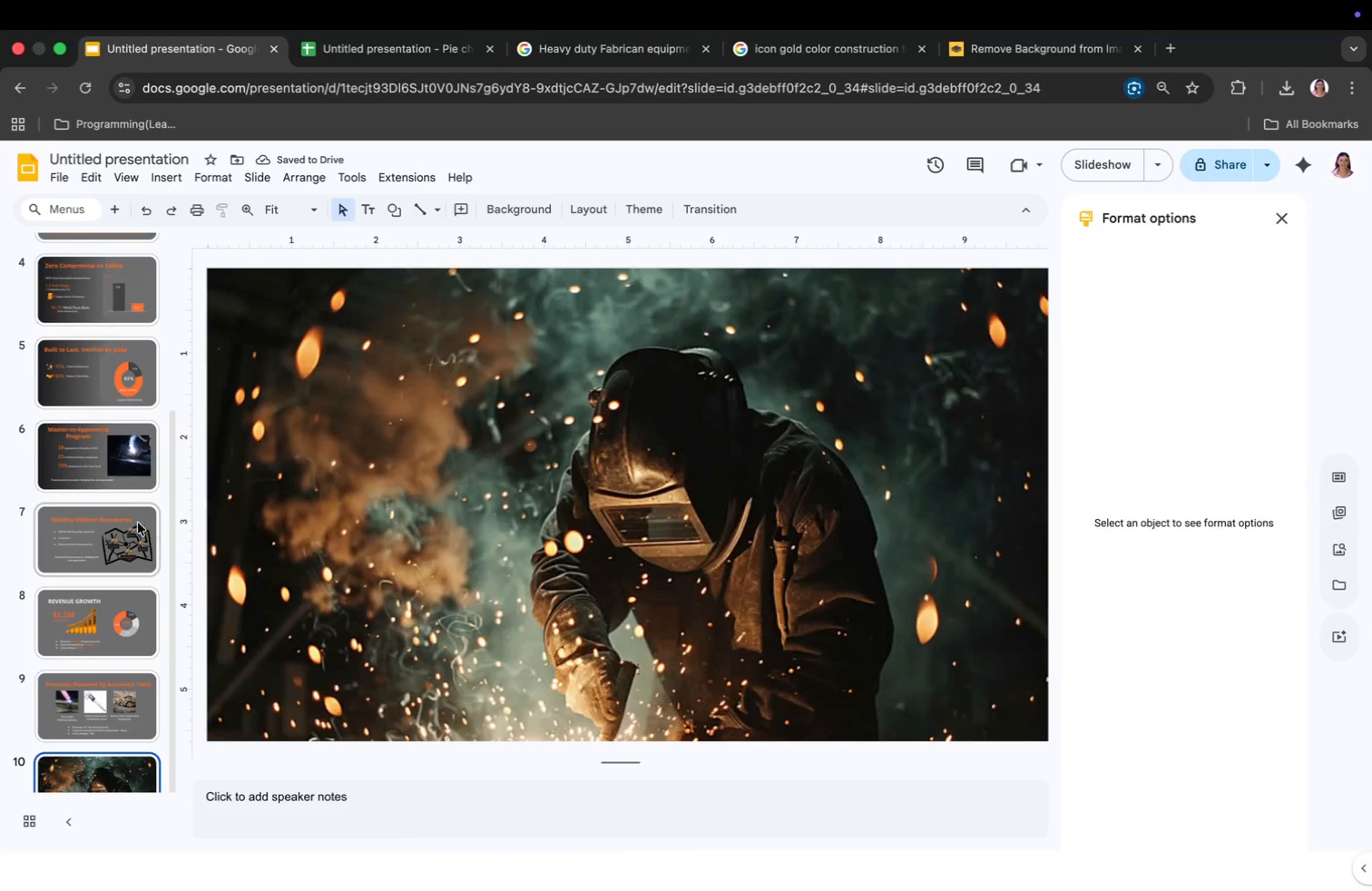 
left_click([94, 293])
 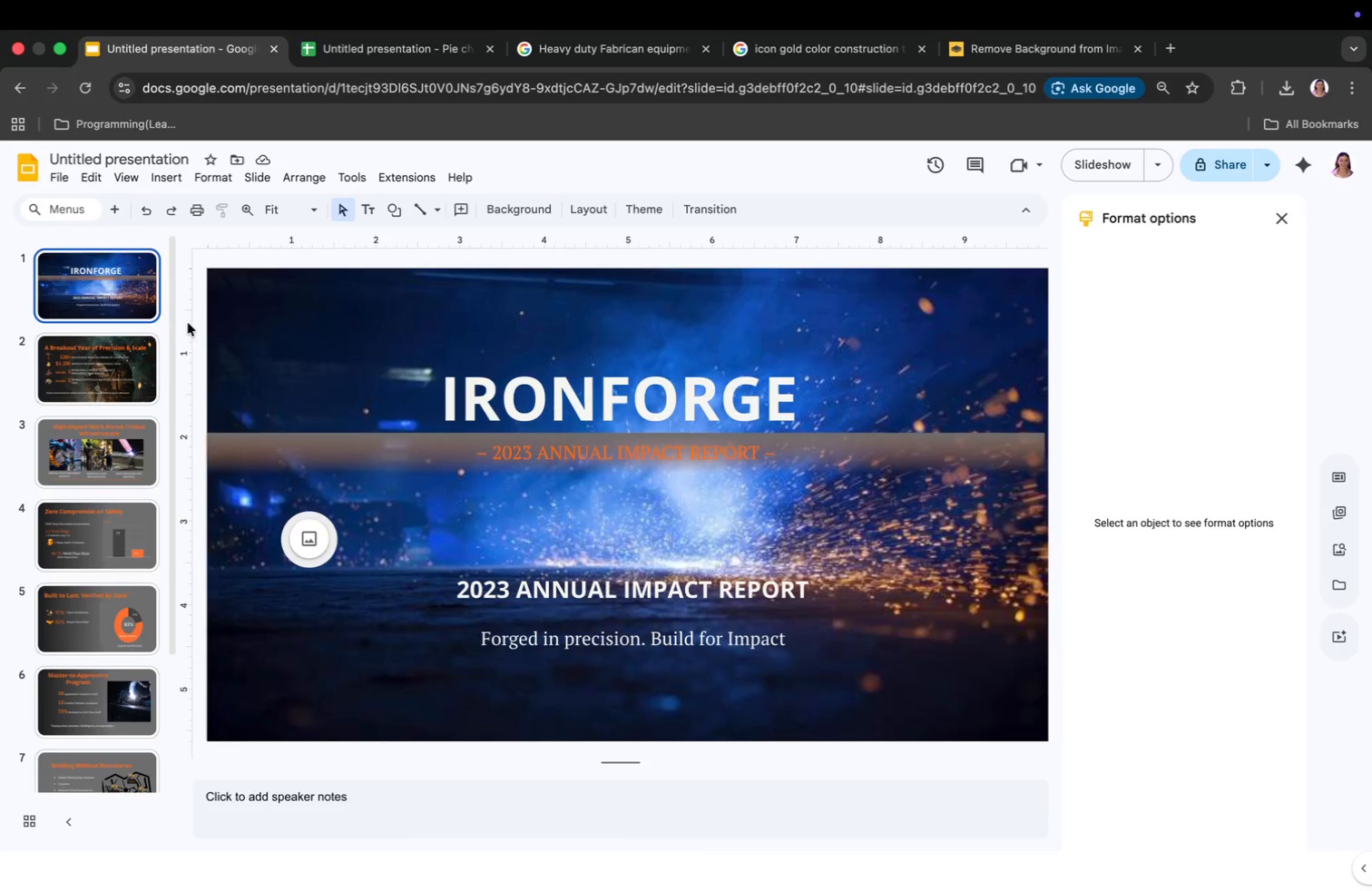 
left_click([328, 564])
 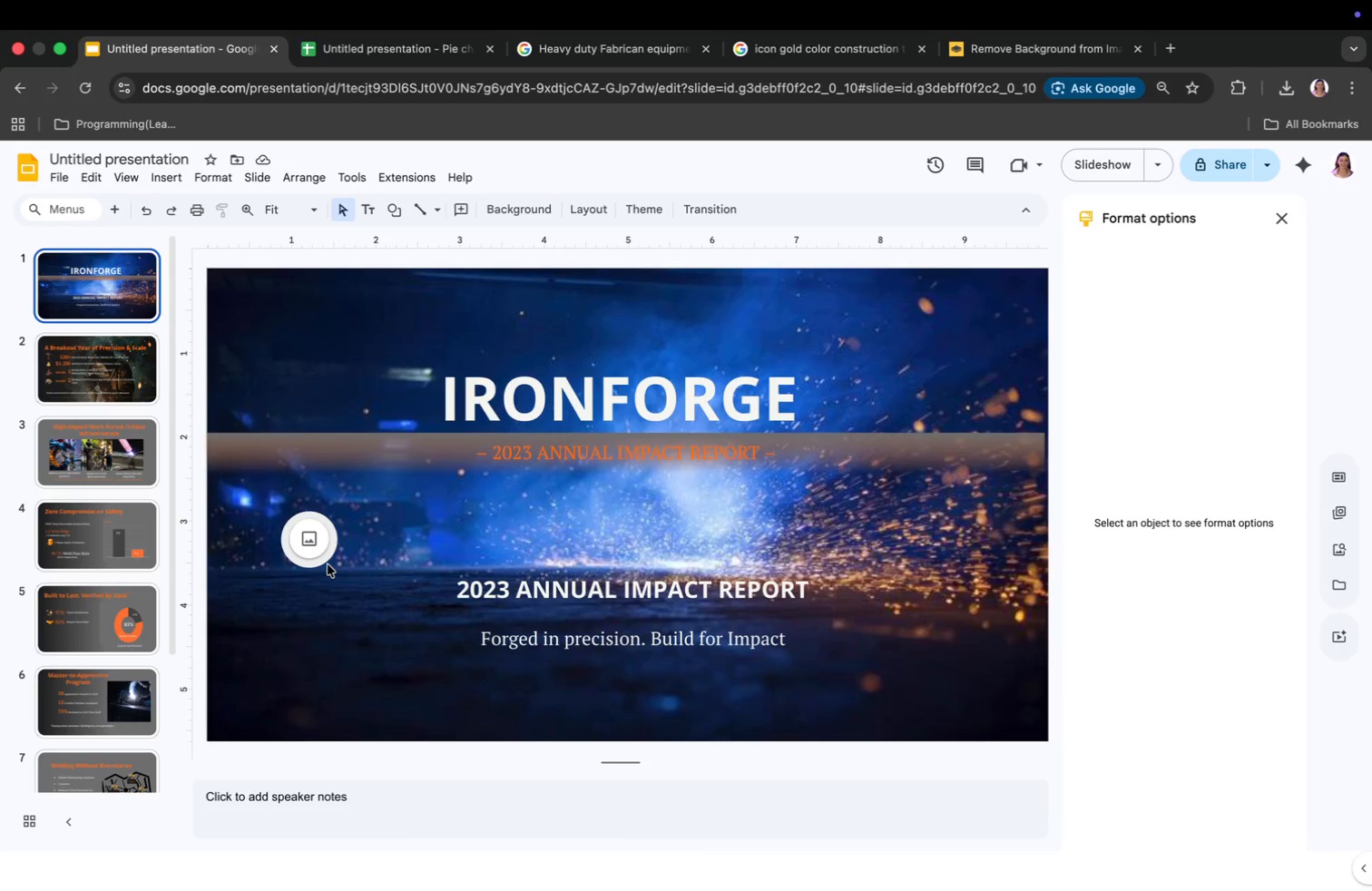 
left_click([318, 553])
 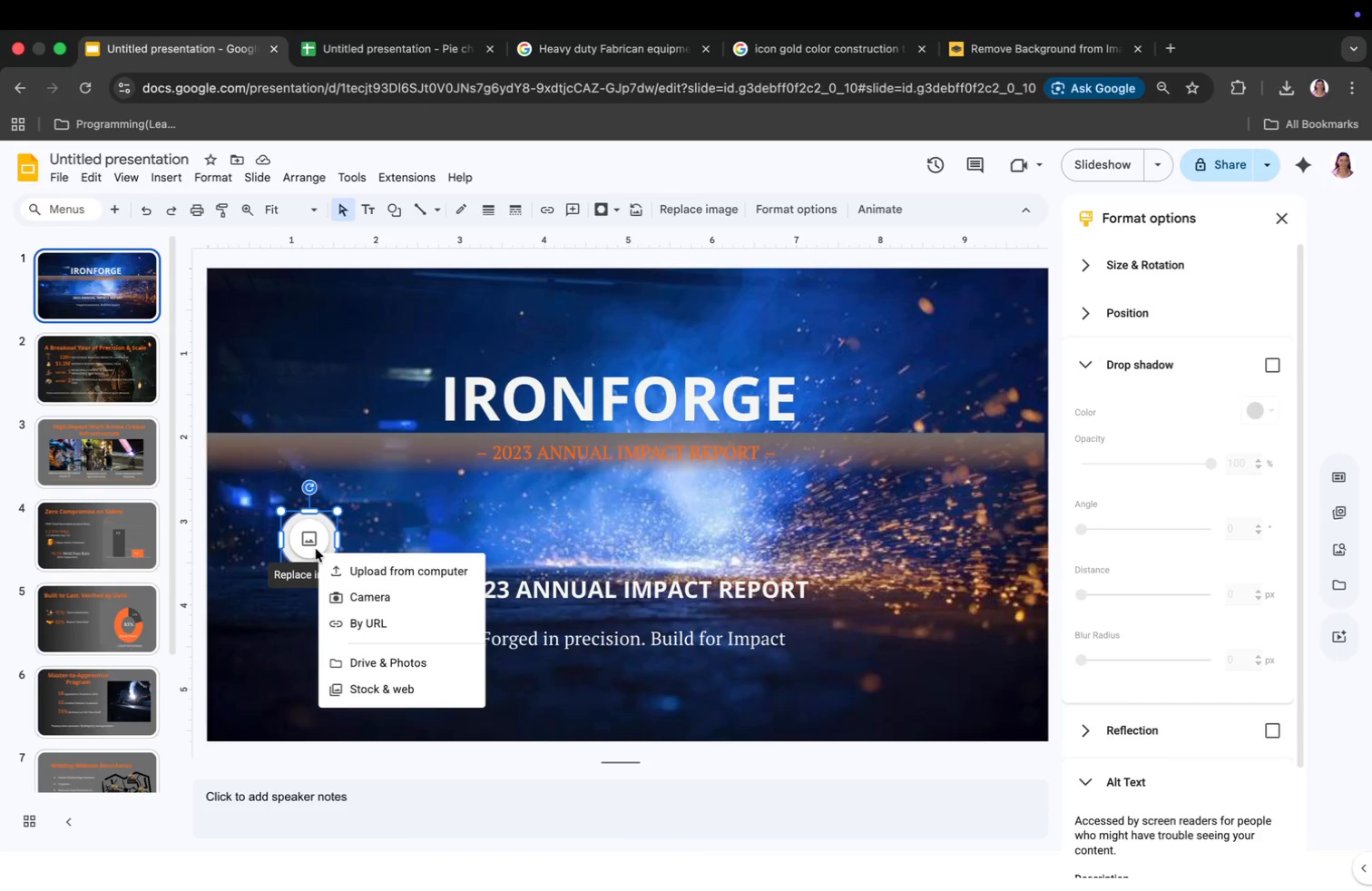 
key(Backspace)
 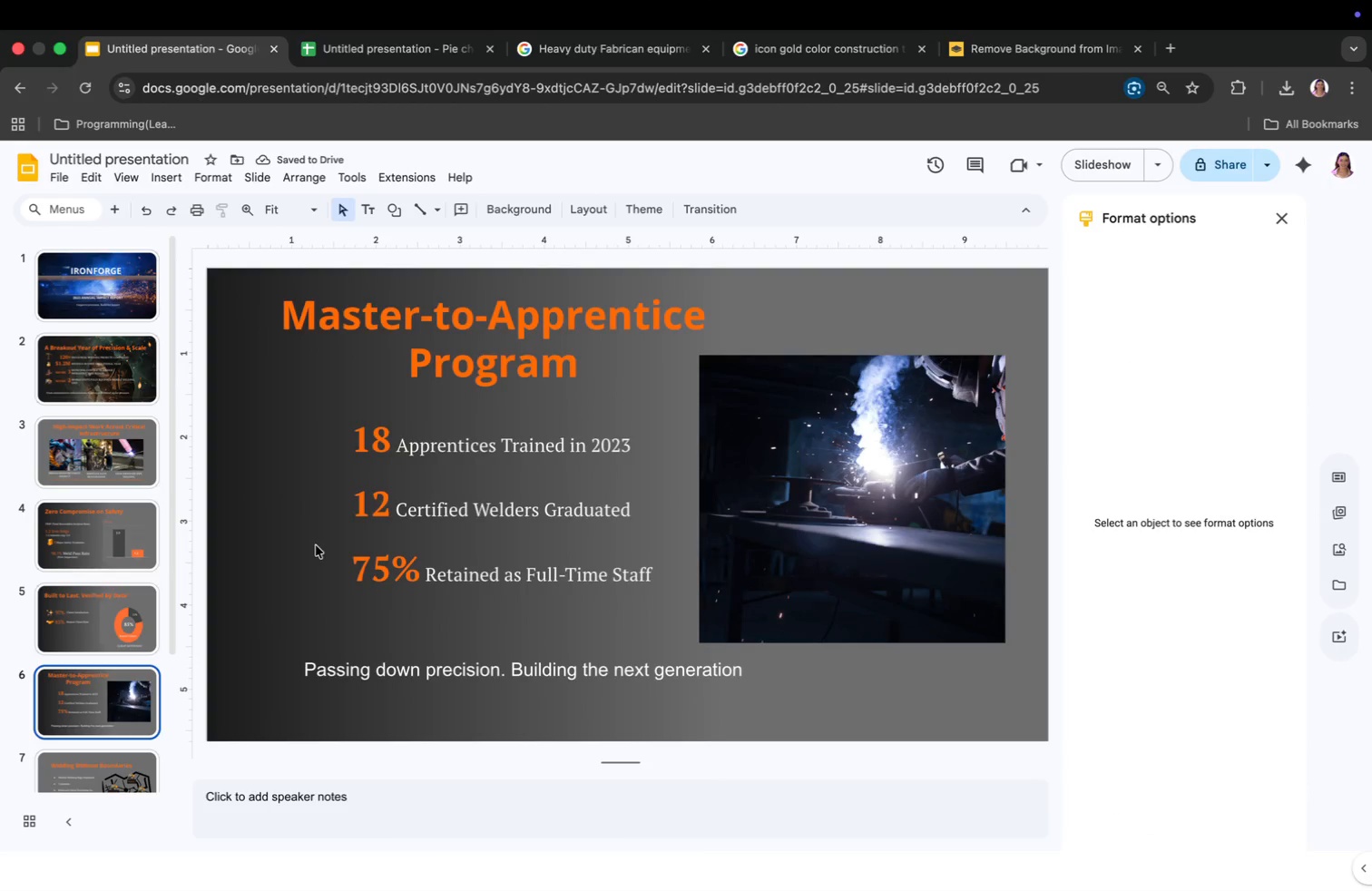 
scroll: coordinate [316, 545], scroll_direction: down, amount: 2.0
 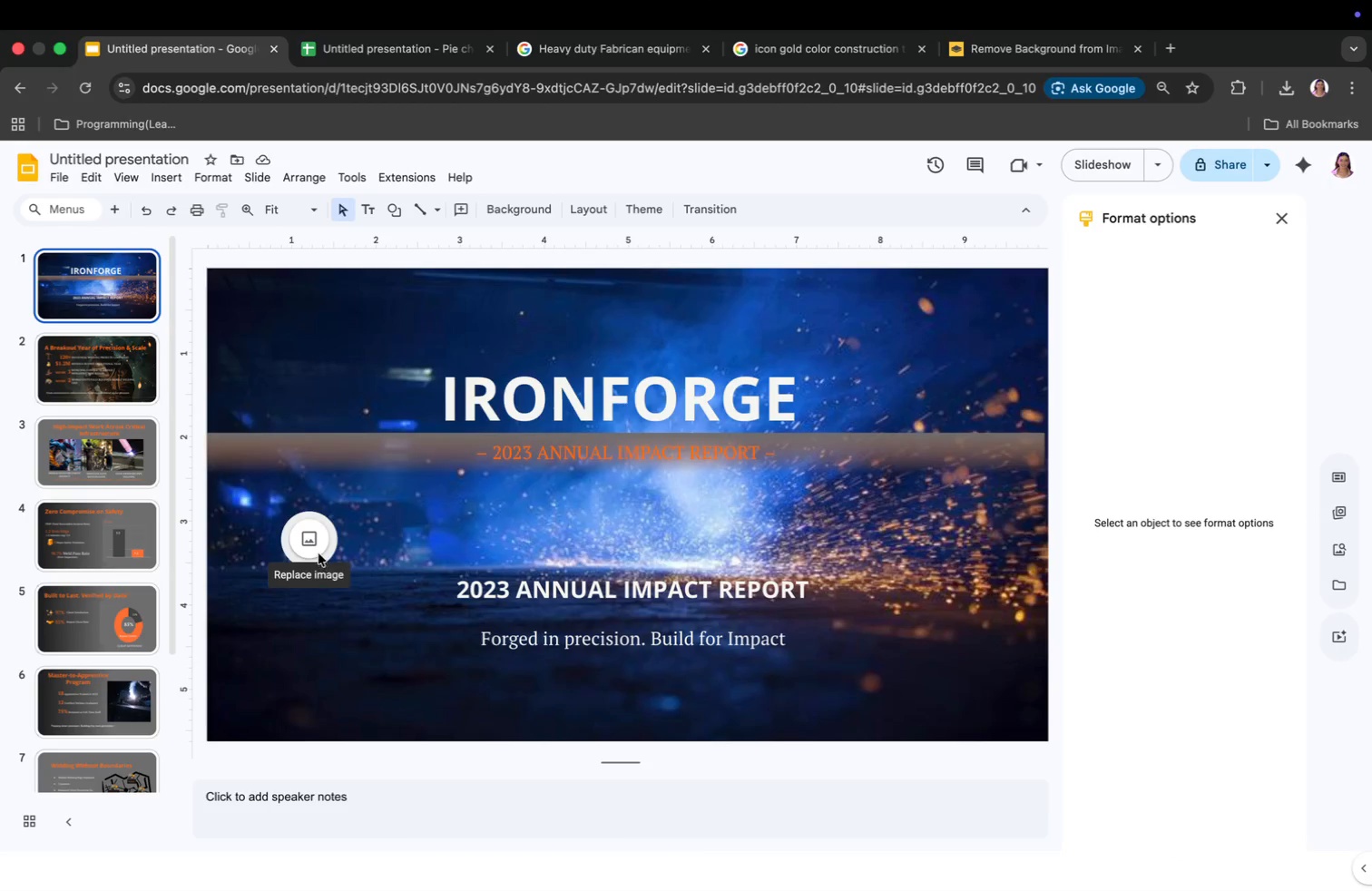 
scroll: coordinate [316, 545], scroll_direction: up, amount: 5.0
 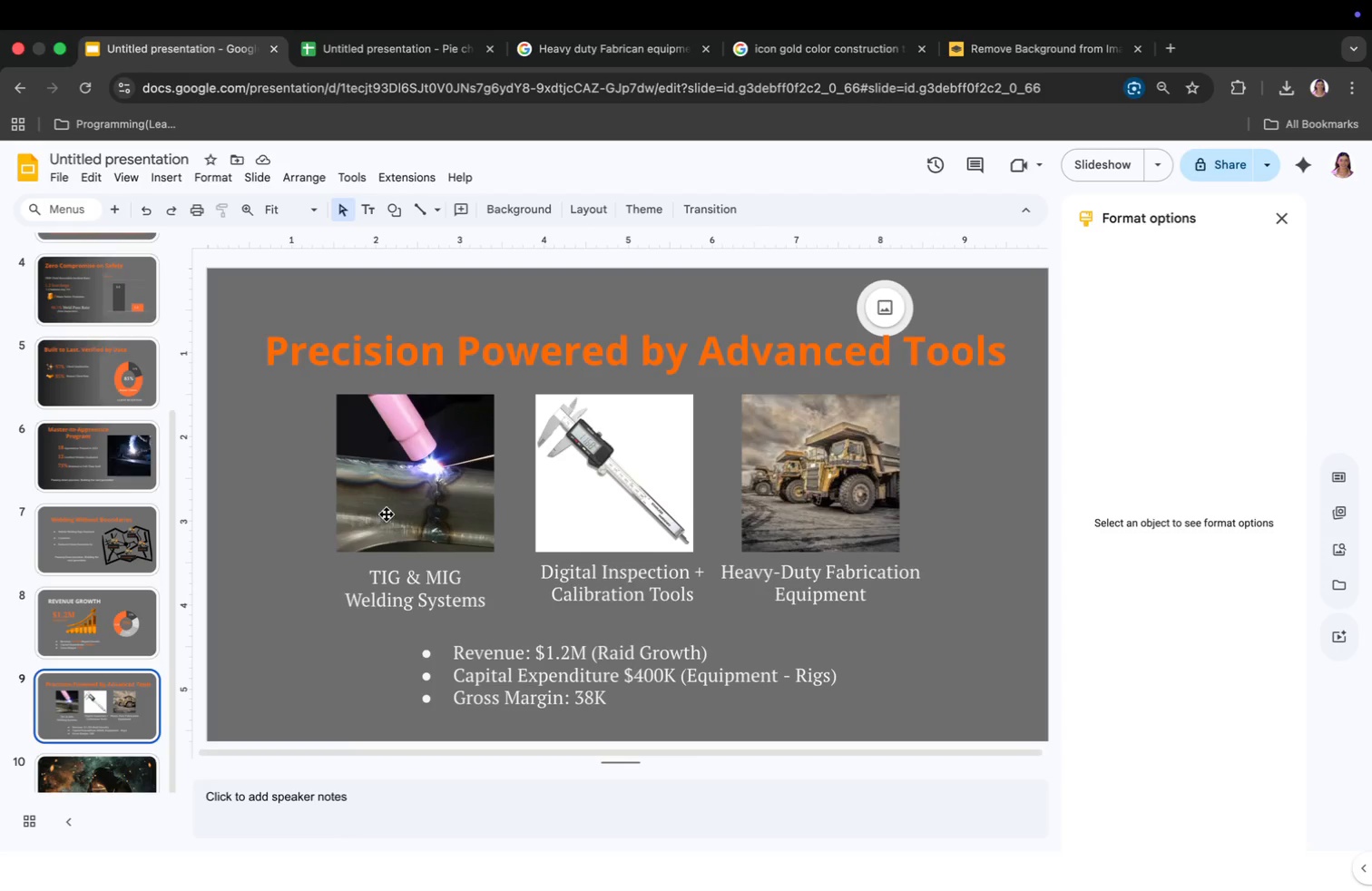 
left_click([881, 309])
 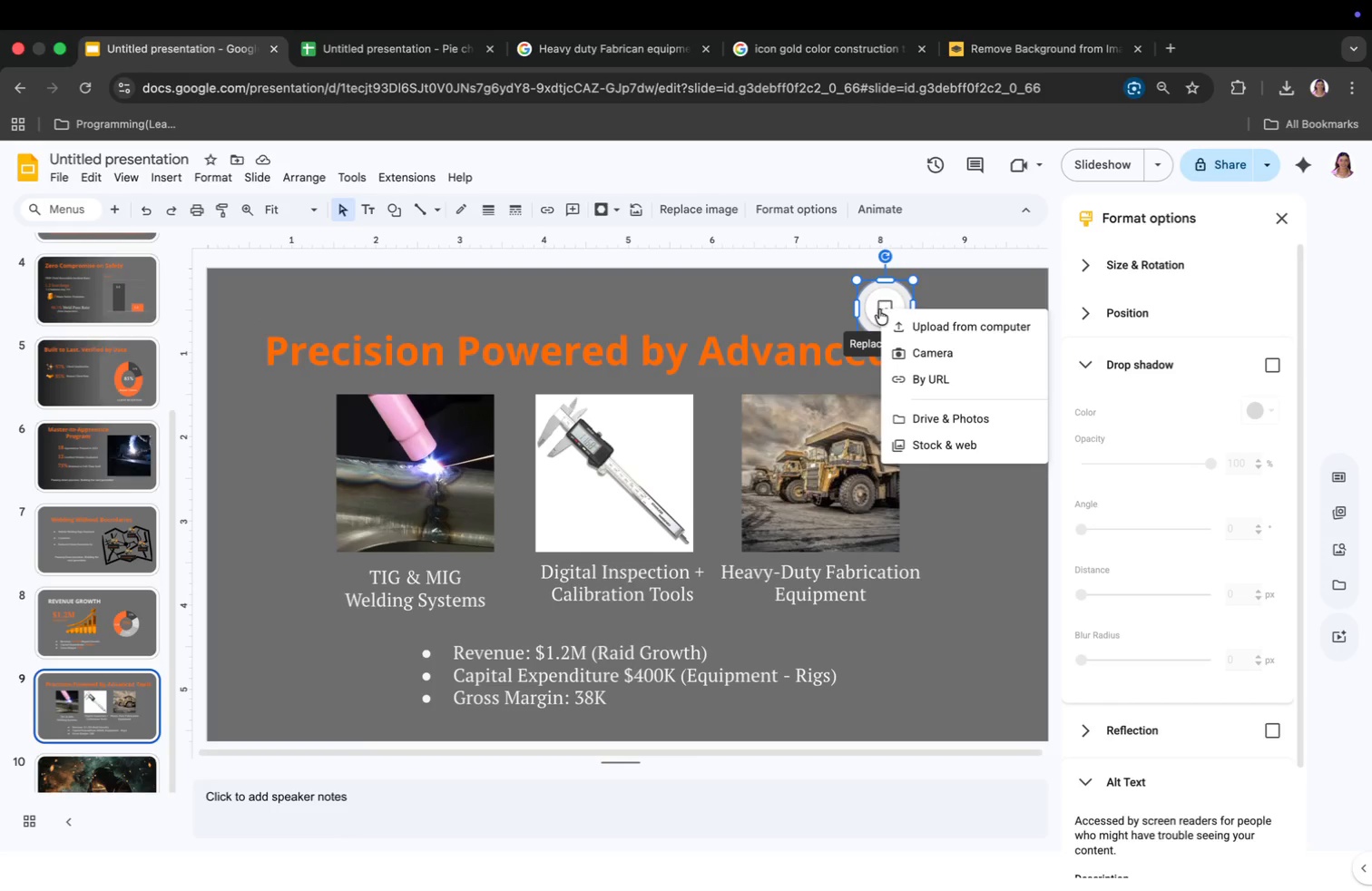 
key(Backspace)
 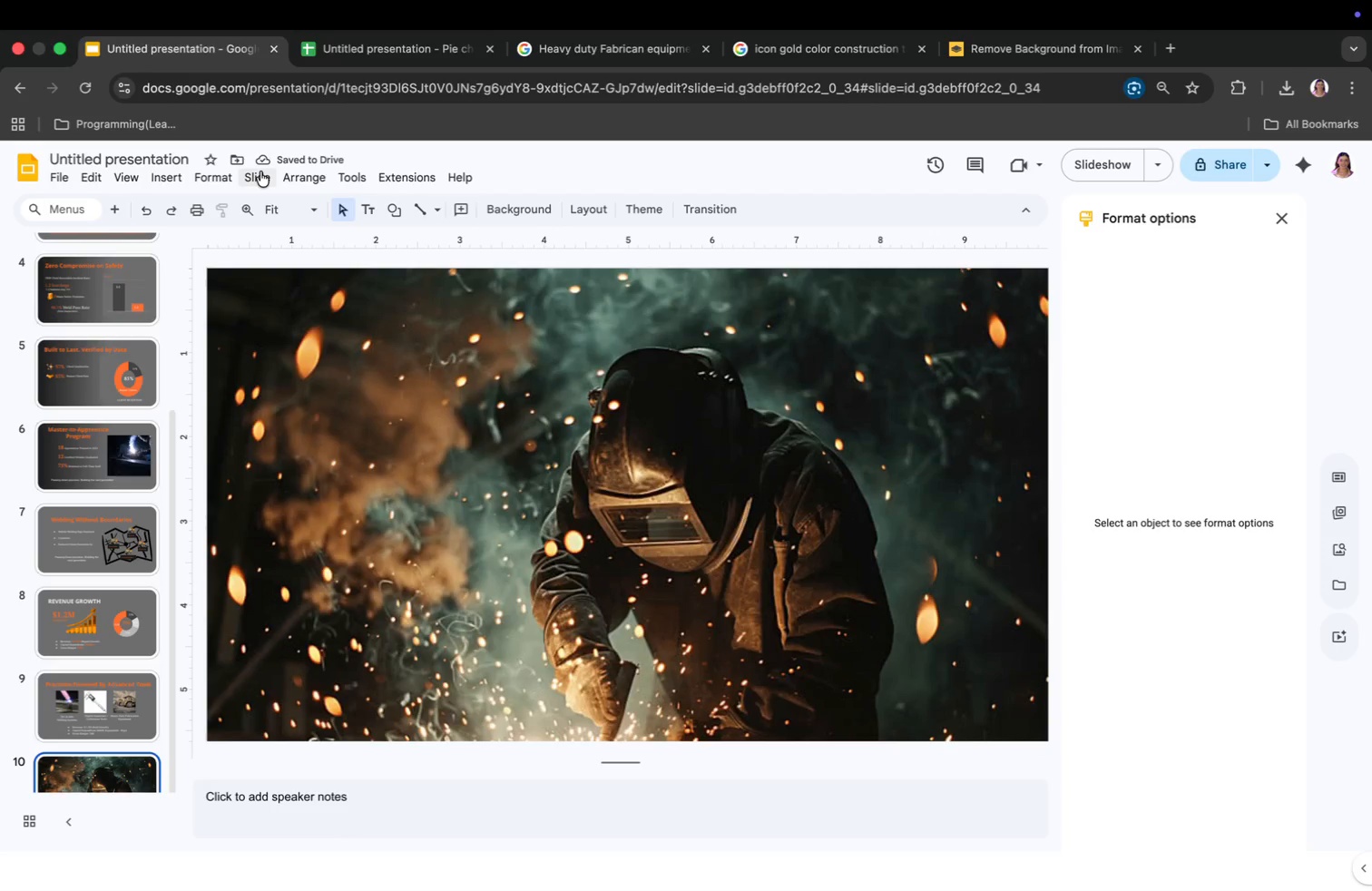 
scroll: coordinate [875, 318], scroll_direction: down, amount: 4.0
 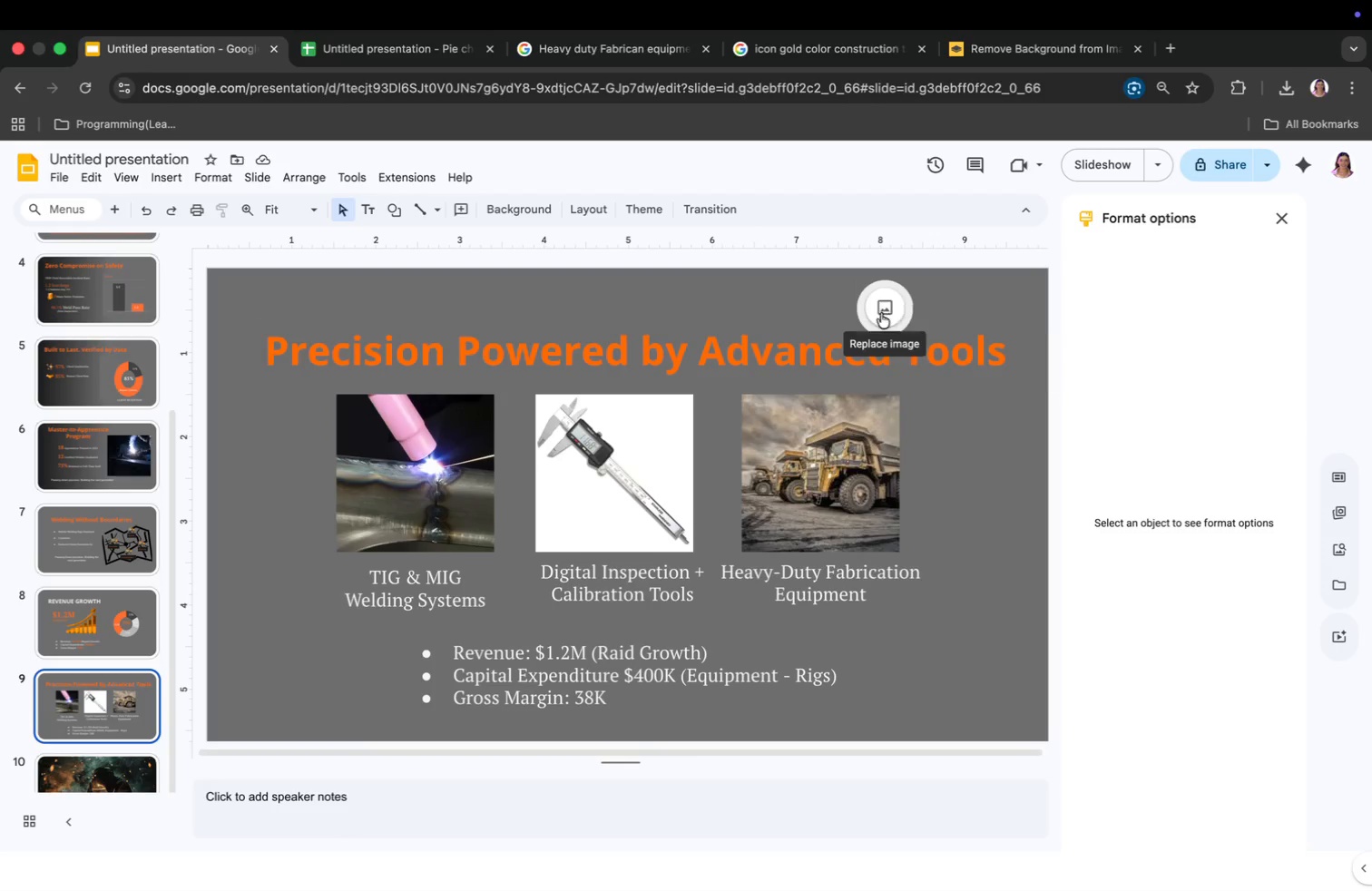 
left_click([164, 172])
 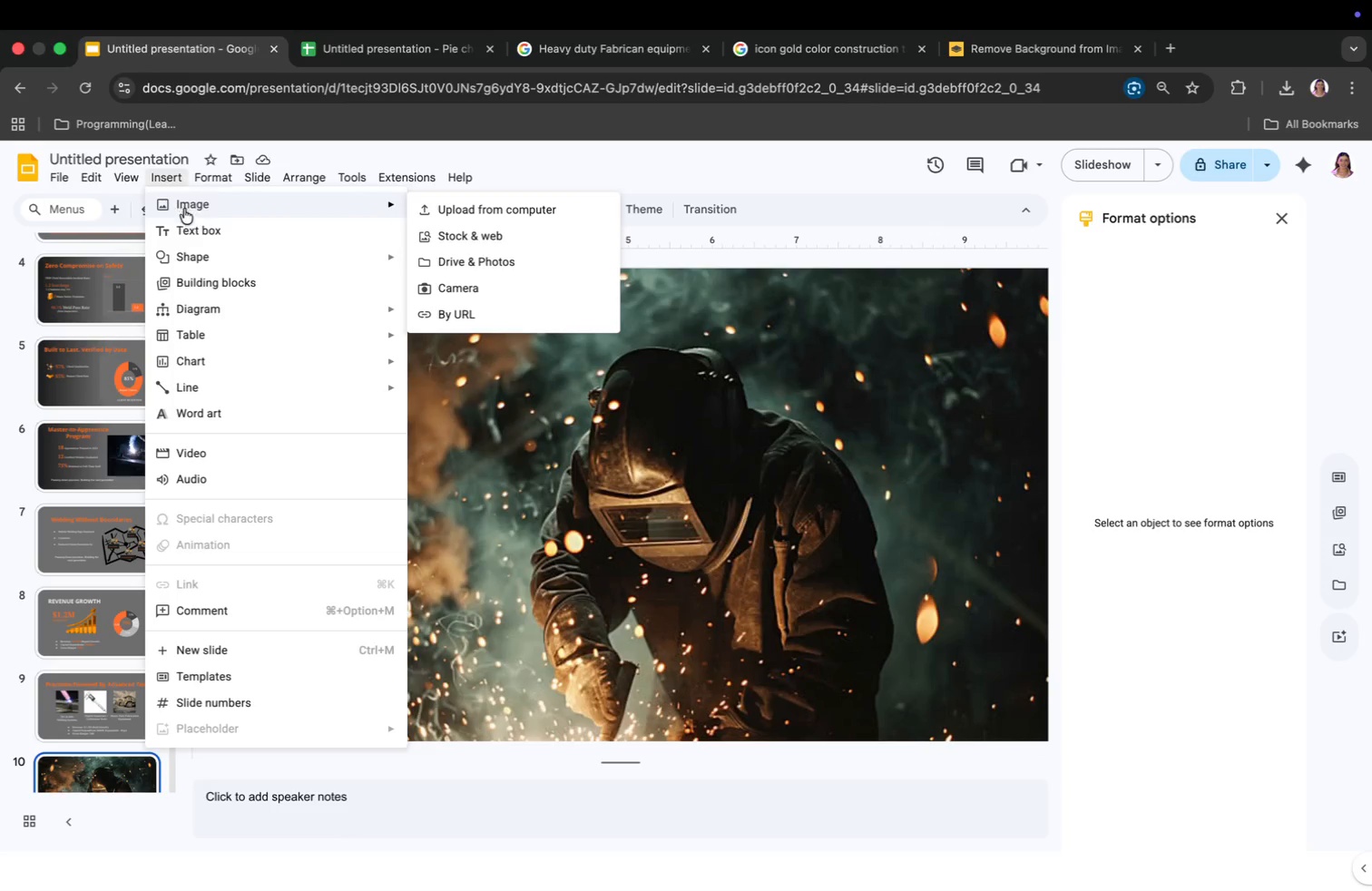 
left_click([190, 251])
 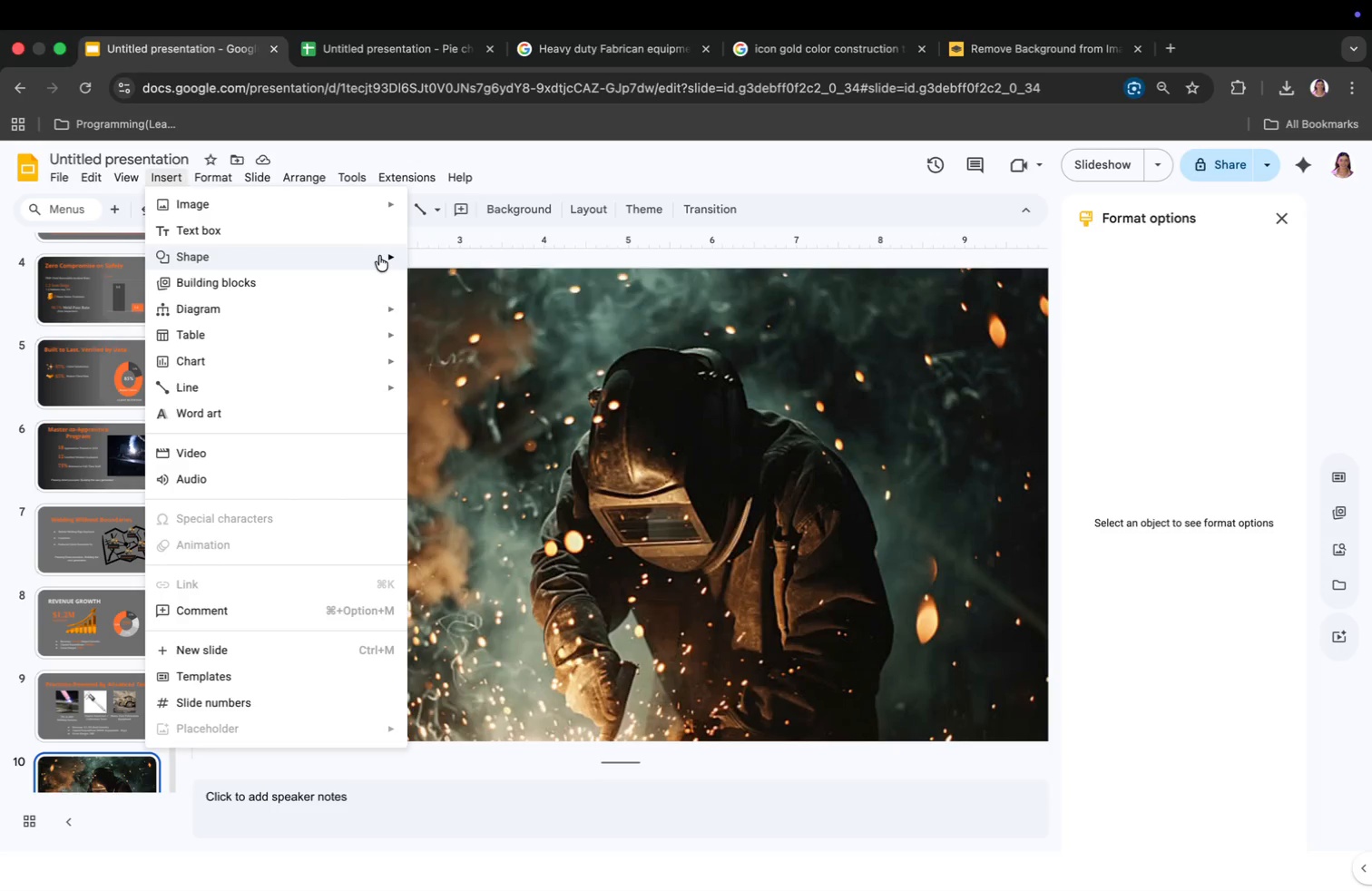 
double_click([440, 258])
 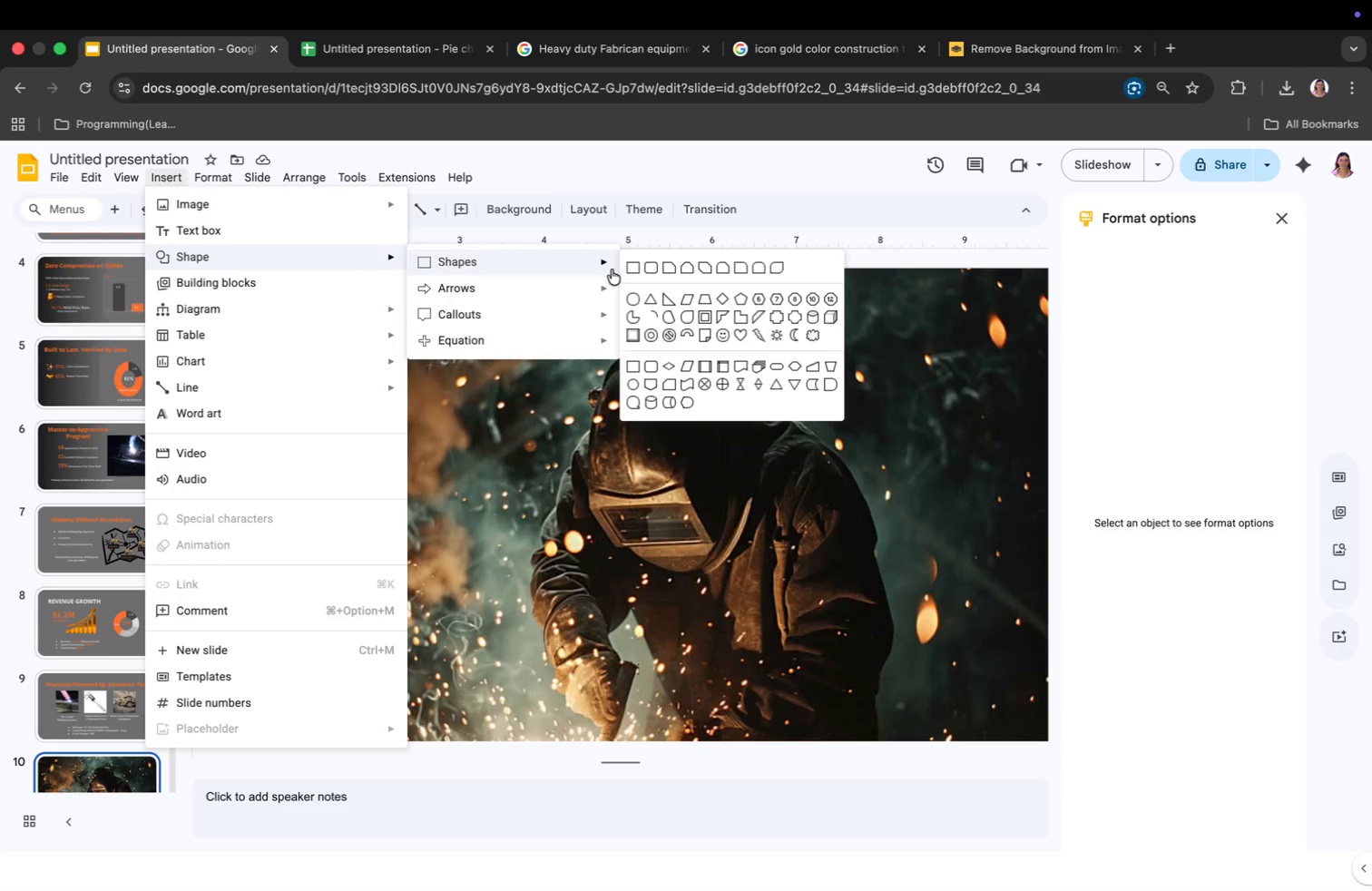 
left_click([630, 268])
 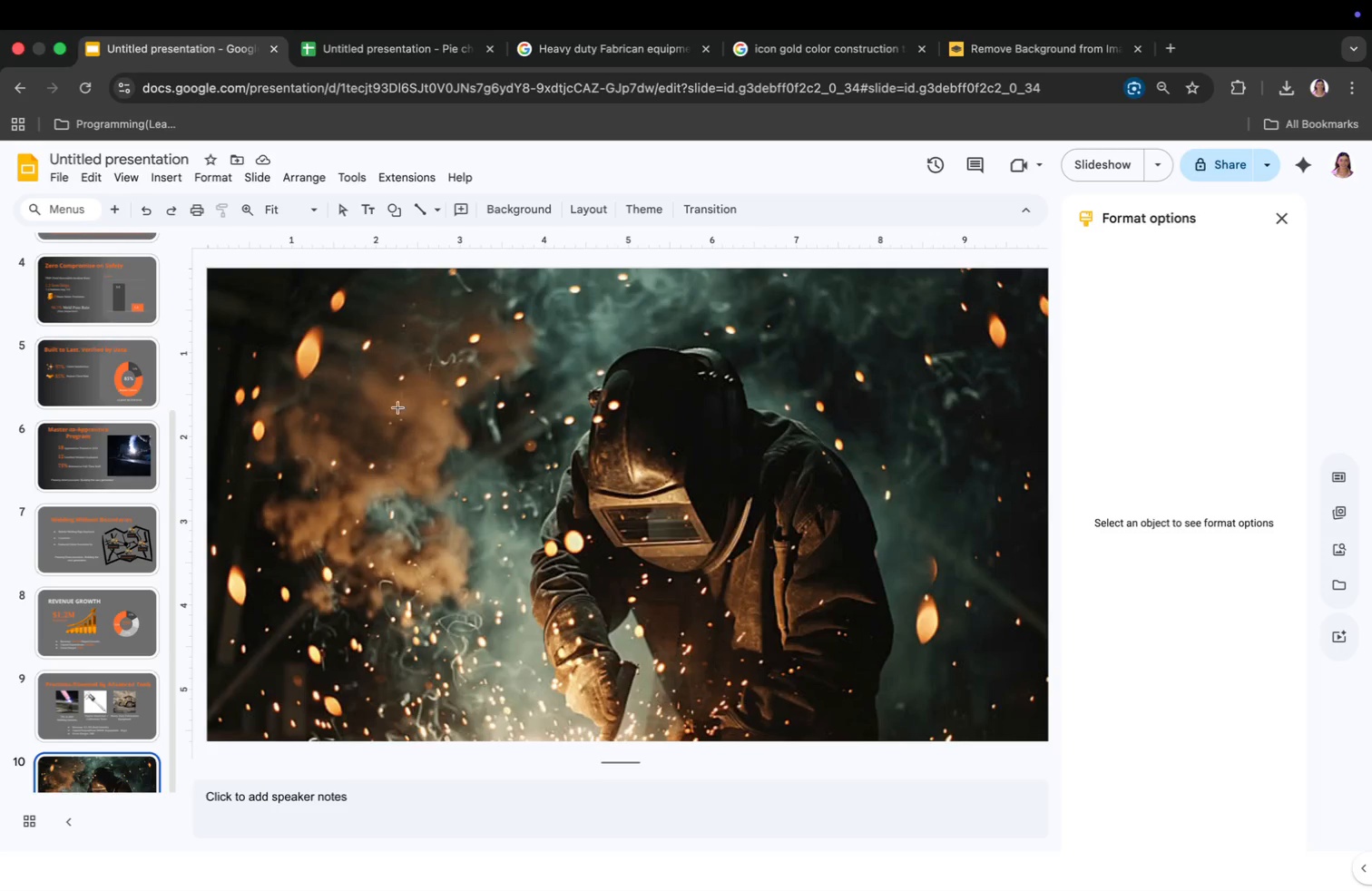 
left_click([337, 404])
 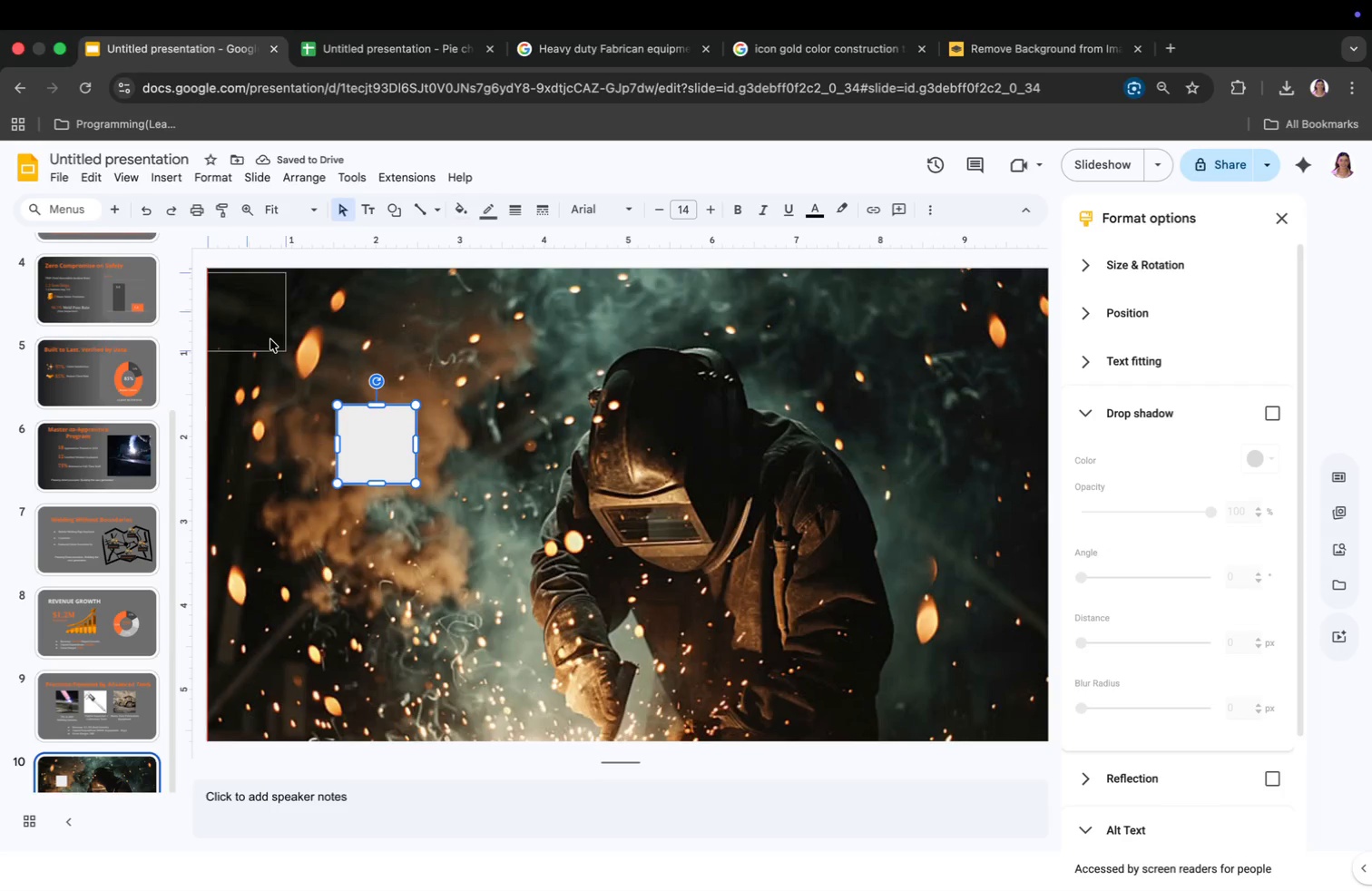 
left_click_drag(start_coordinate=[398, 471], to_coordinate=[270, 334])
 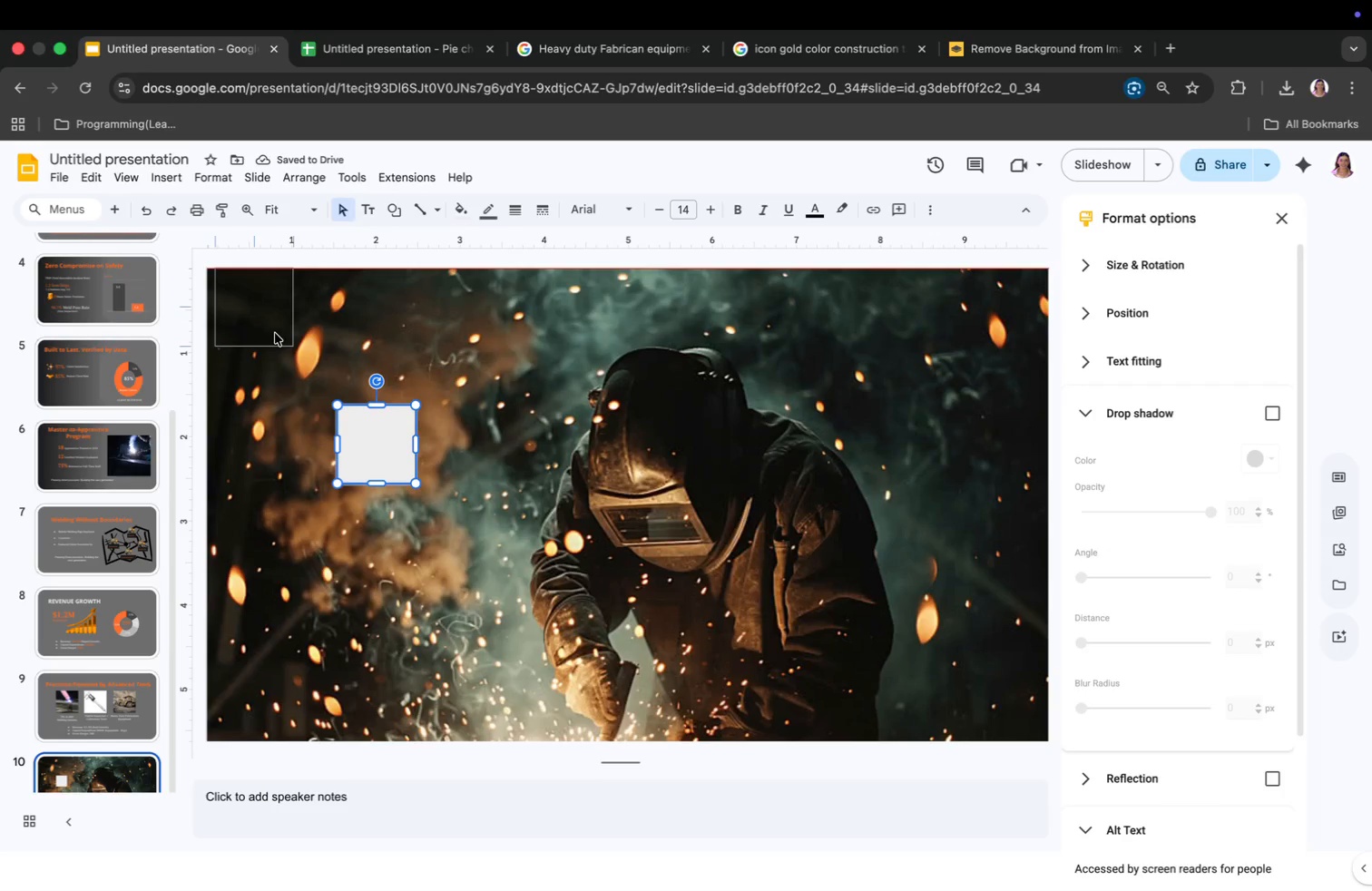 
left_click_drag(start_coordinate=[284, 345], to_coordinate=[726, 741])
 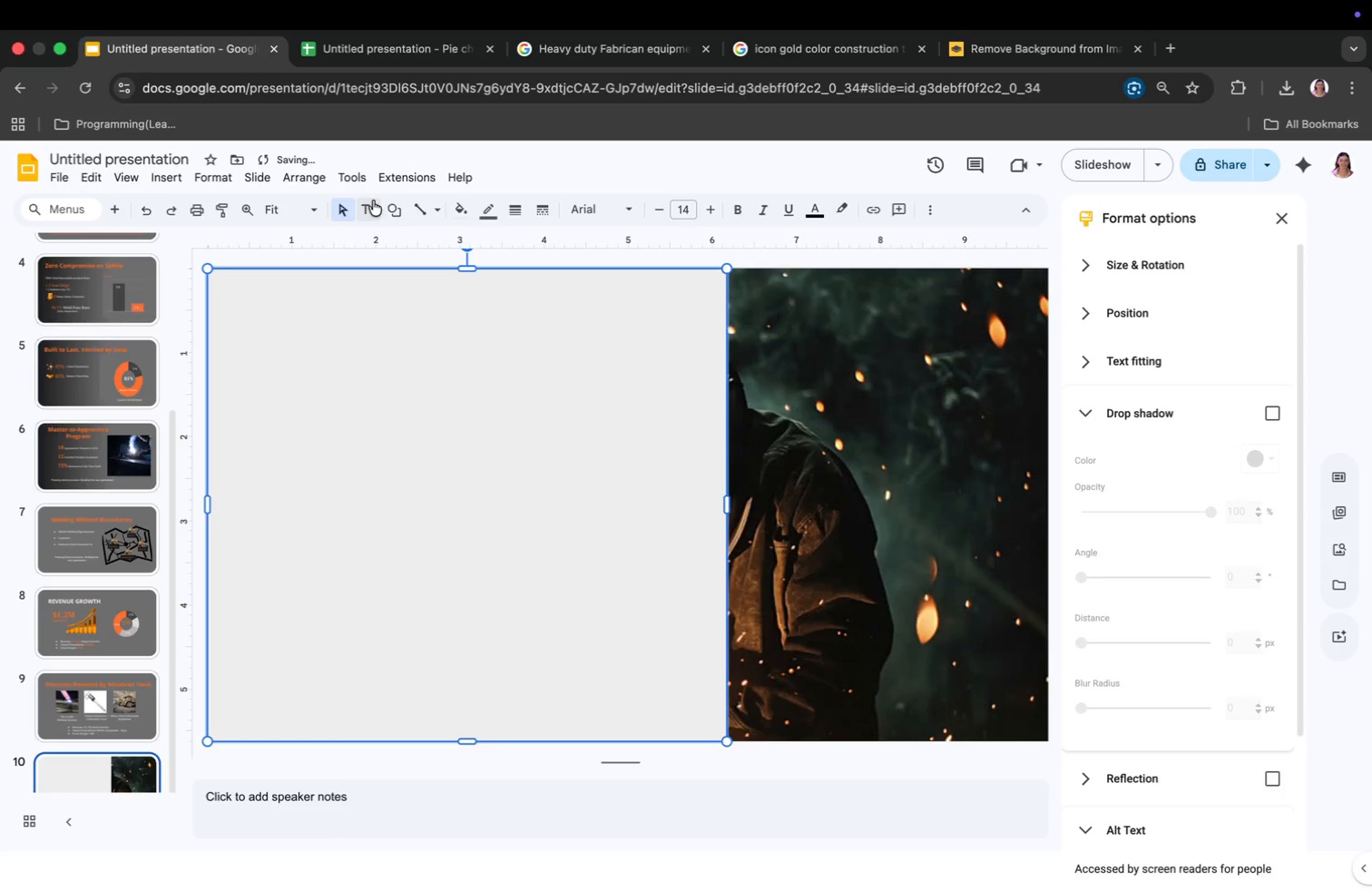 
left_click([456, 207])
 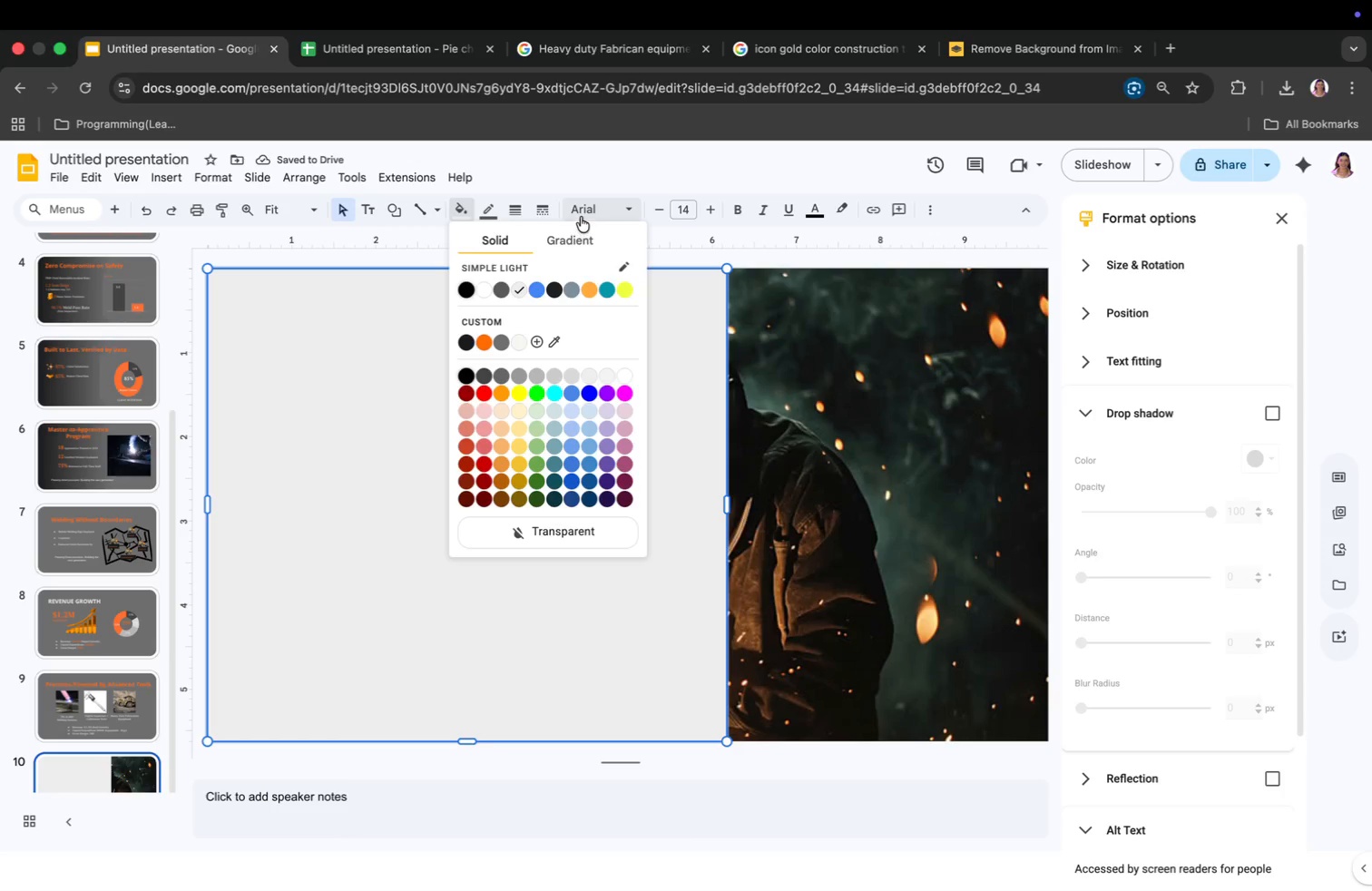 
left_click([584, 231])
 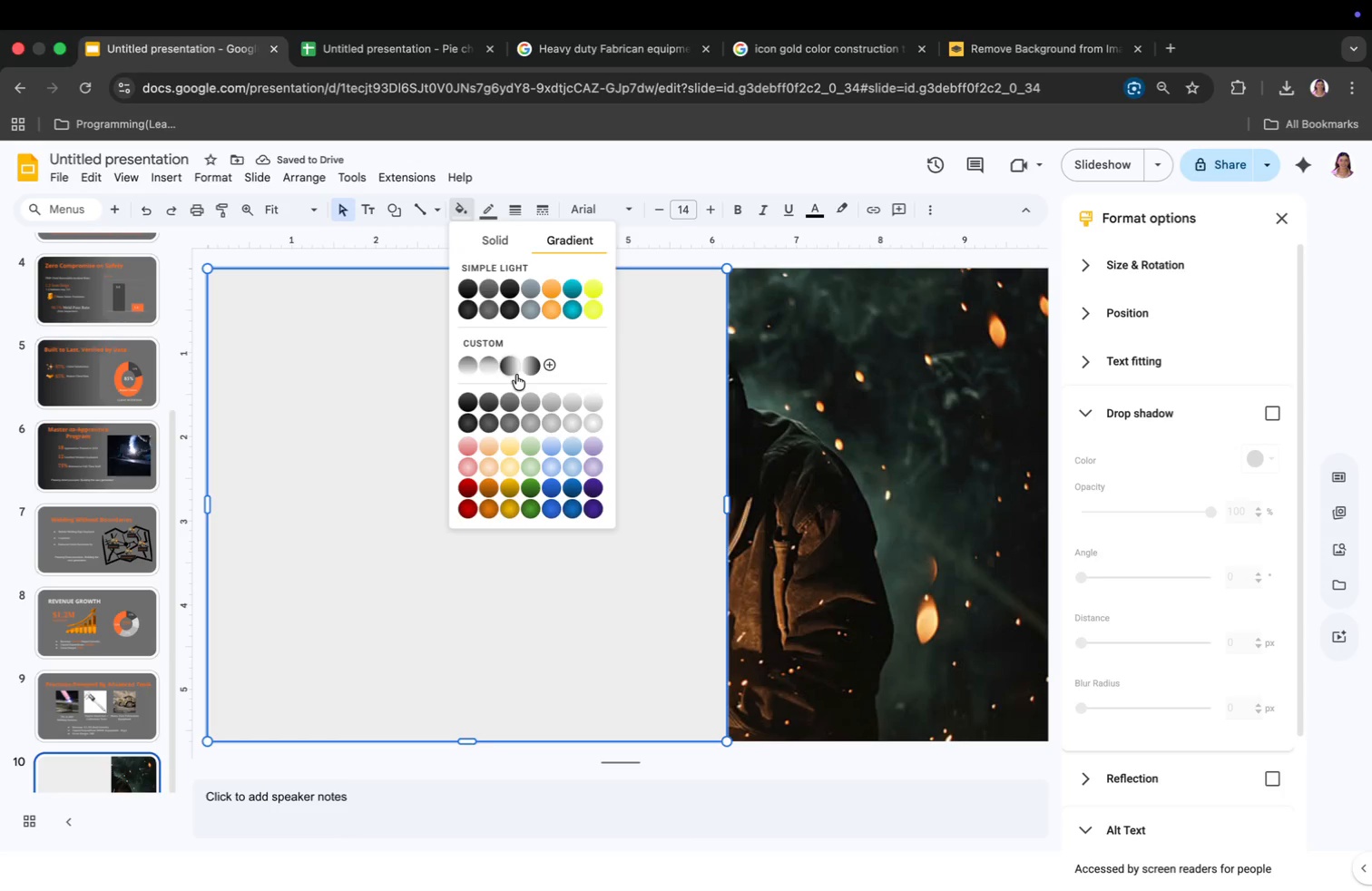 
left_click([512, 370])
 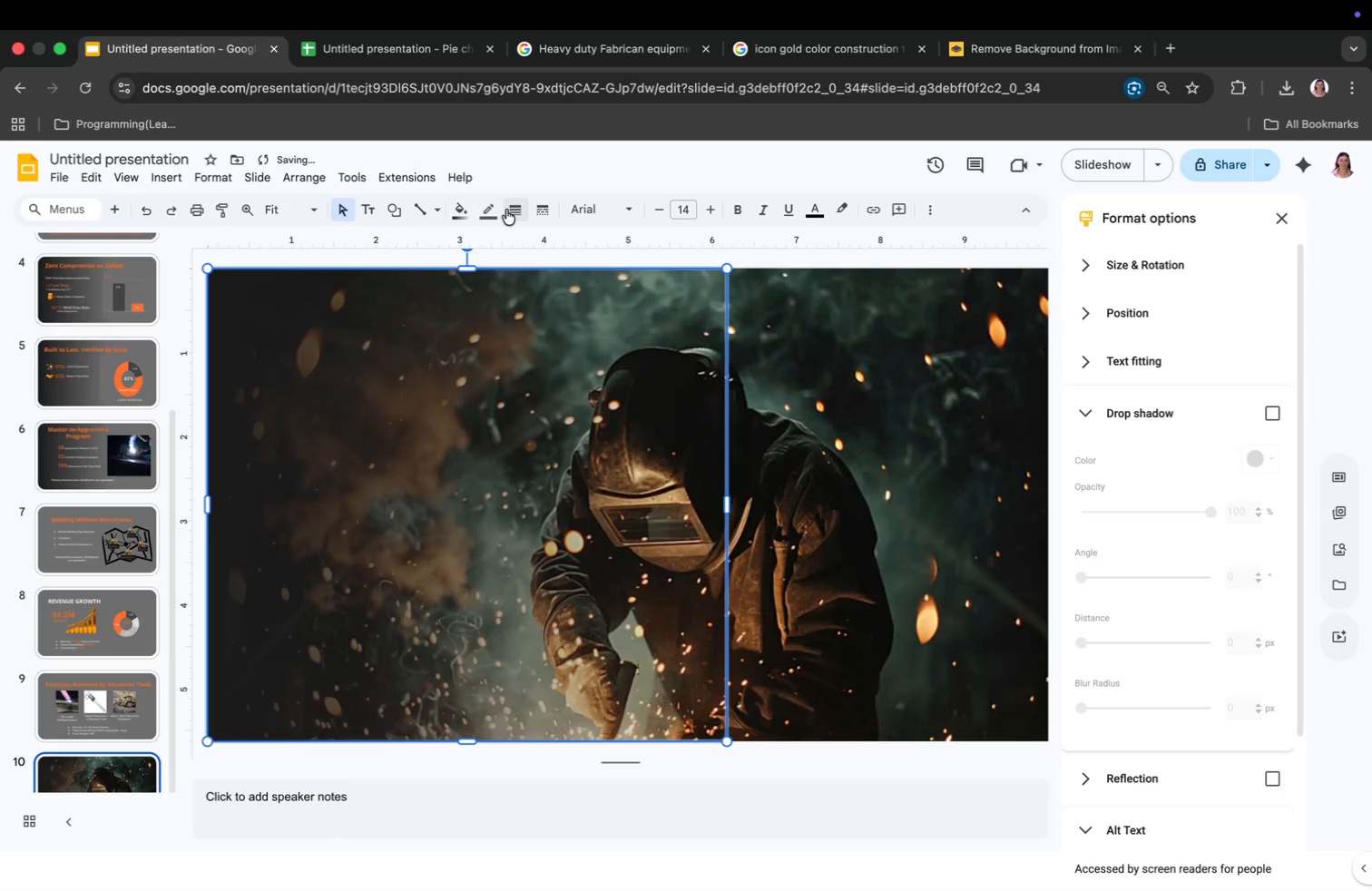 
left_click([495, 210])
 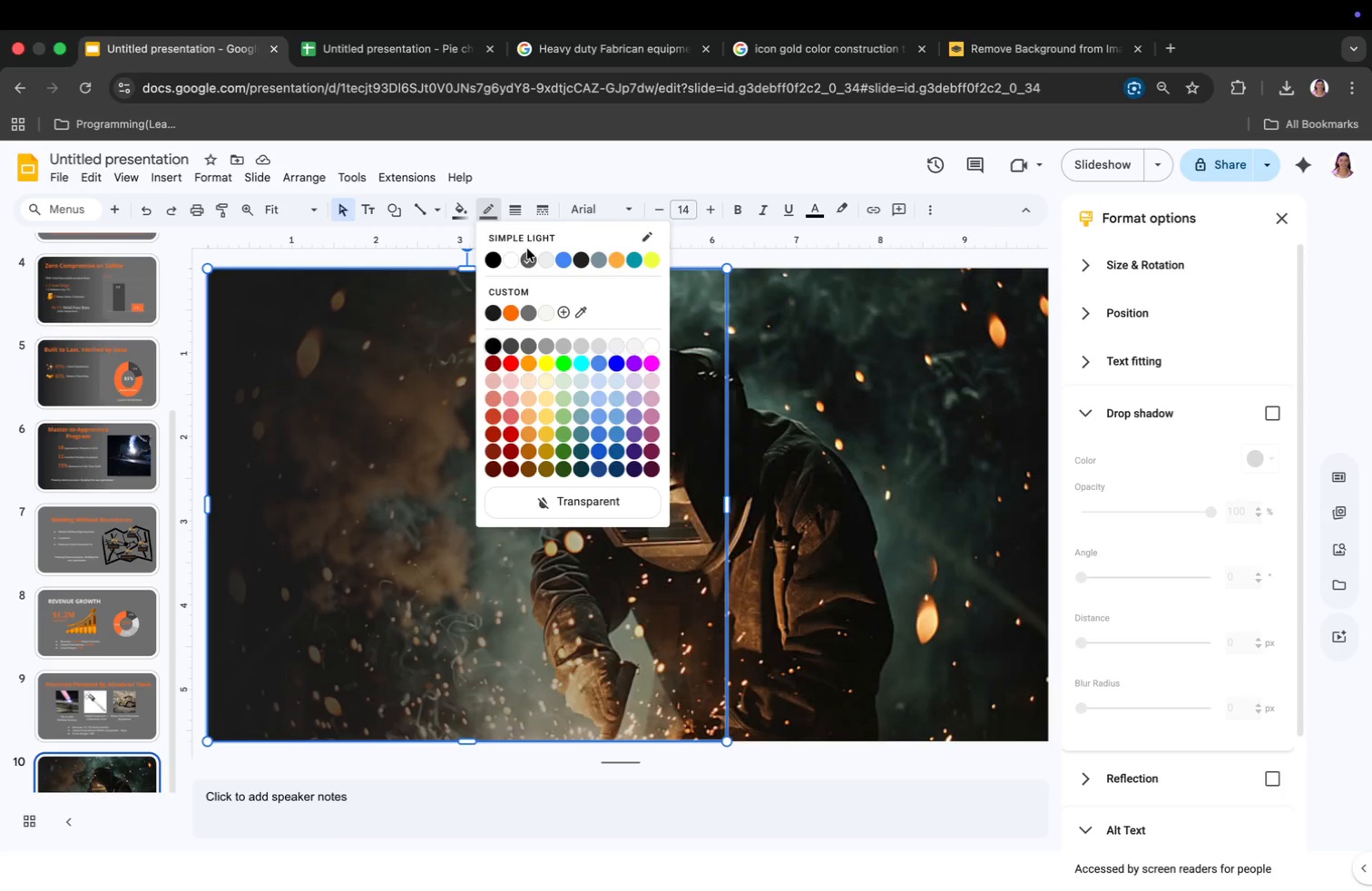 
wait(5.43)
 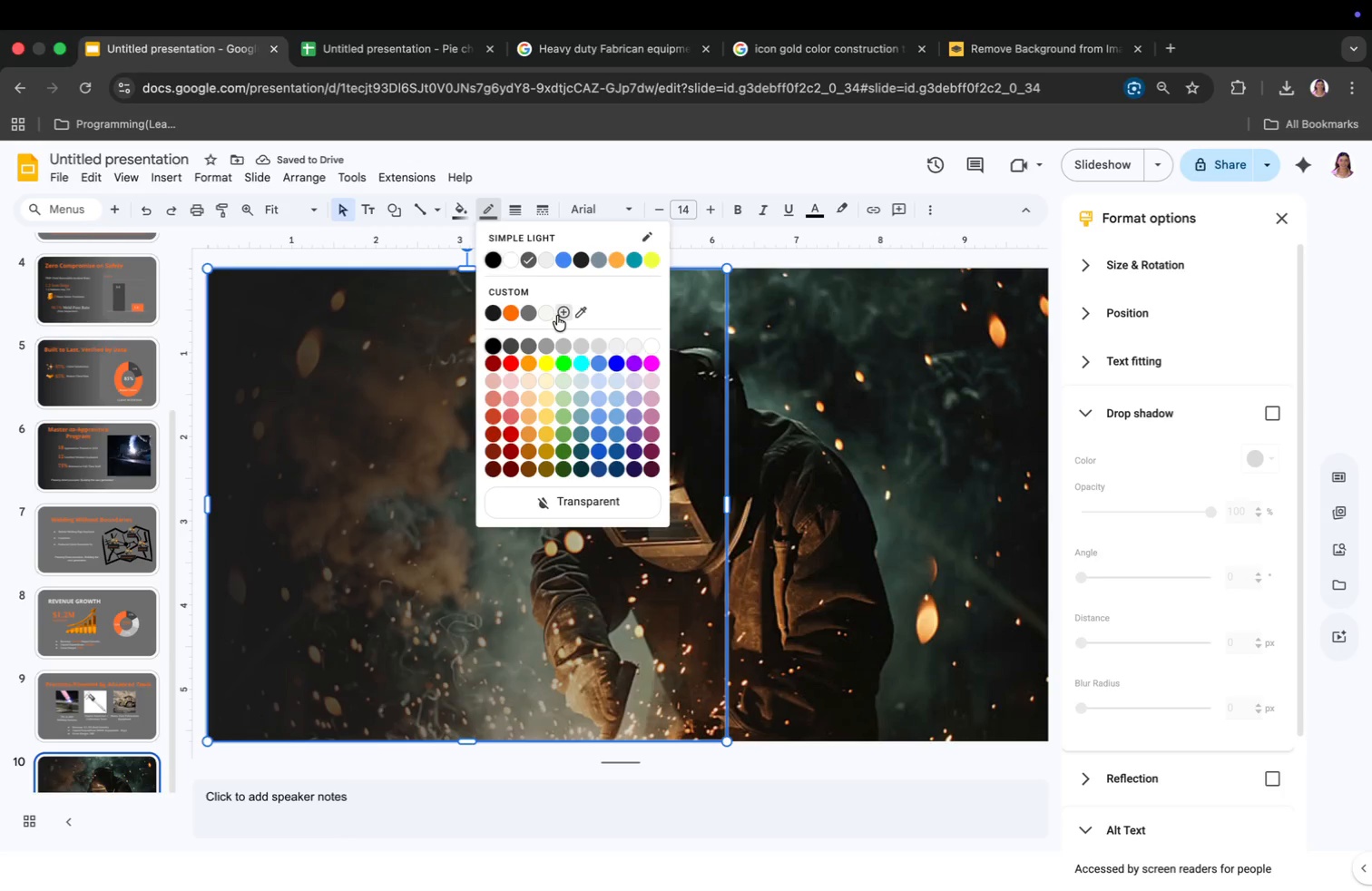 
left_click([612, 494])
 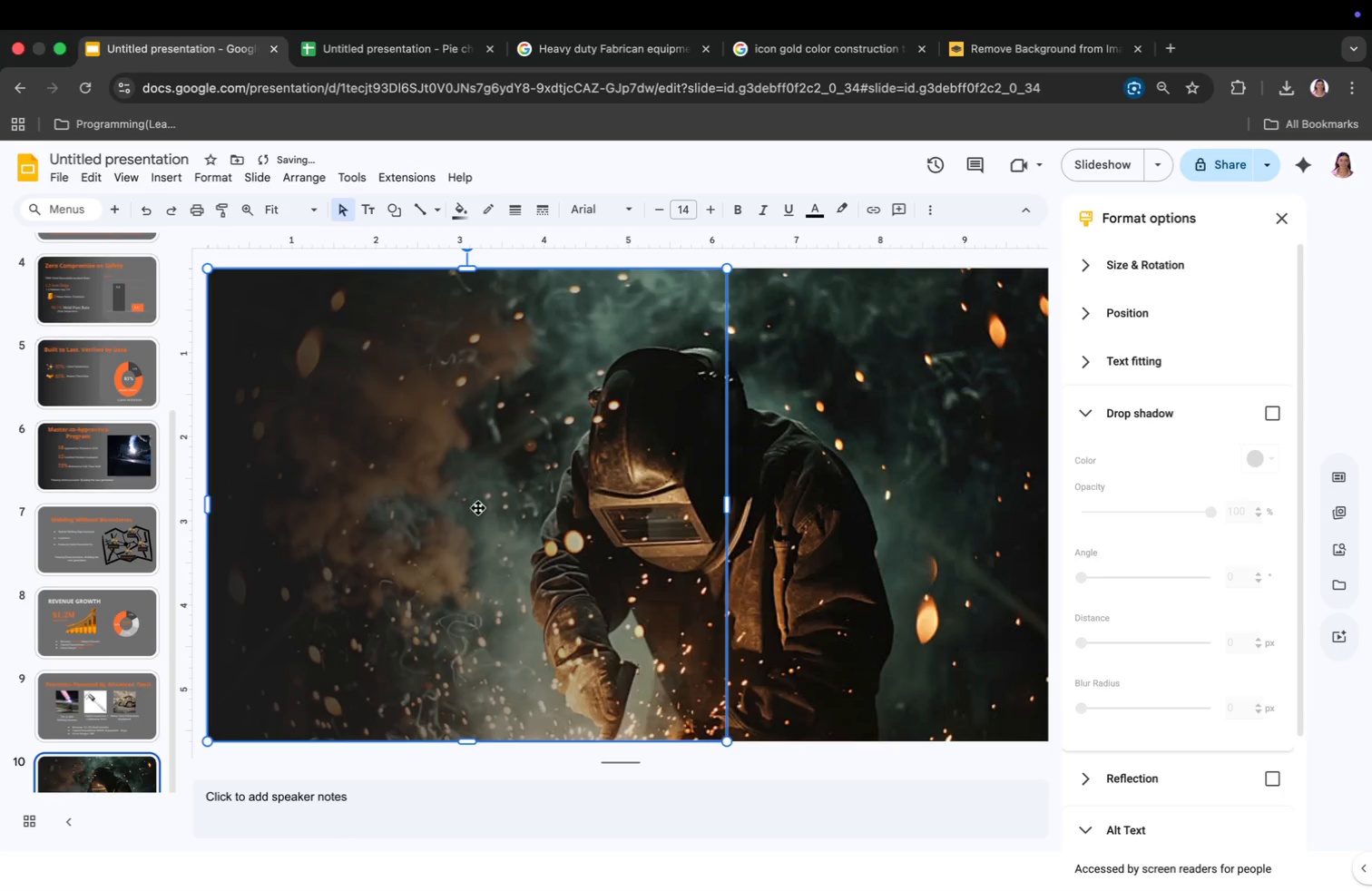 
left_click([447, 514])
 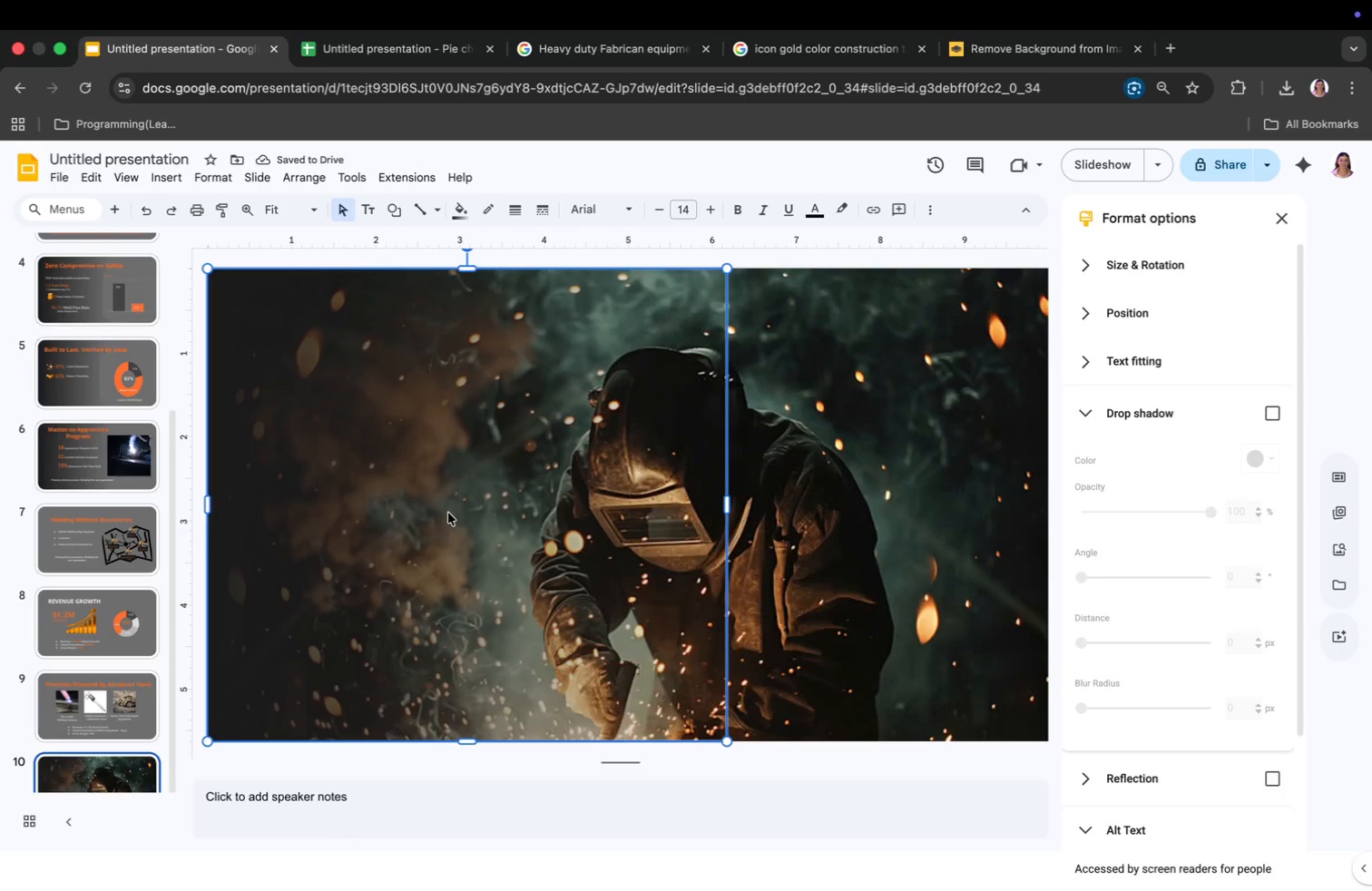 
wait(9.54)
 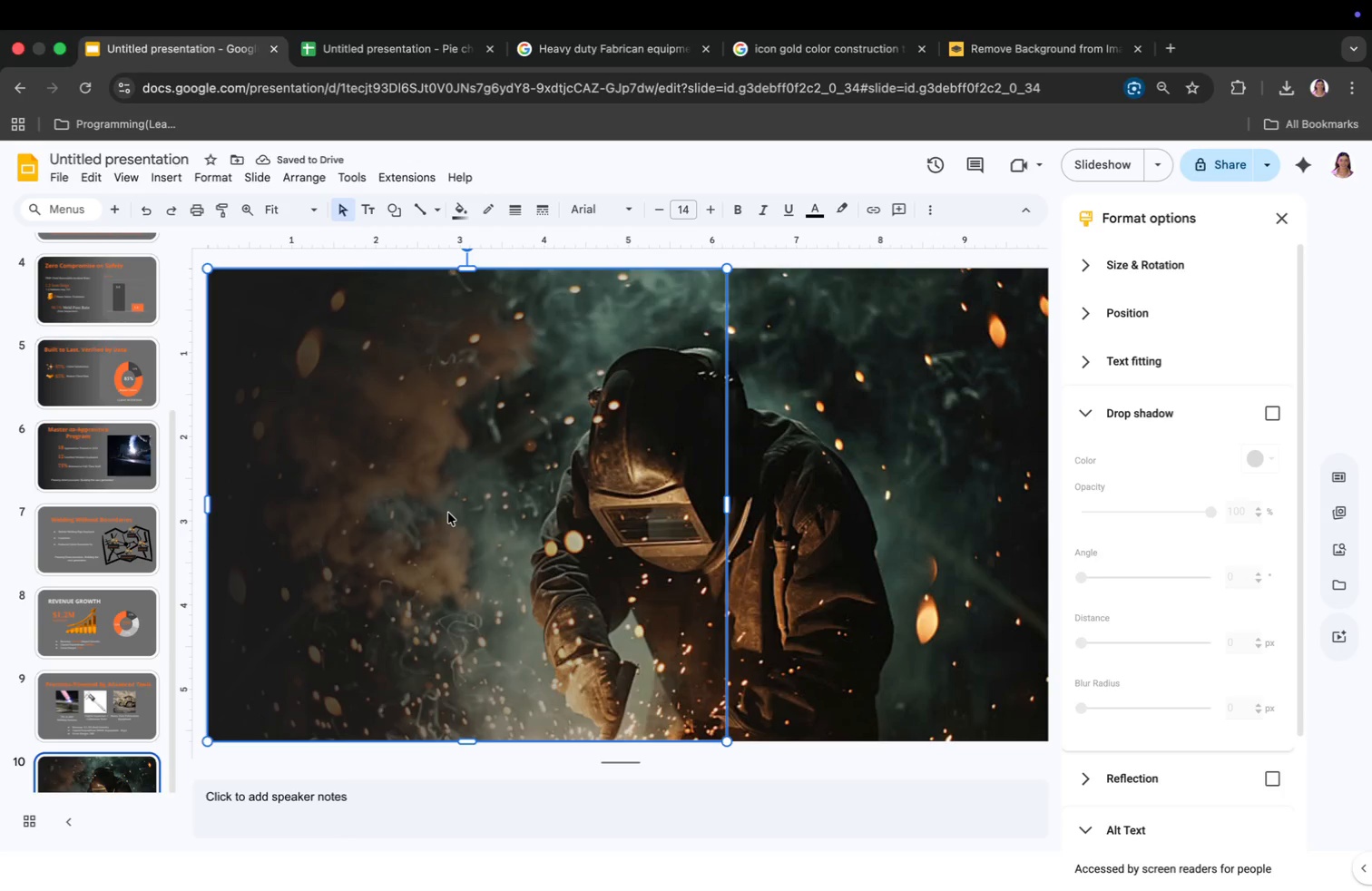 
left_click([230, 429])
 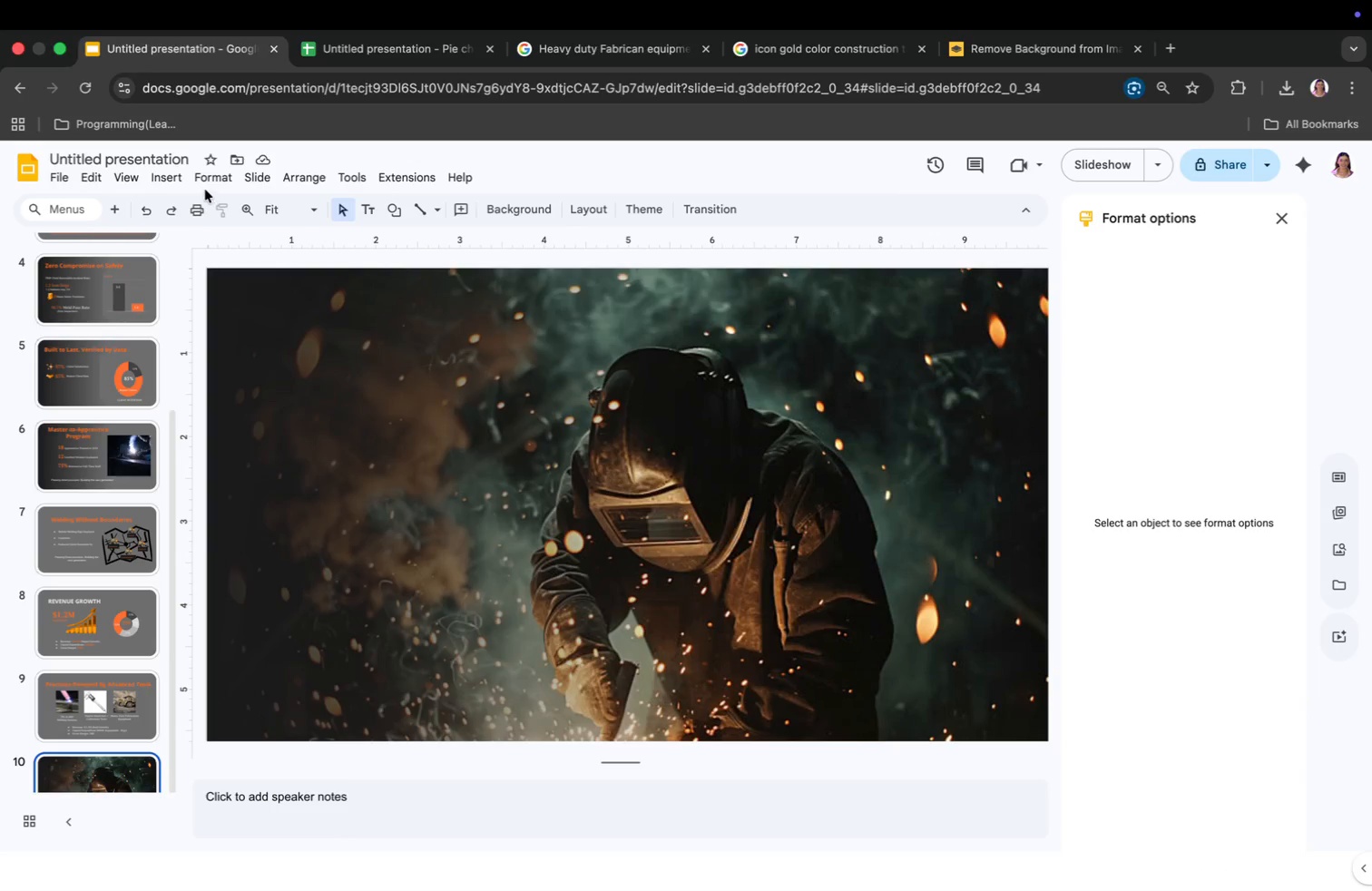 
left_click([171, 179])
 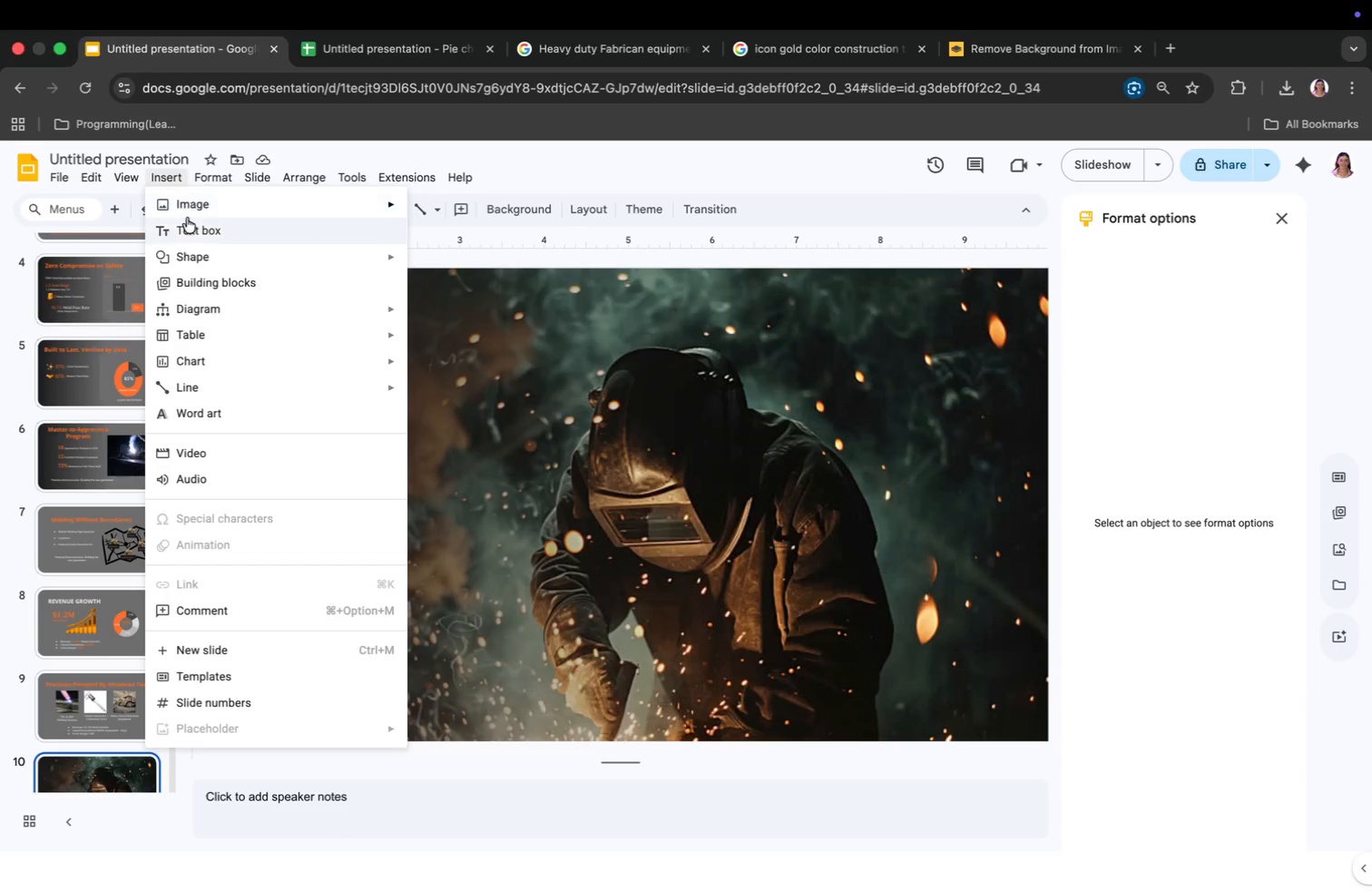 
left_click([191, 228])
 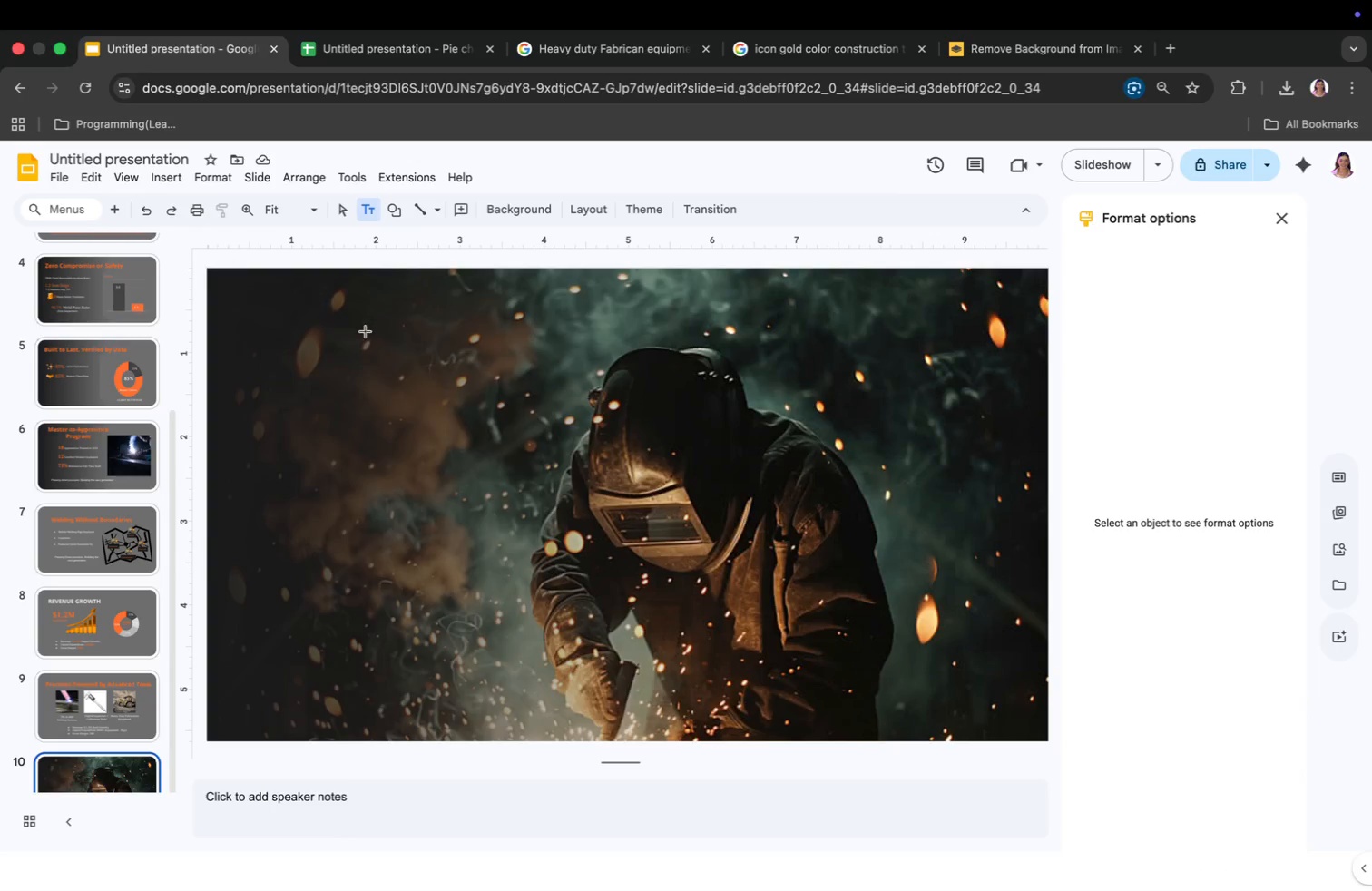 
left_click([383, 341])
 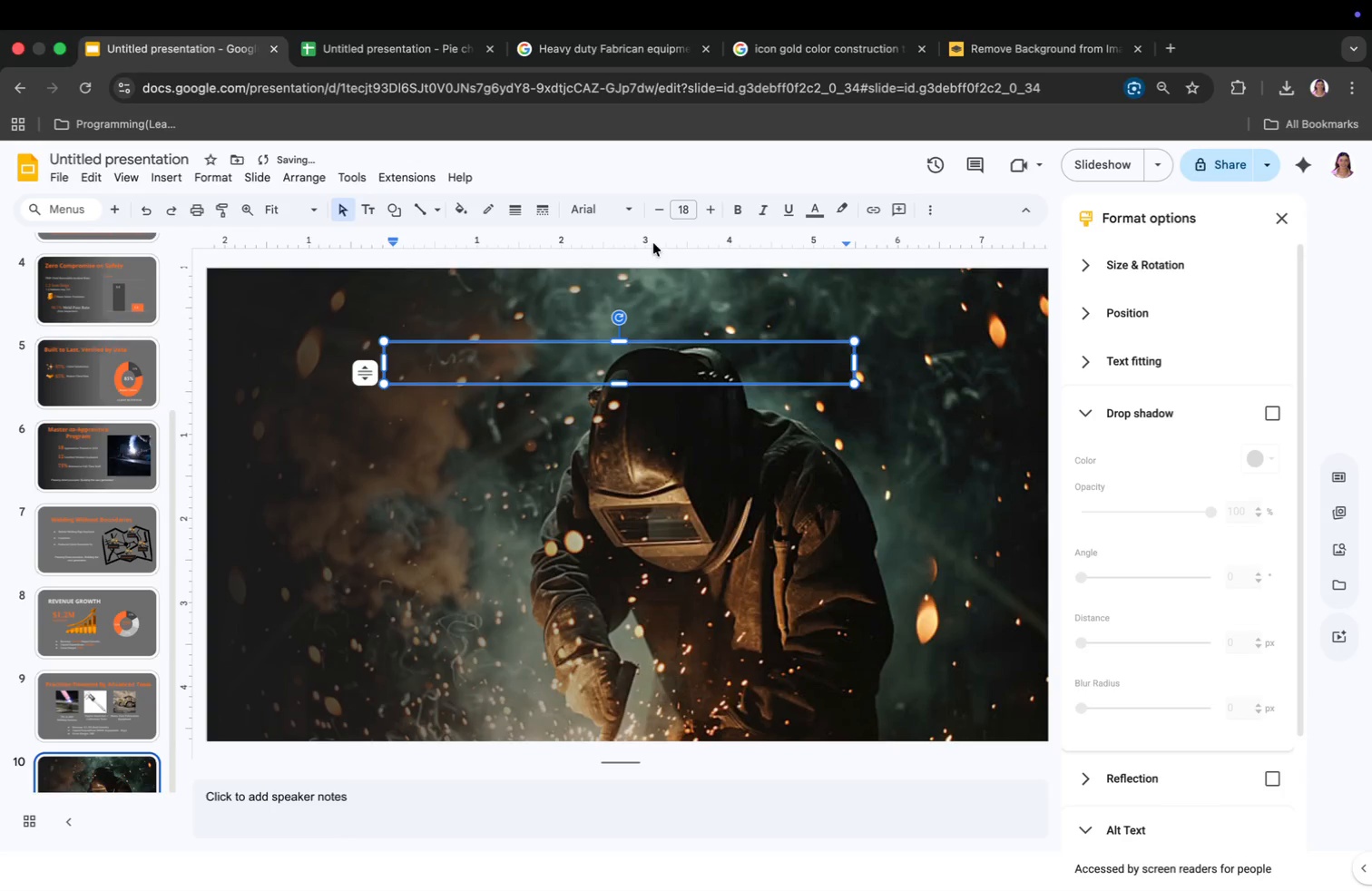 
left_click([603, 204])
 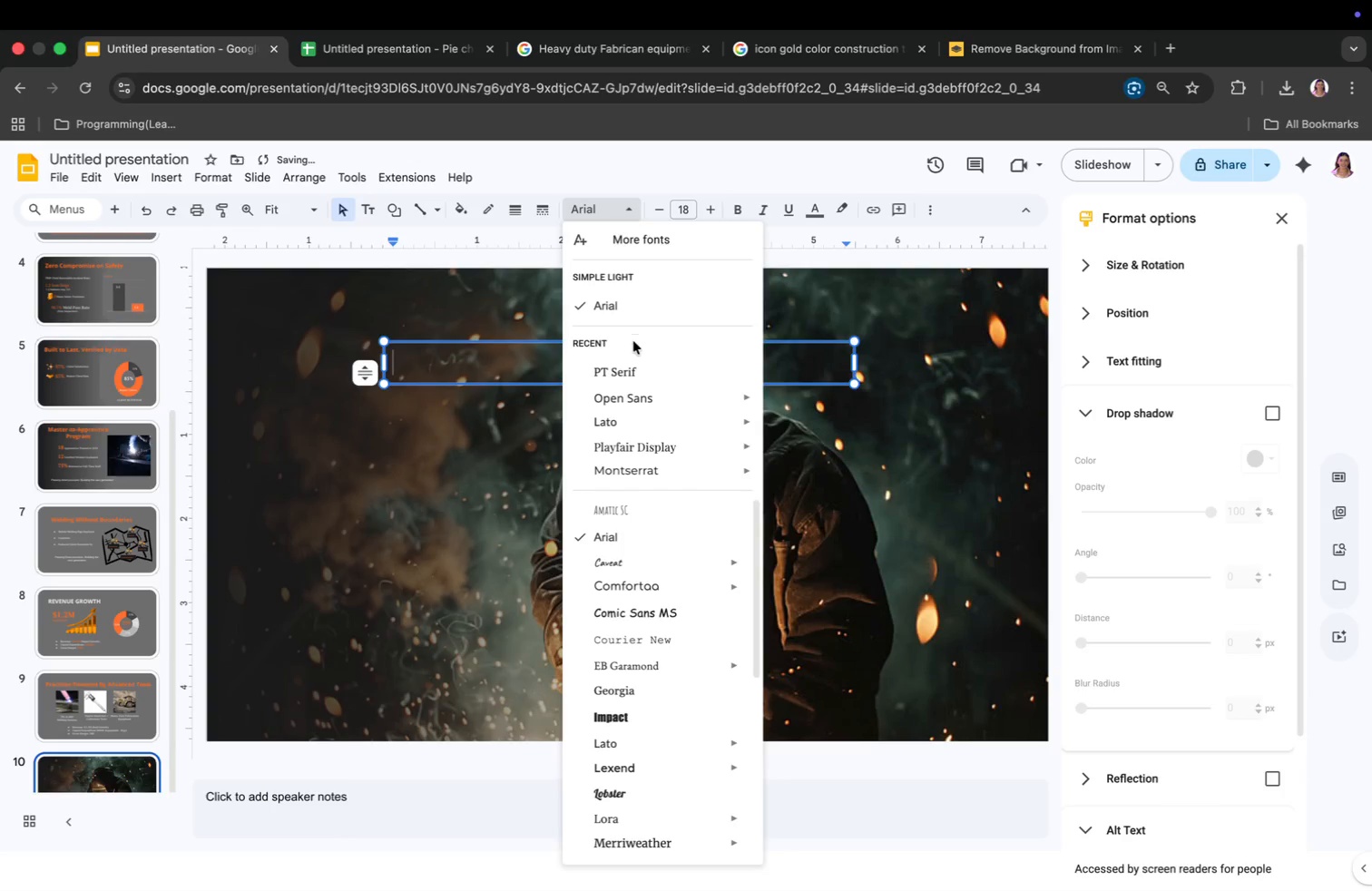 
mouse_move([654, 400])
 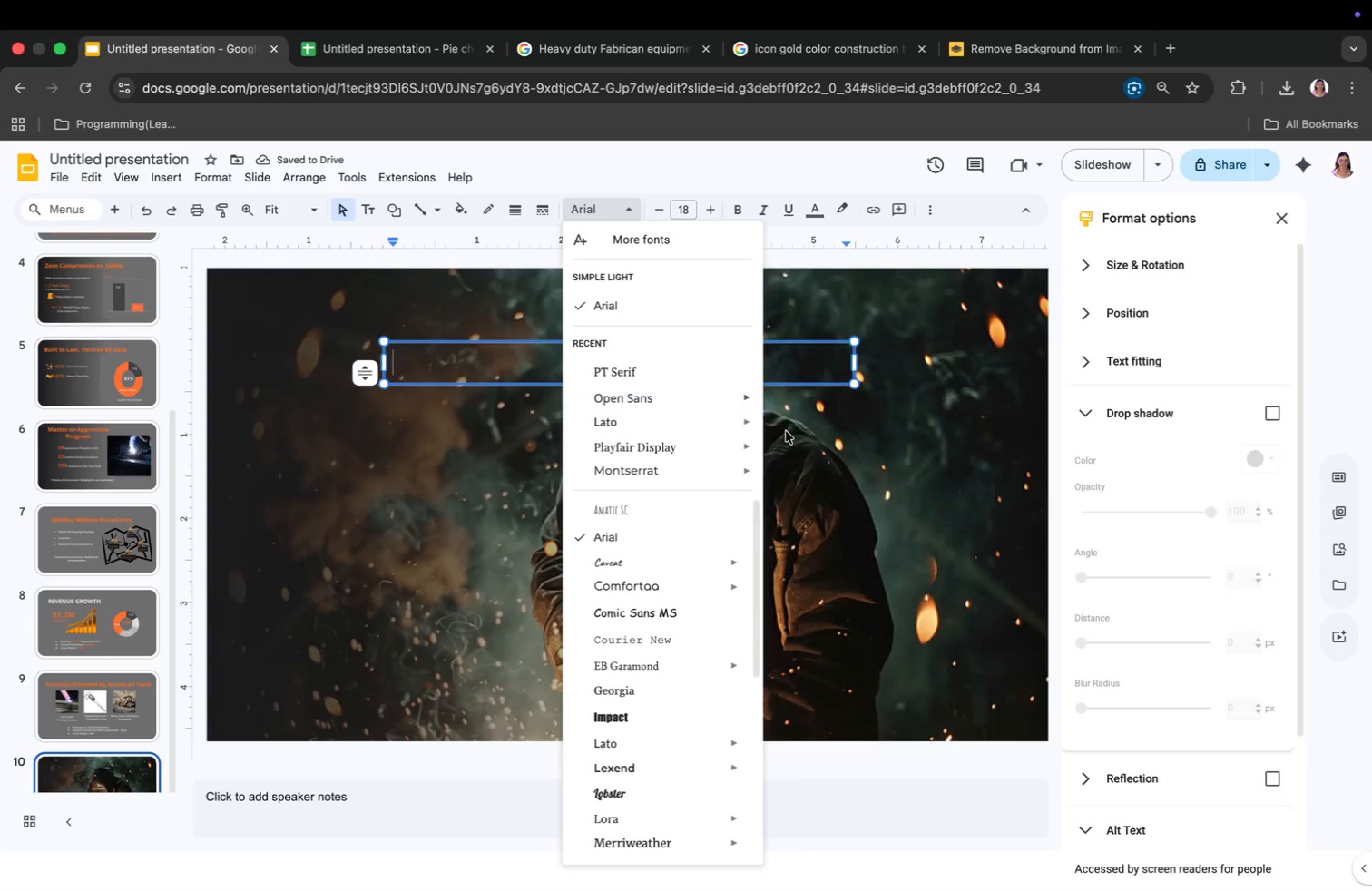 
mouse_move([766, 409])
 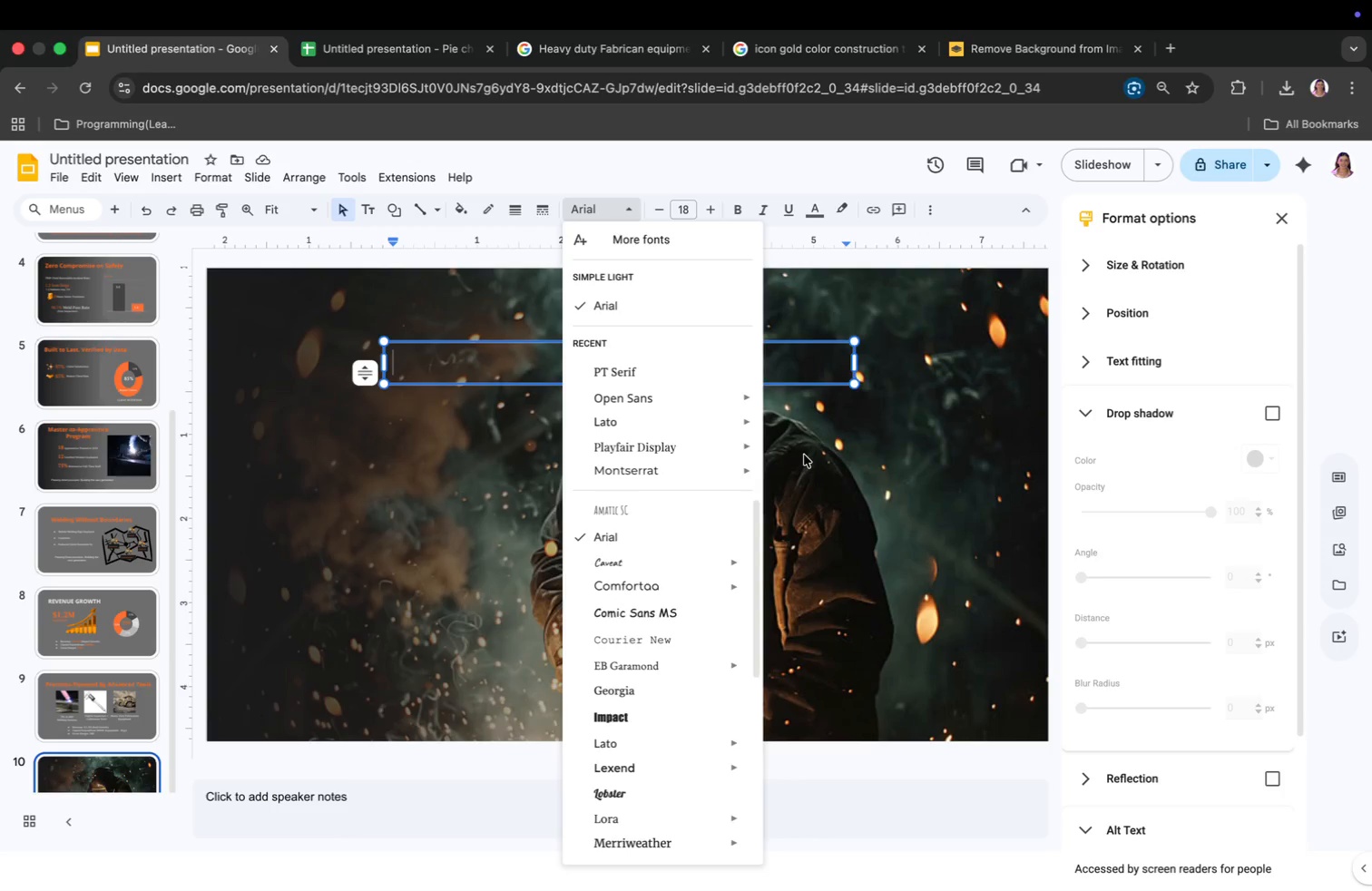 
mouse_move([784, 407])
 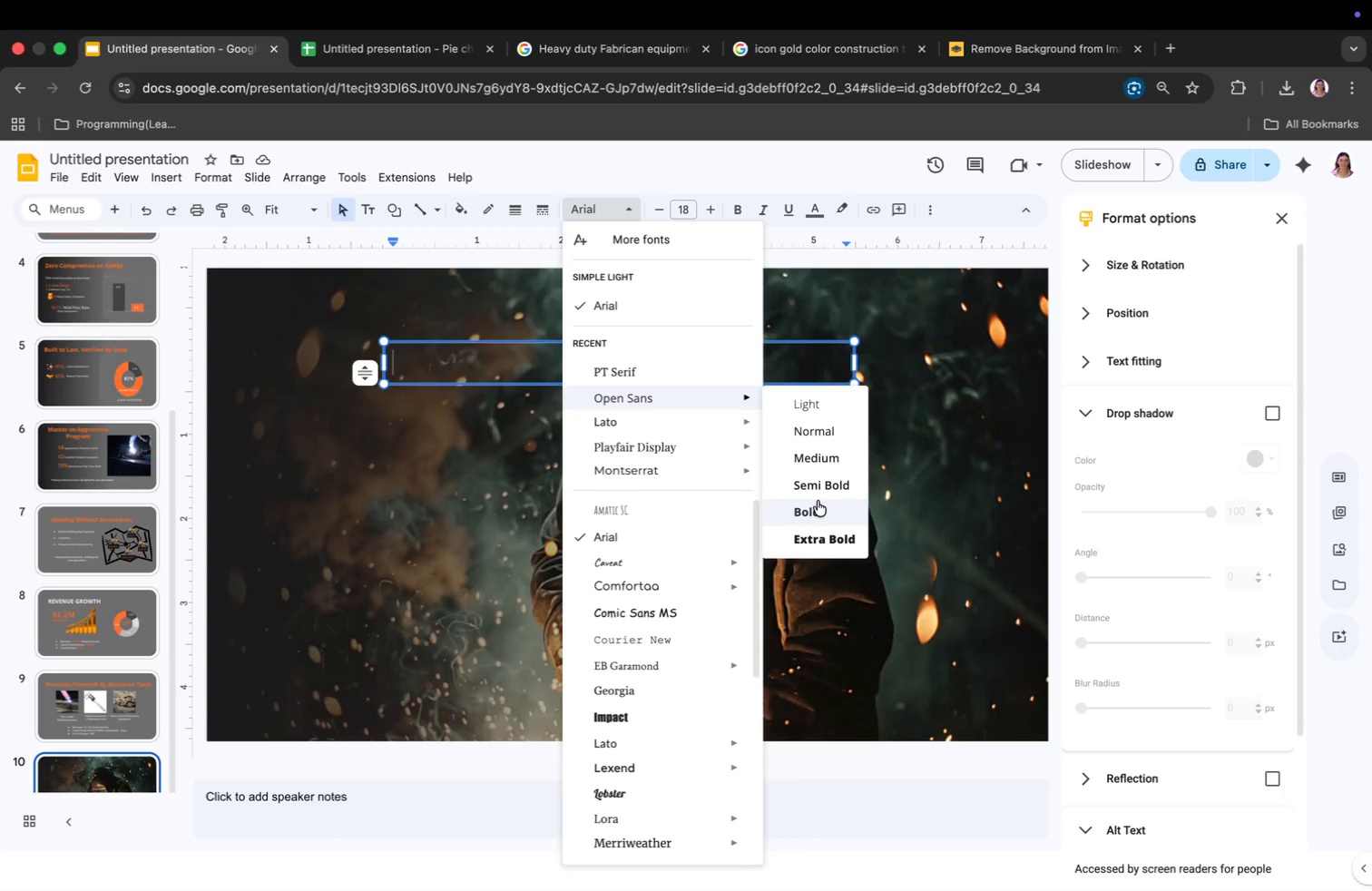 
left_click([819, 512])
 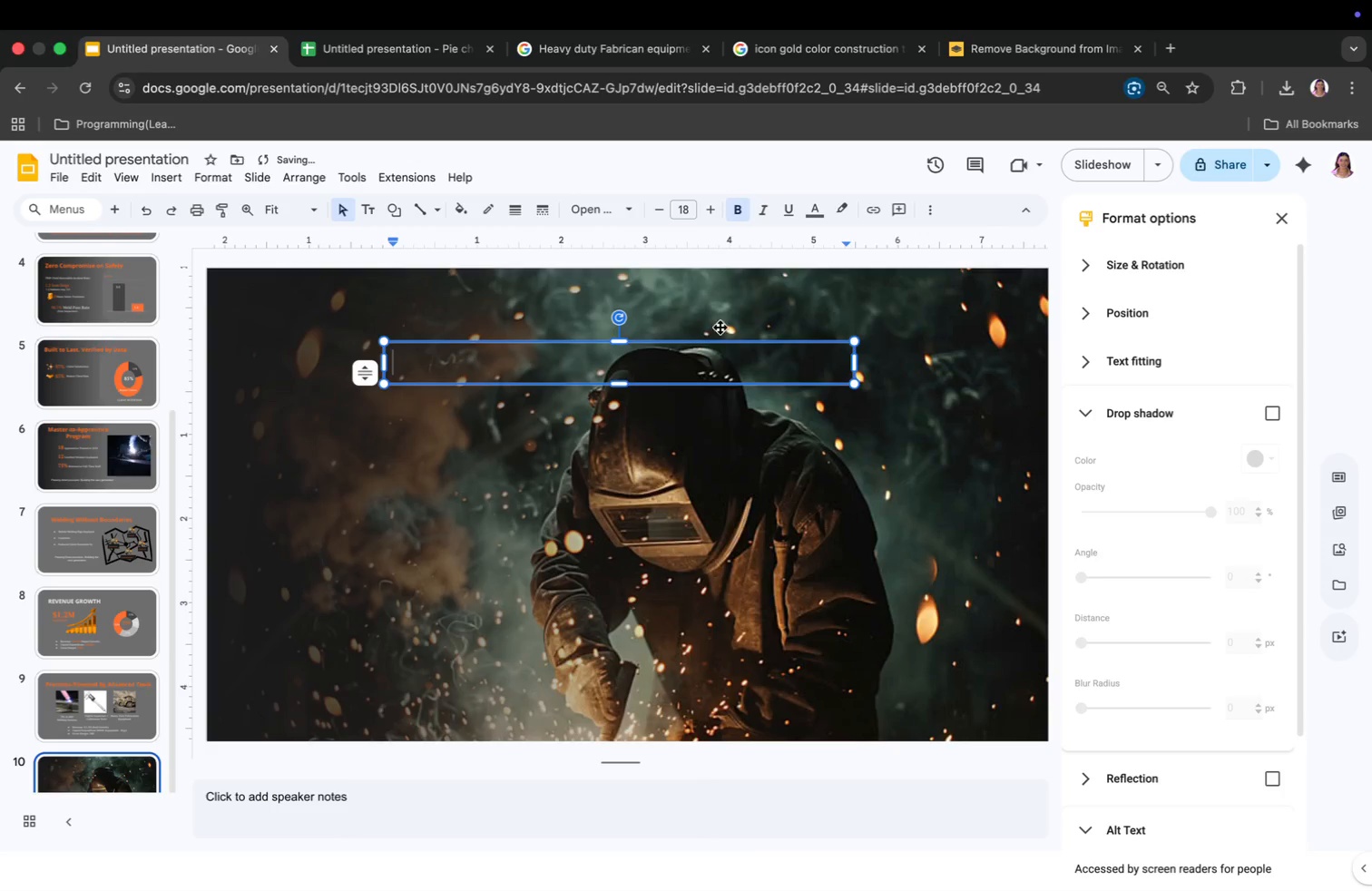 
left_click([686, 213])
 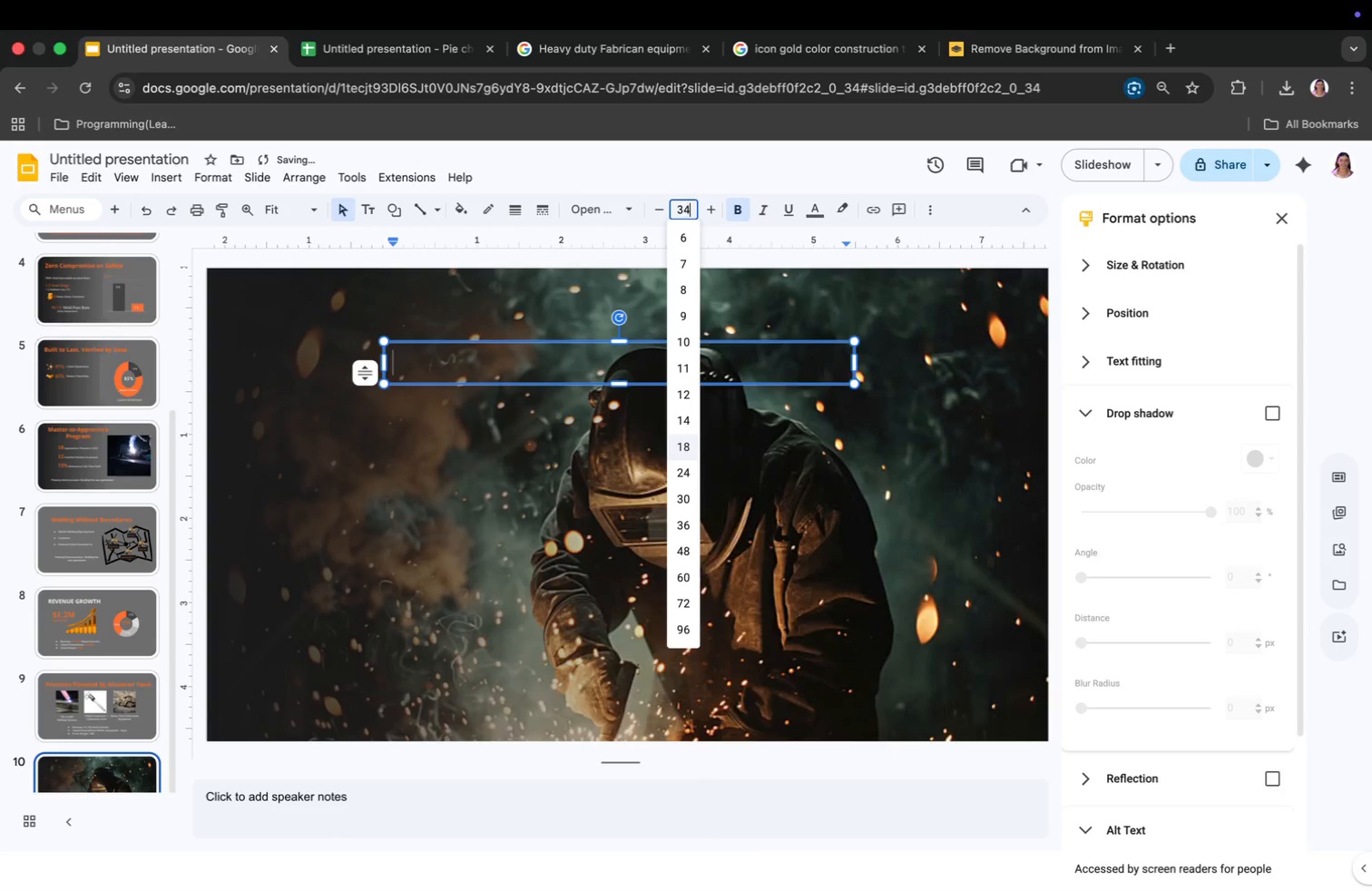 
type(34)
 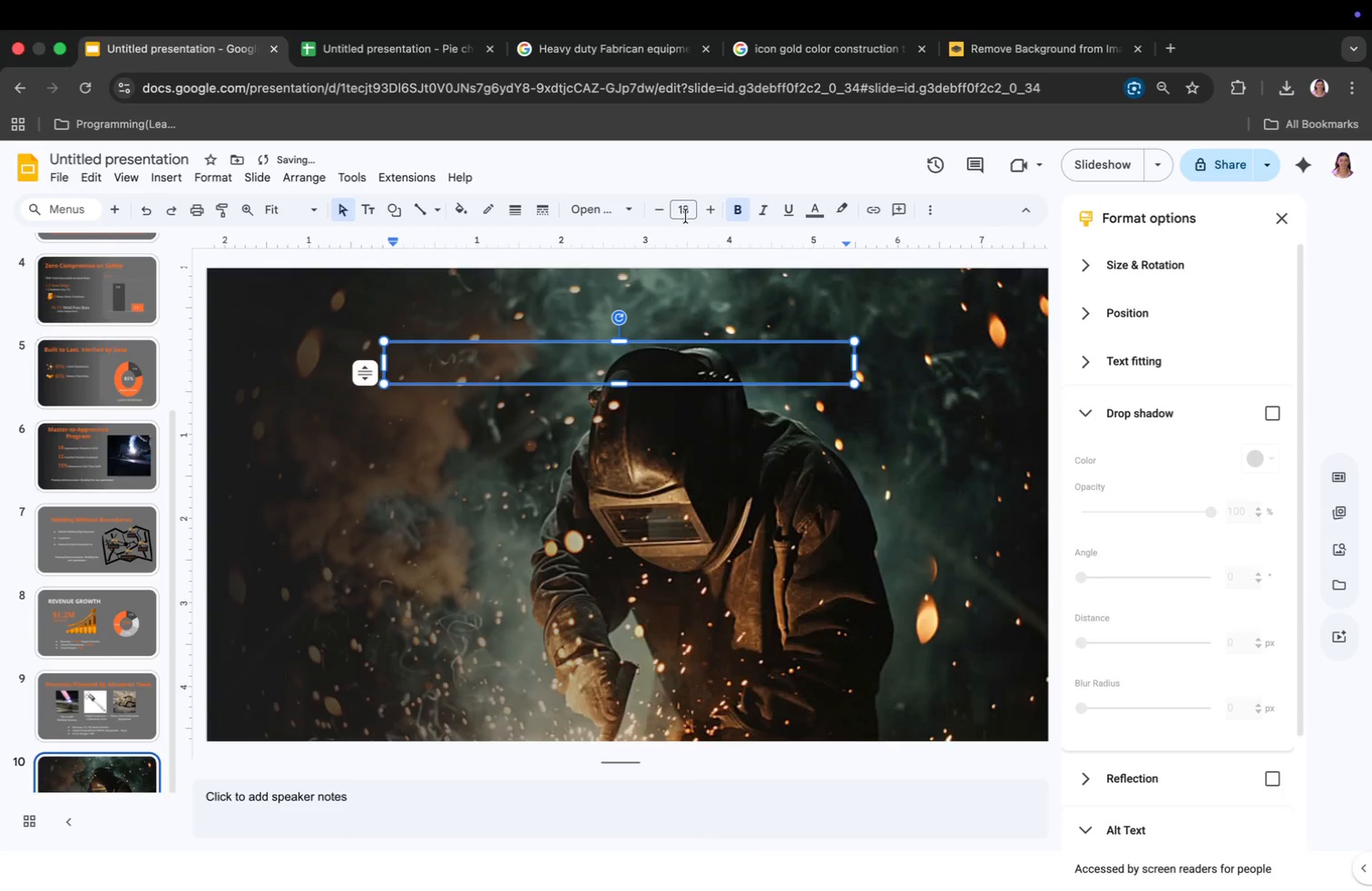 
key(Enter)
 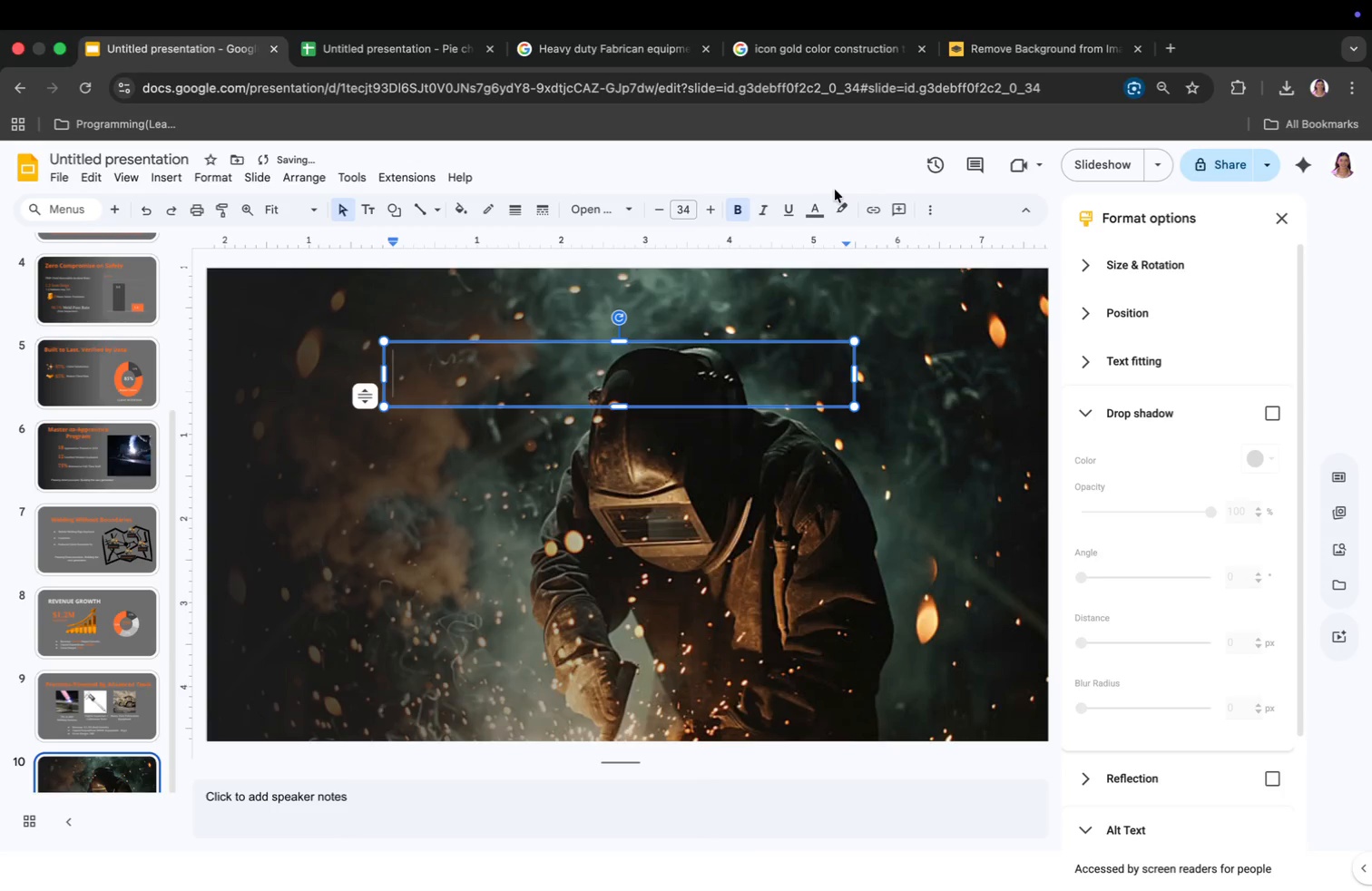 
left_click([816, 201])
 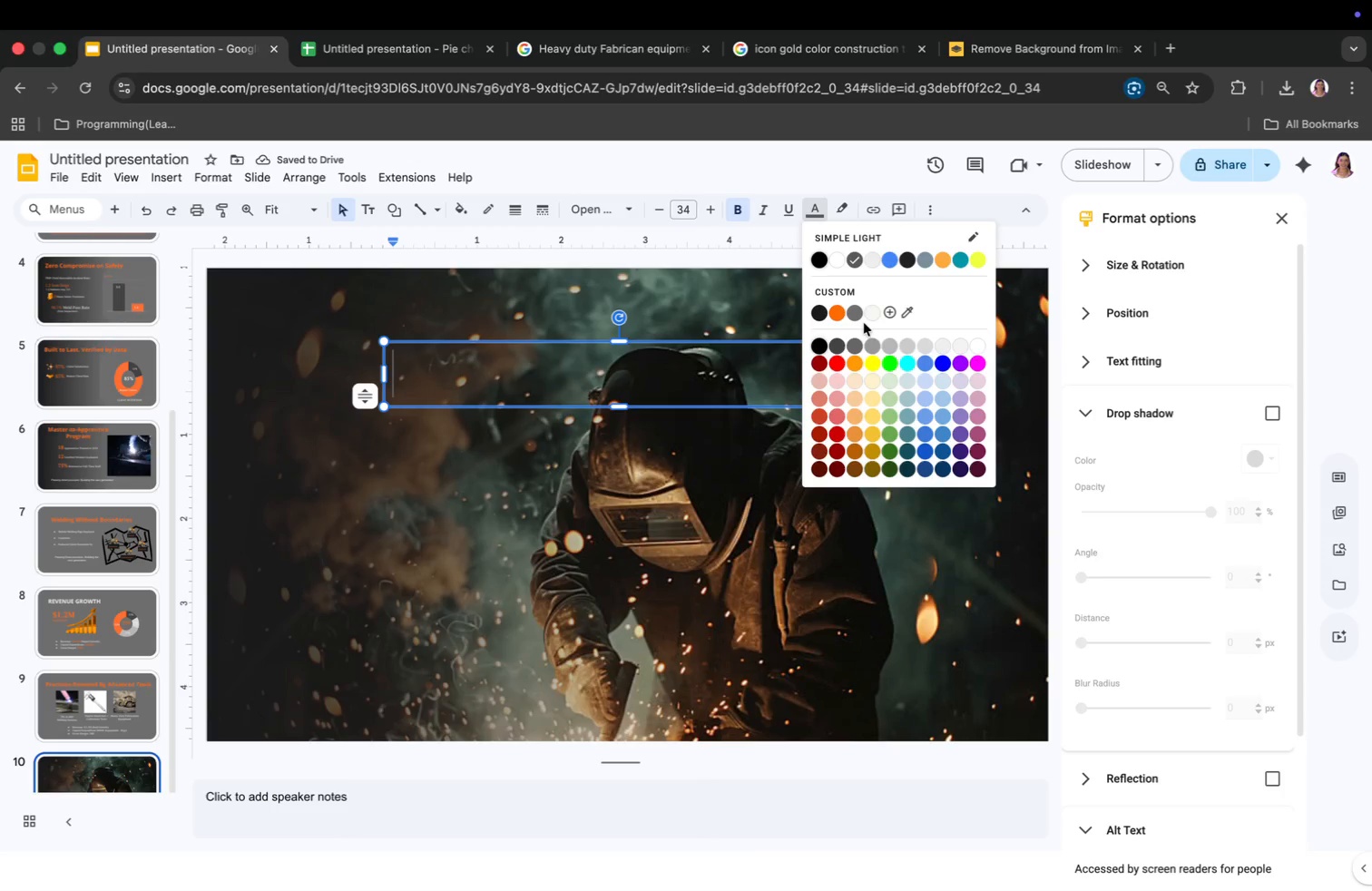 
left_click([874, 314])
 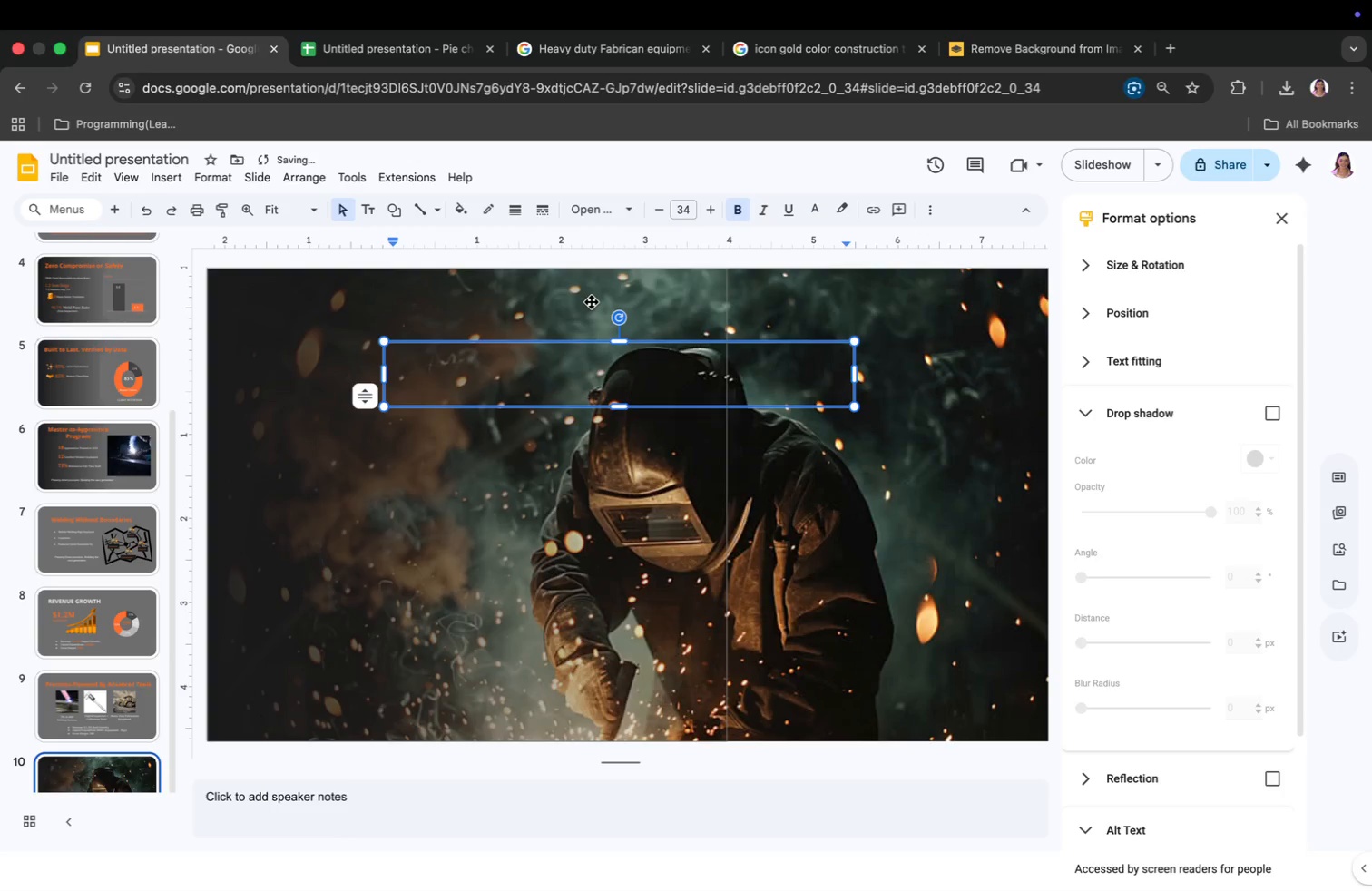 
type(Scaling Strength Across Regions)
 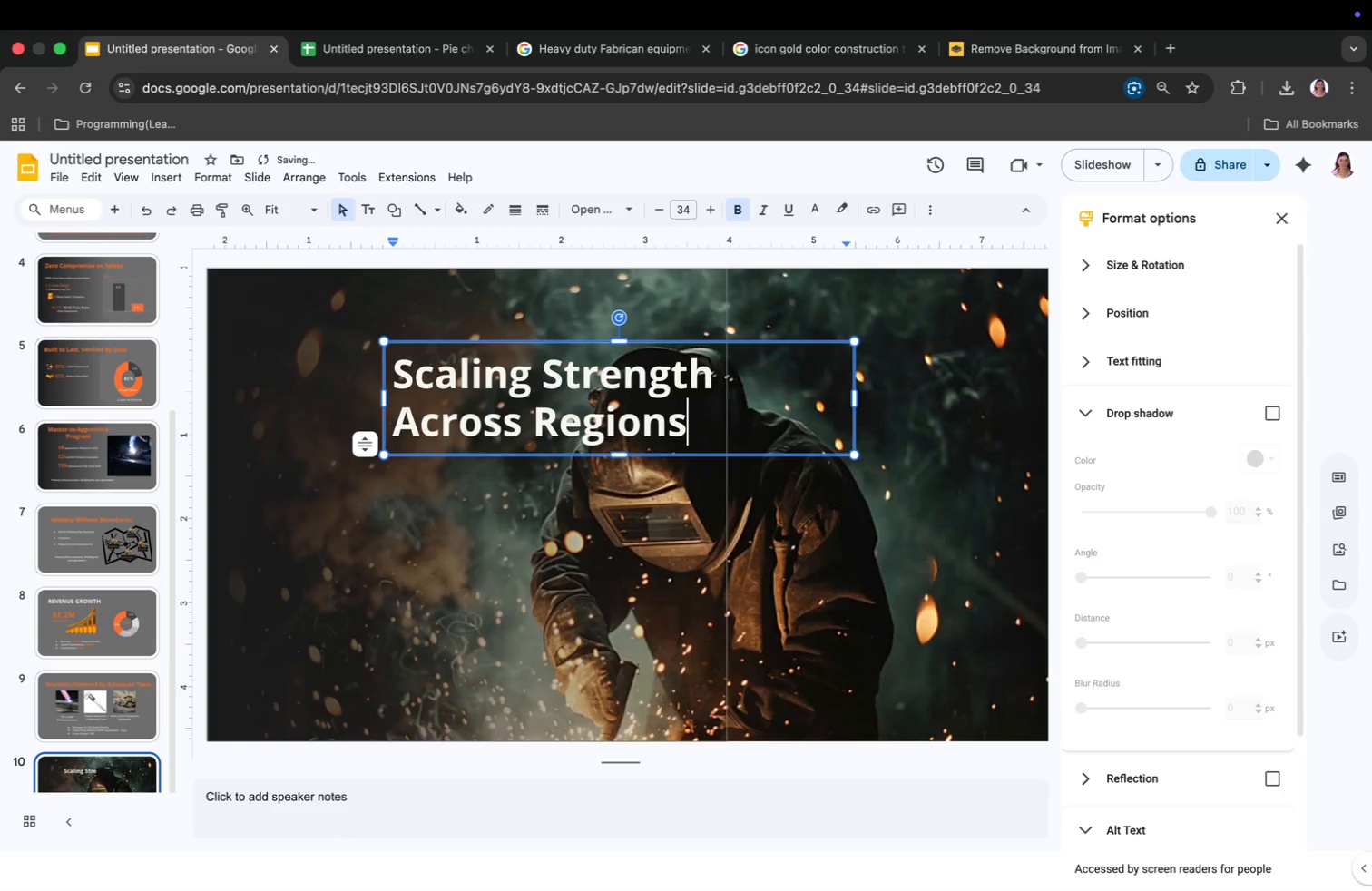 
left_click_drag(start_coordinate=[850, 398], to_coordinate=[934, 400])
 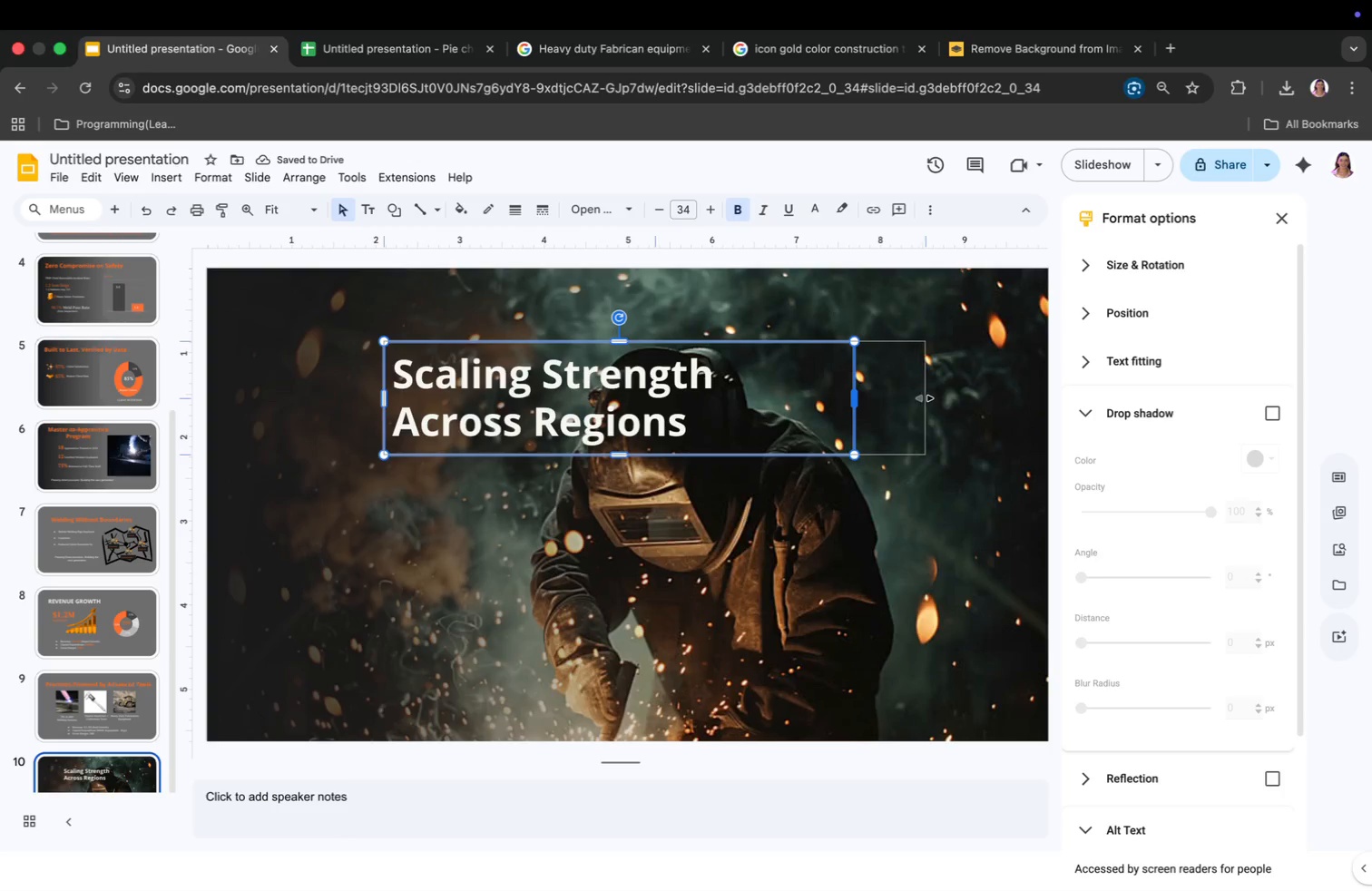 
left_click_drag(start_coordinate=[934, 400], to_coordinate=[1000, 408])
 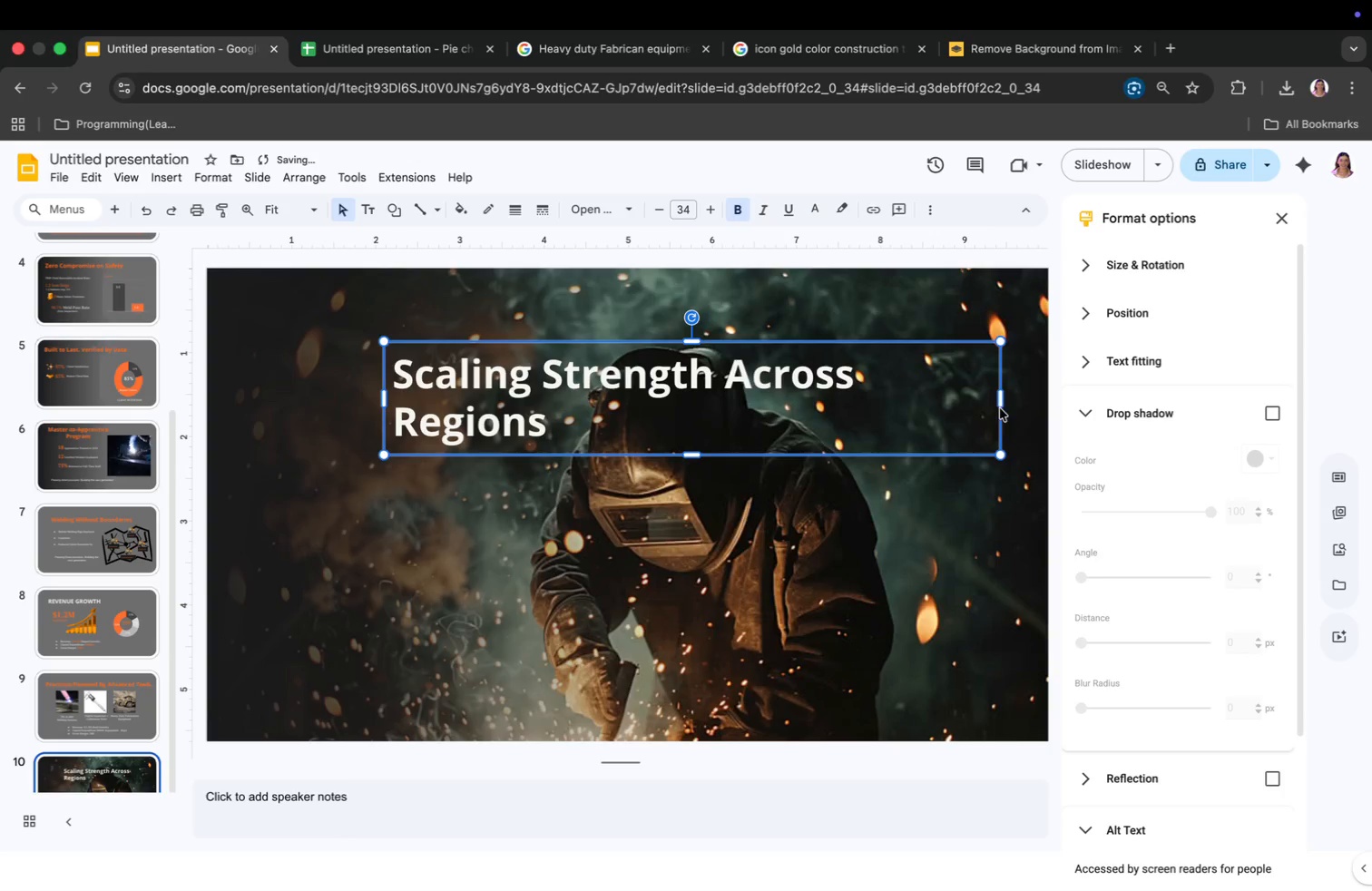 
left_click_drag(start_coordinate=[382, 401], to_coordinate=[295, 406])
 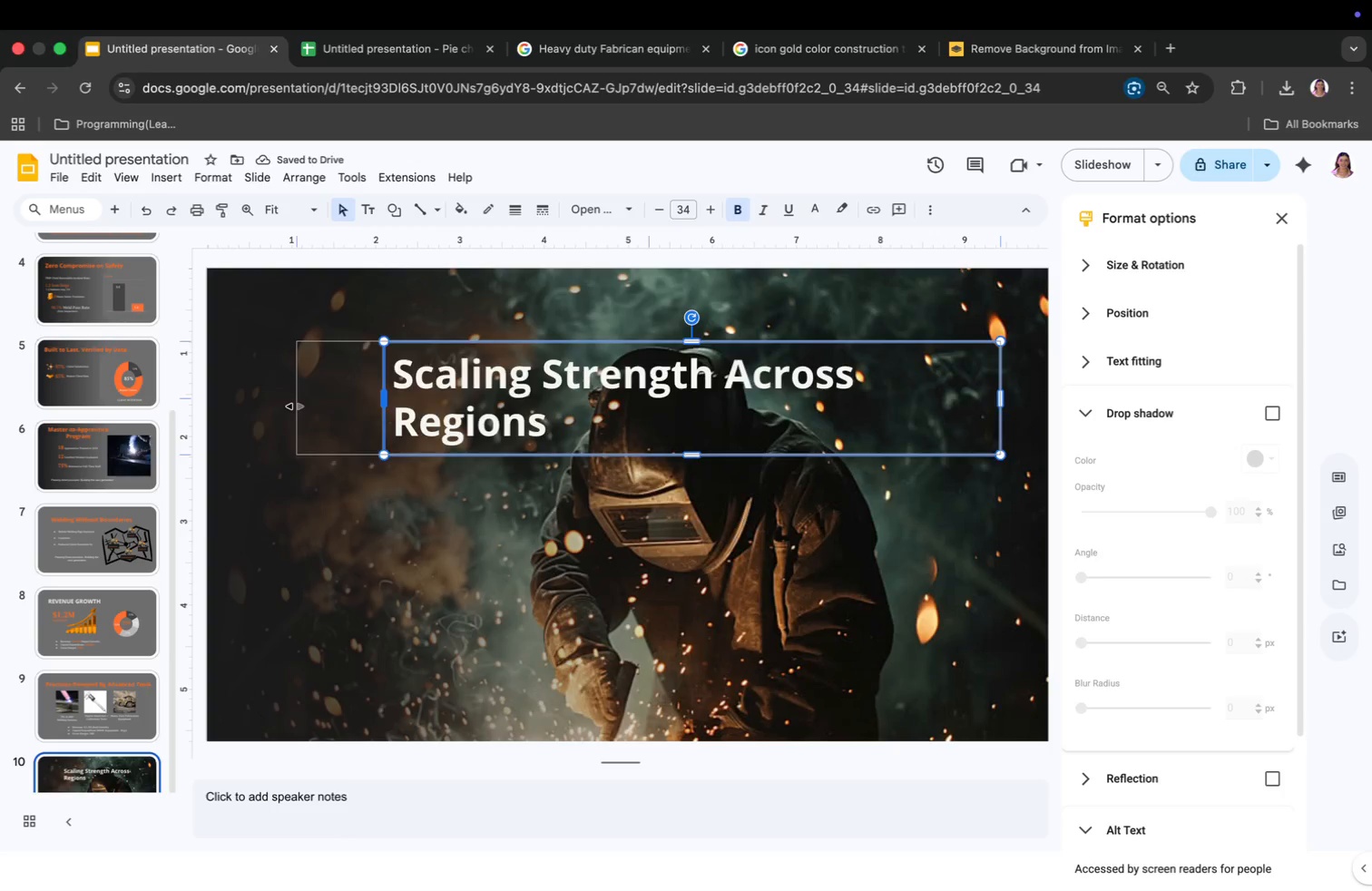 
left_click_drag(start_coordinate=[652, 348], to_coordinate=[645, 342])
 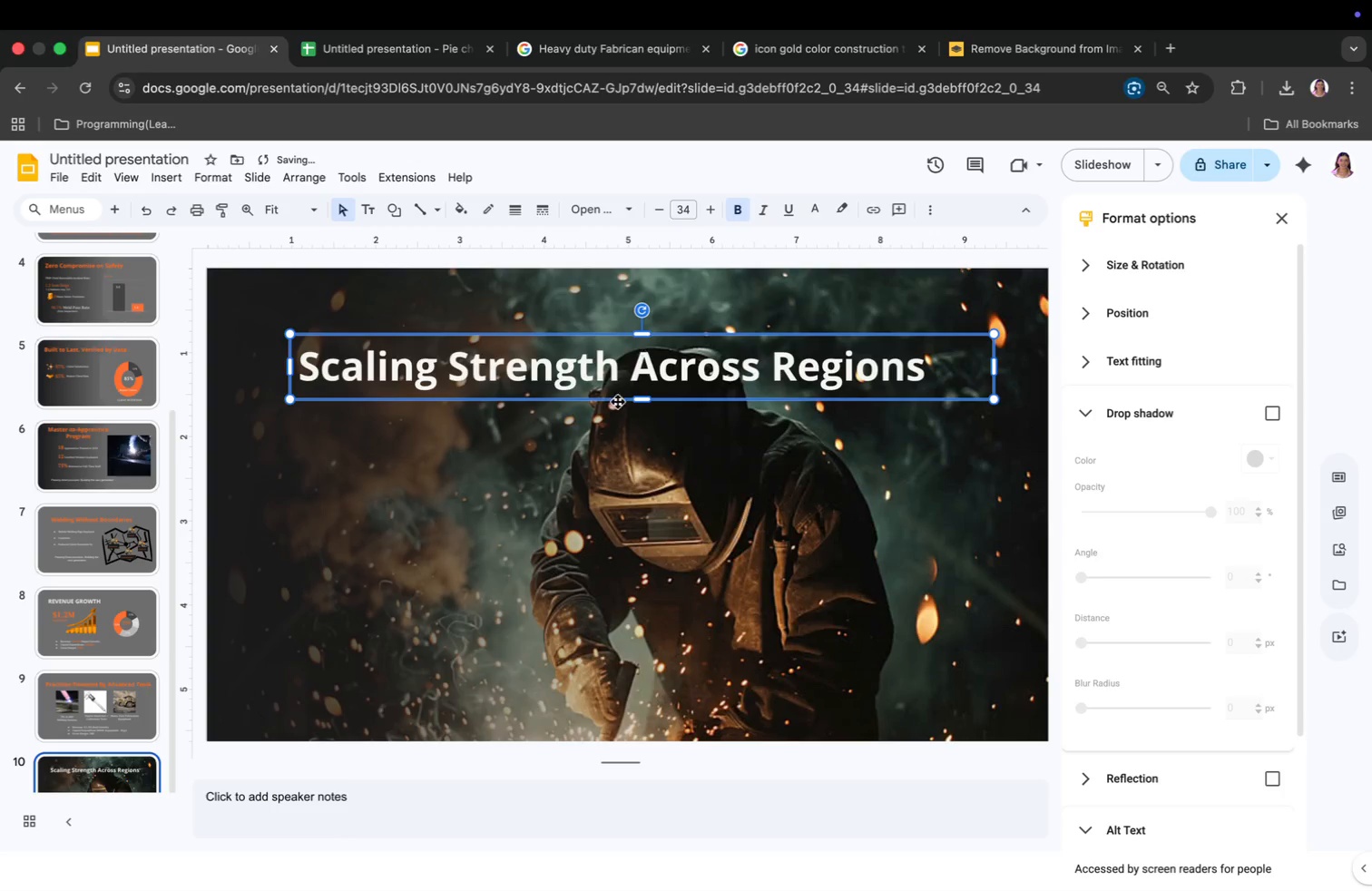 
left_click([452, 514])
 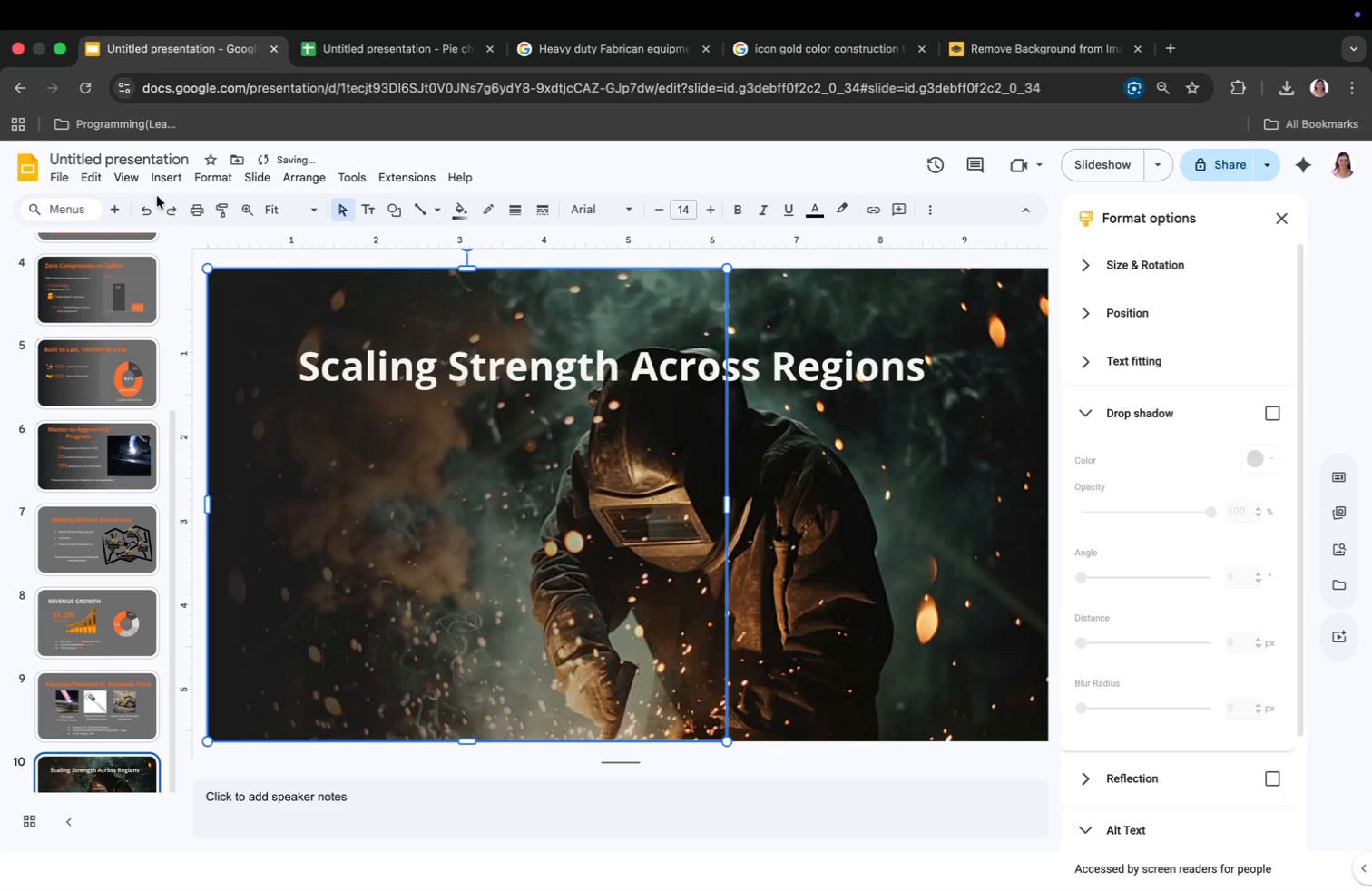 
left_click([162, 181])
 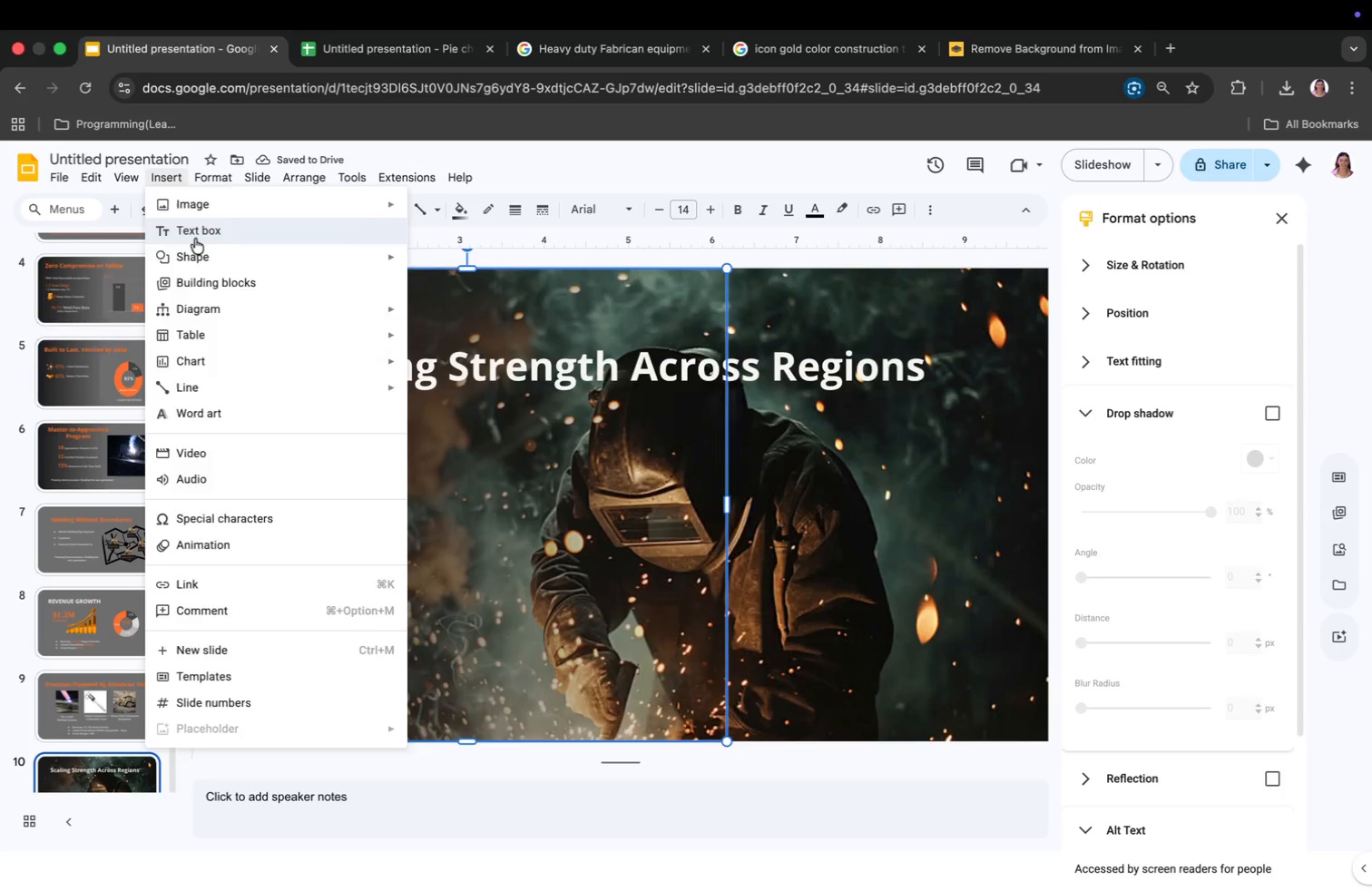 
left_click([367, 426])
 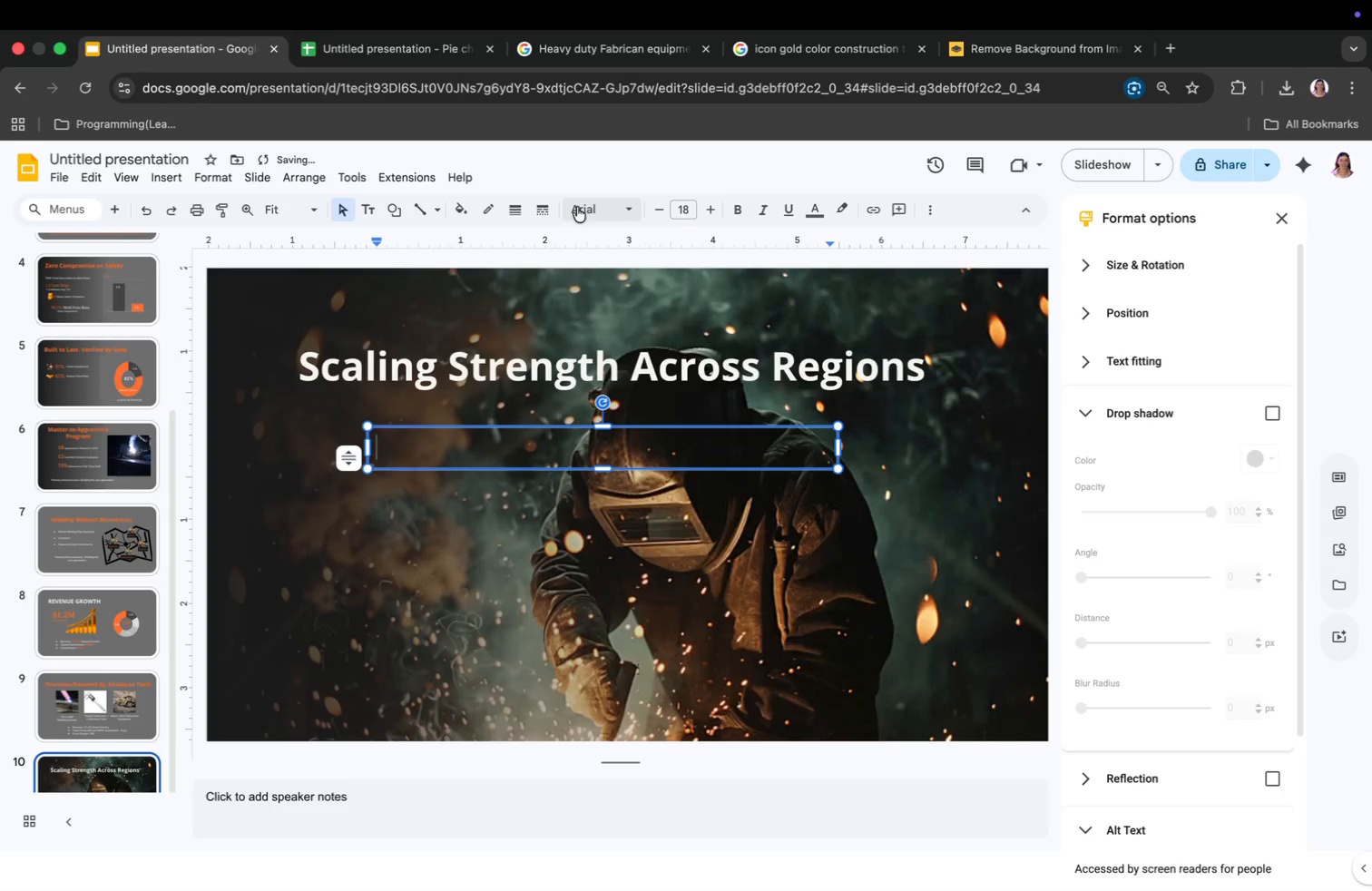 
left_click([590, 201])
 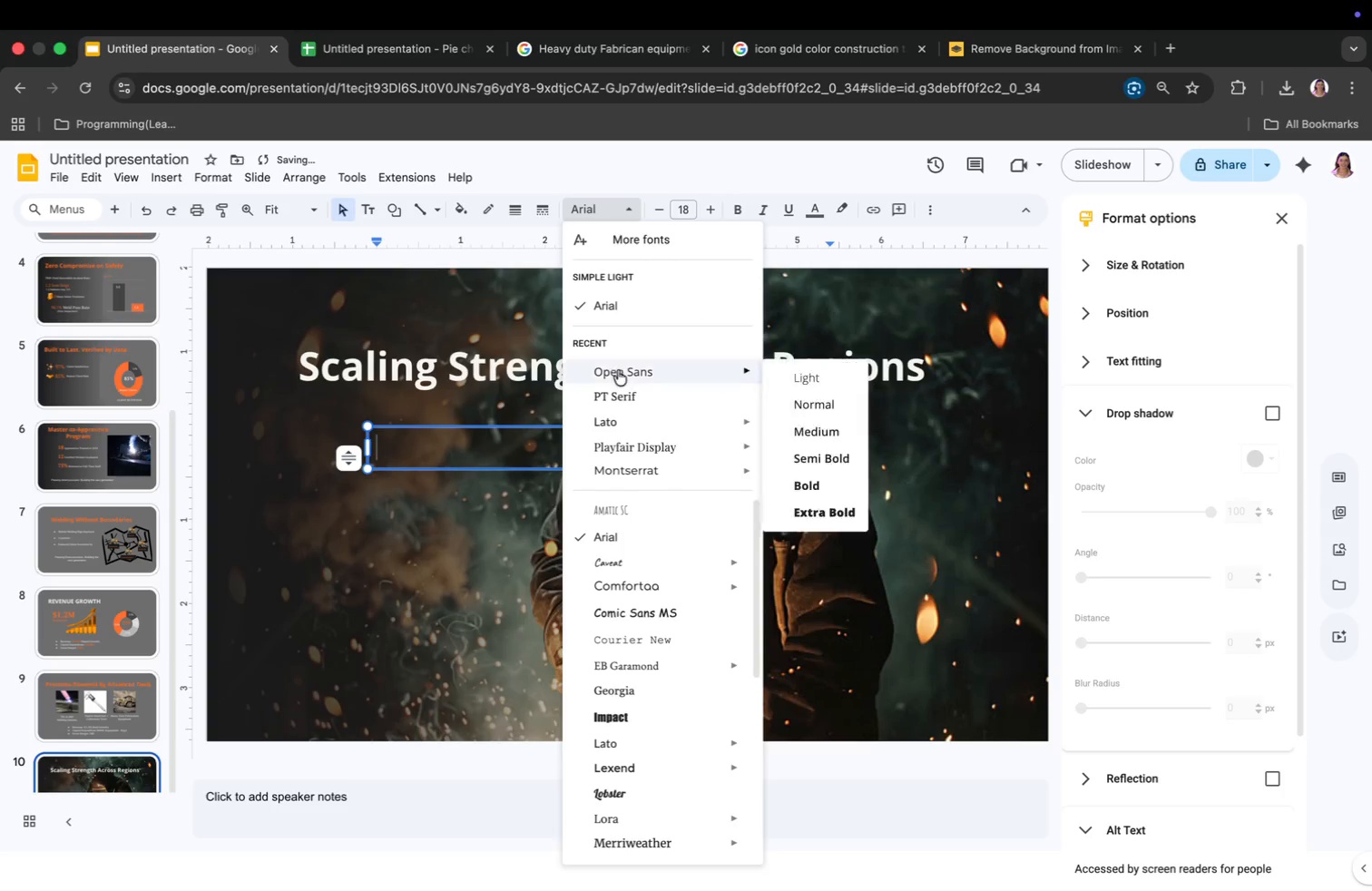 
left_click([619, 397])
 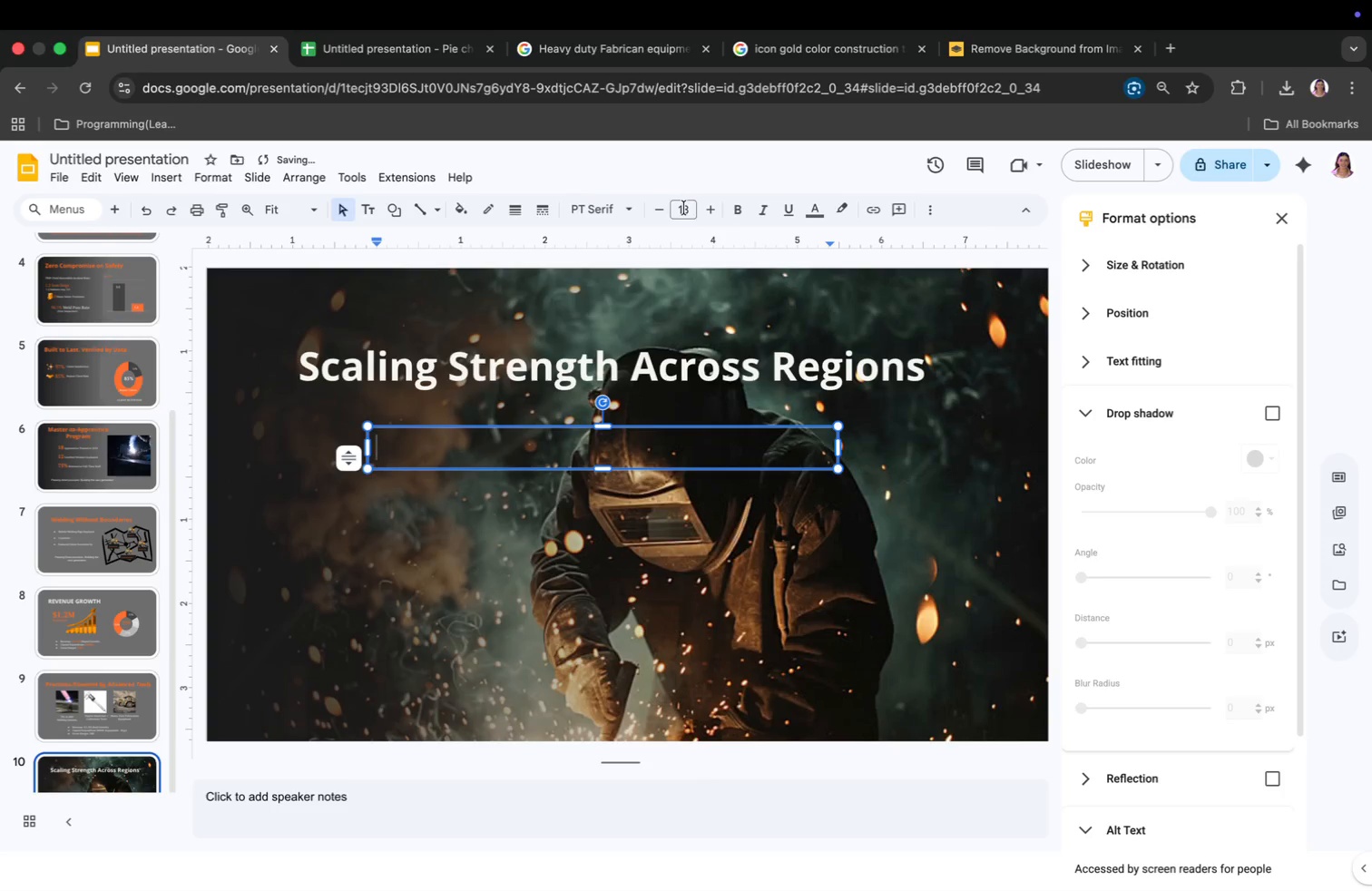 
left_click([684, 211])
 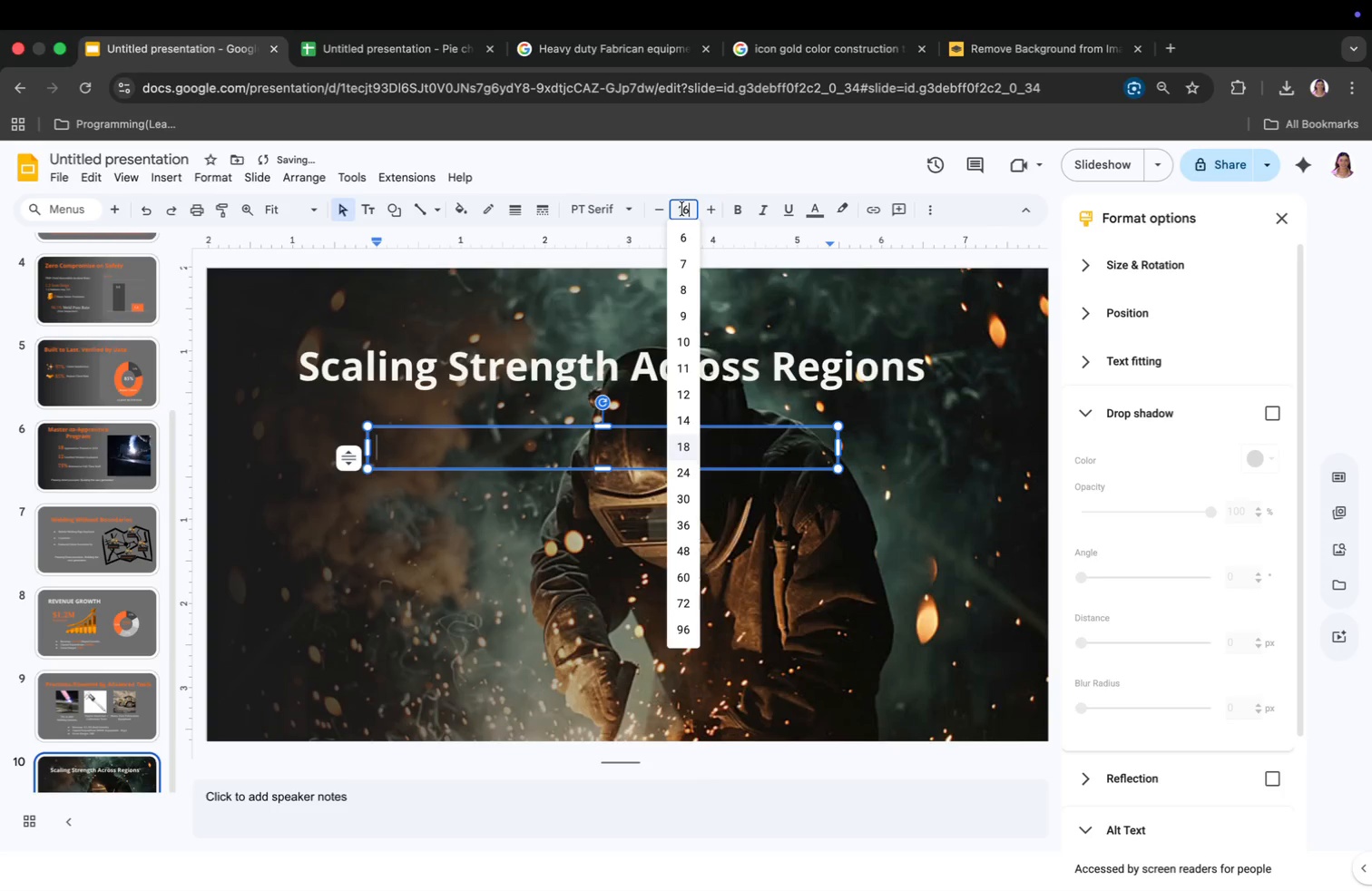 
type(16)
 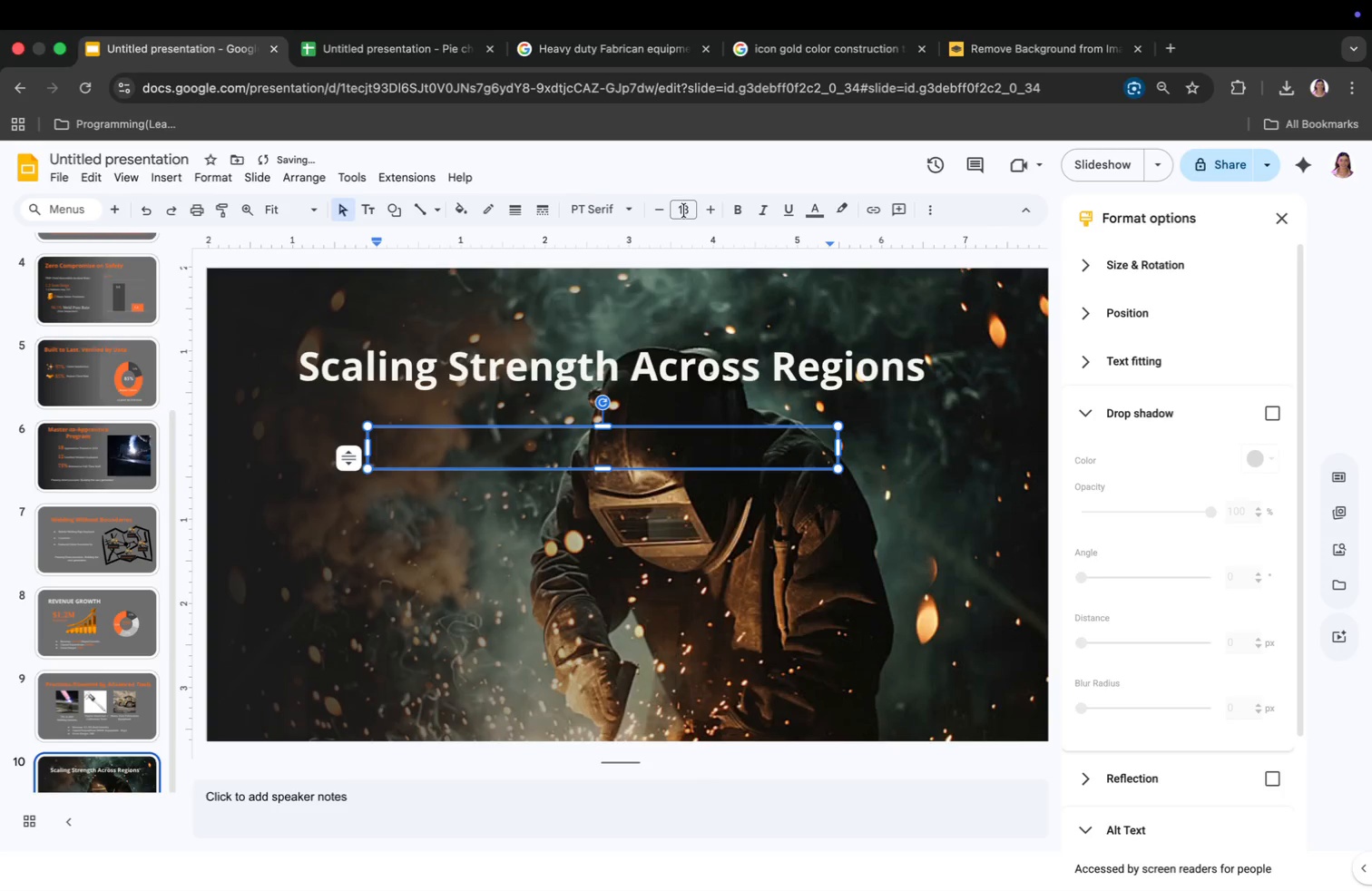 
key(Enter)
 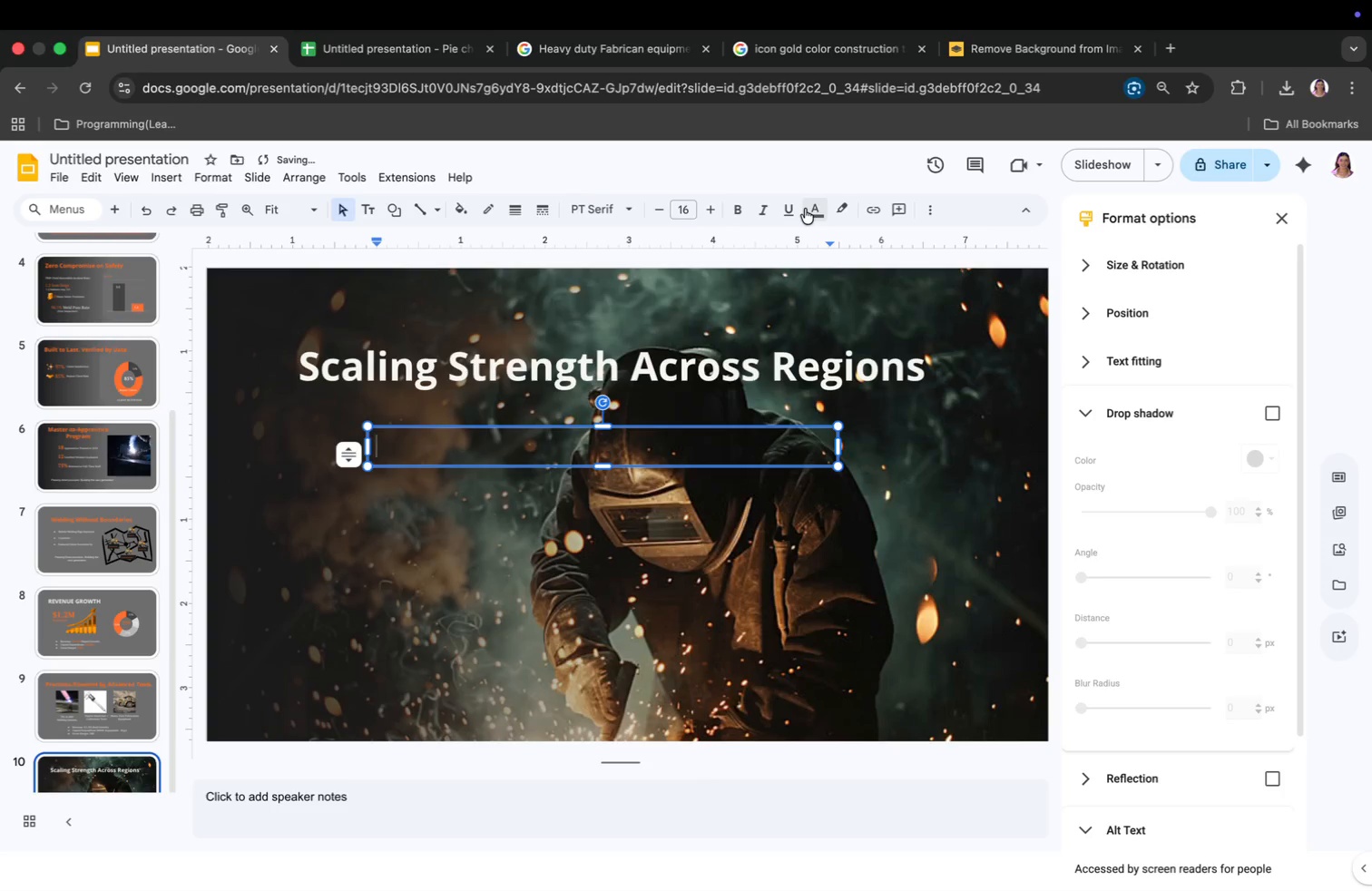 
left_click([815, 209])
 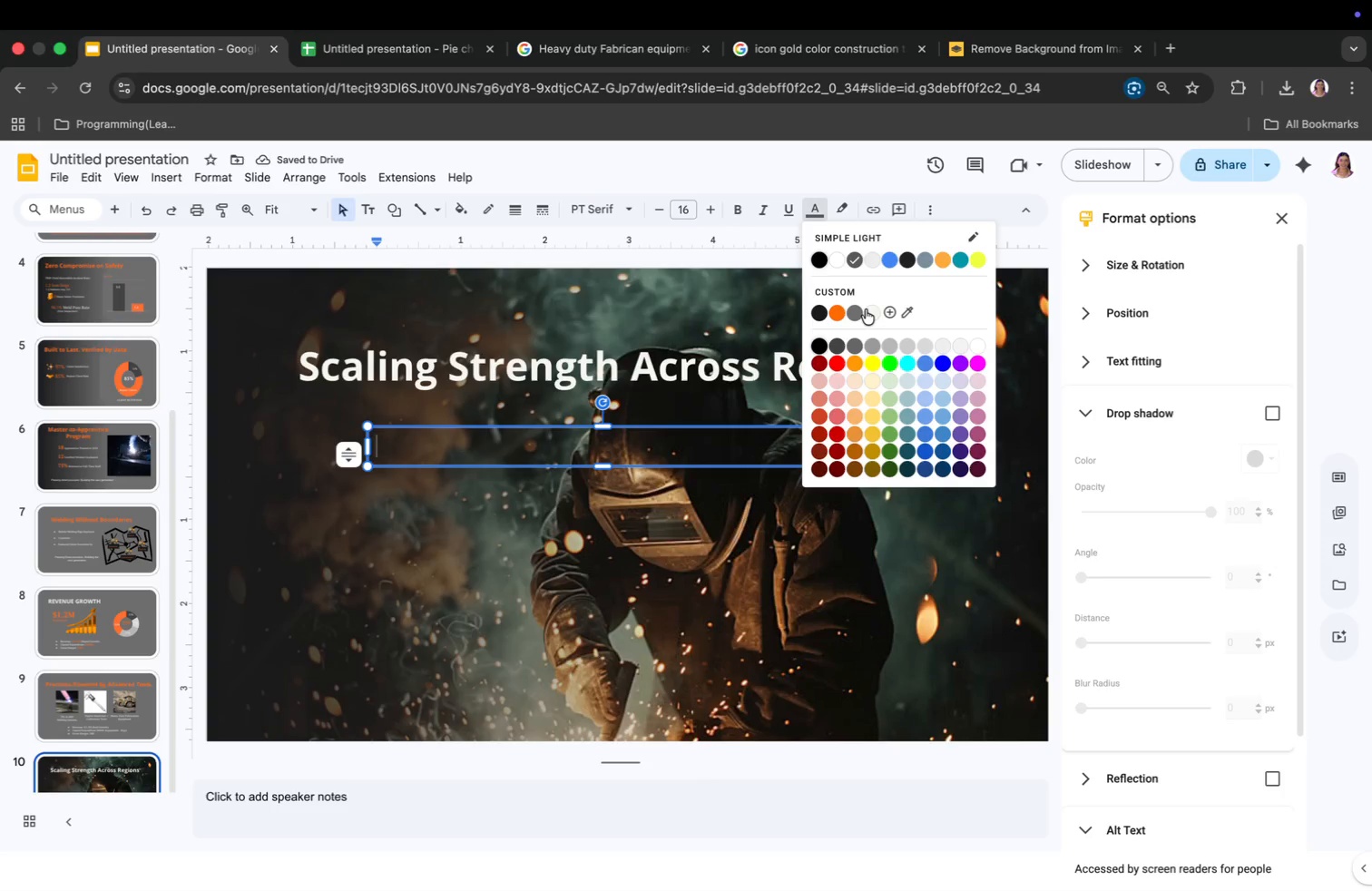 
left_click([870, 309])
 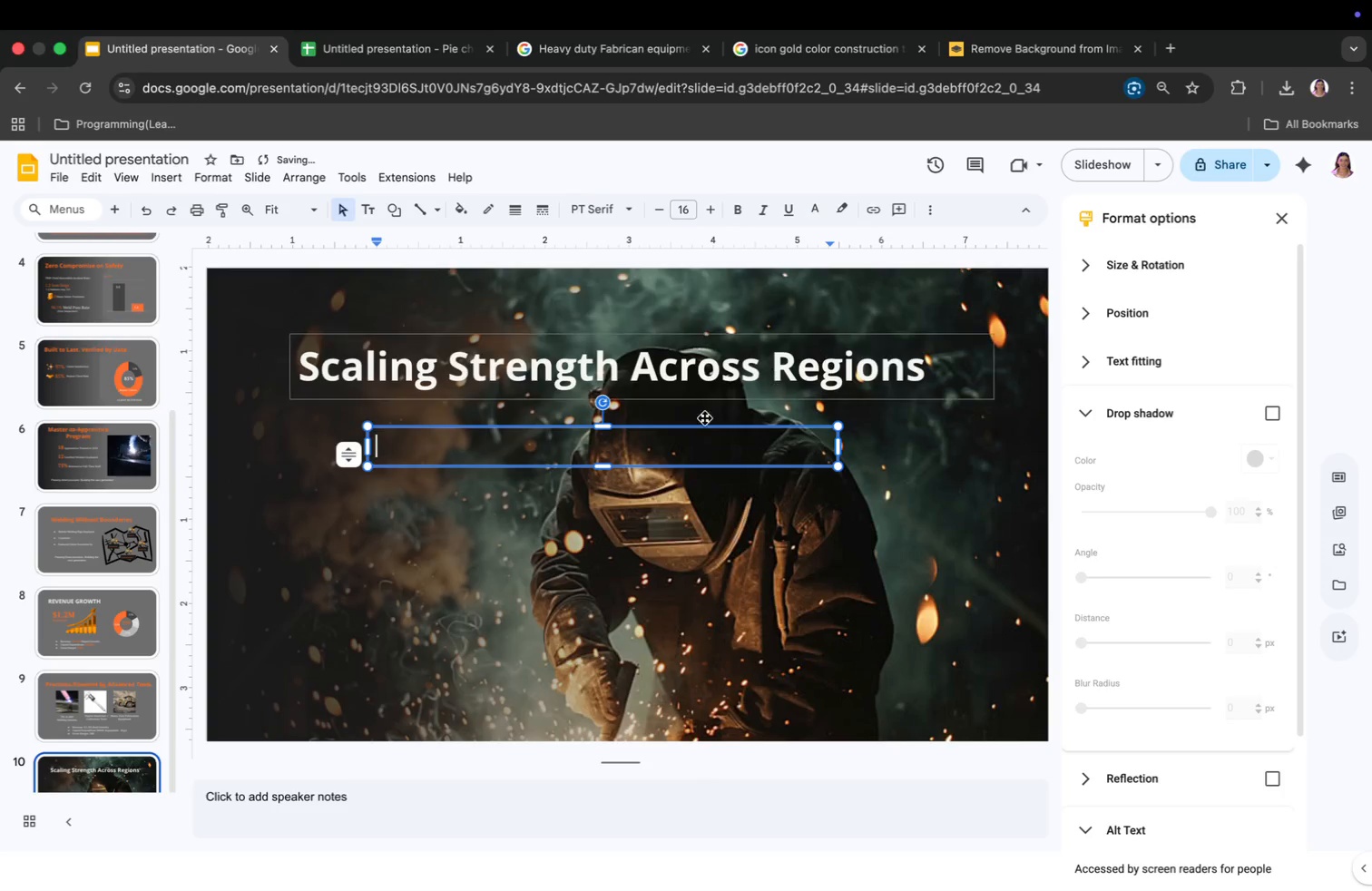 
left_click([566, 452])
 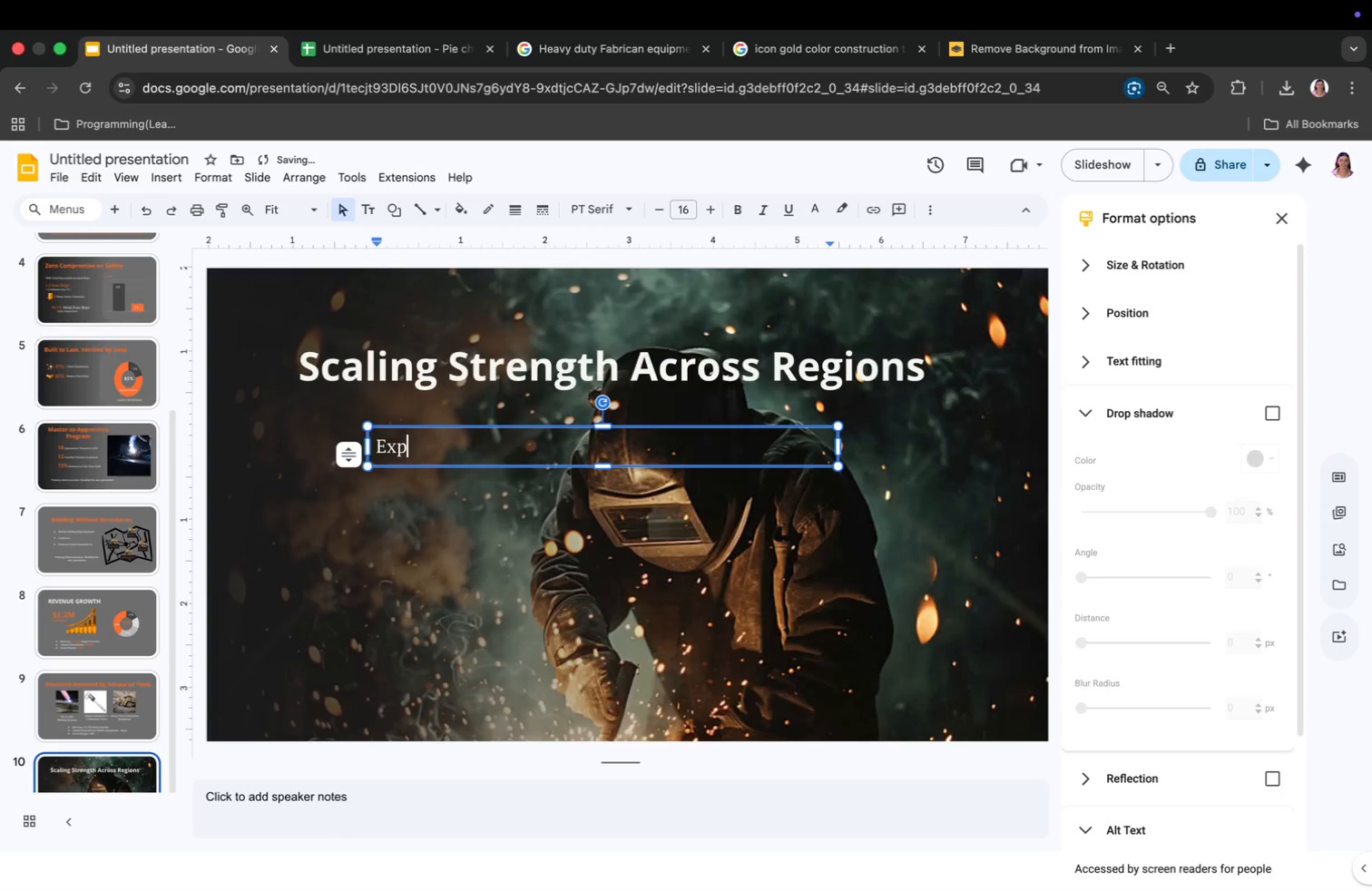 
type(Expand to 3 New Countries)
 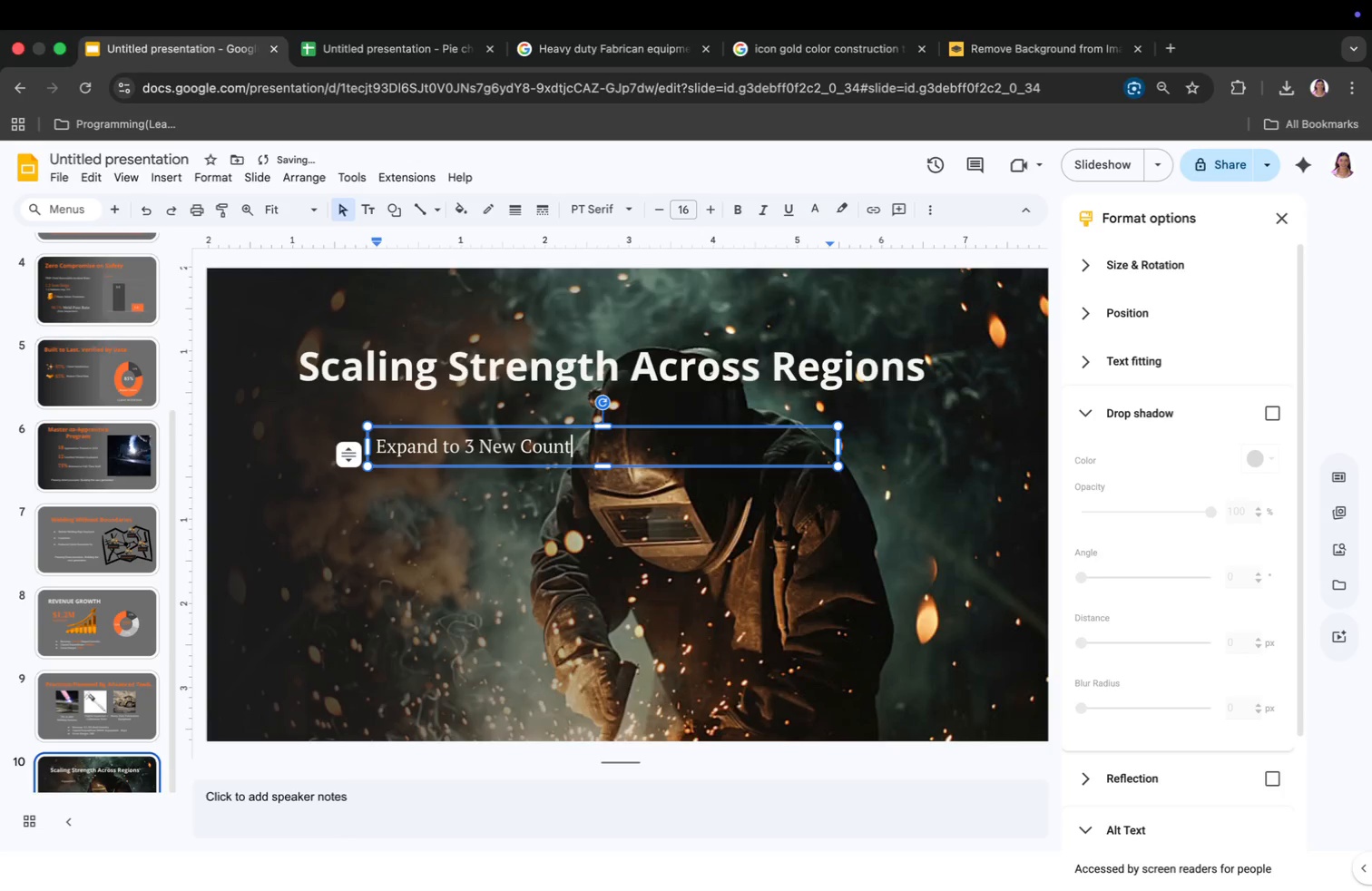 
key(Enter)
 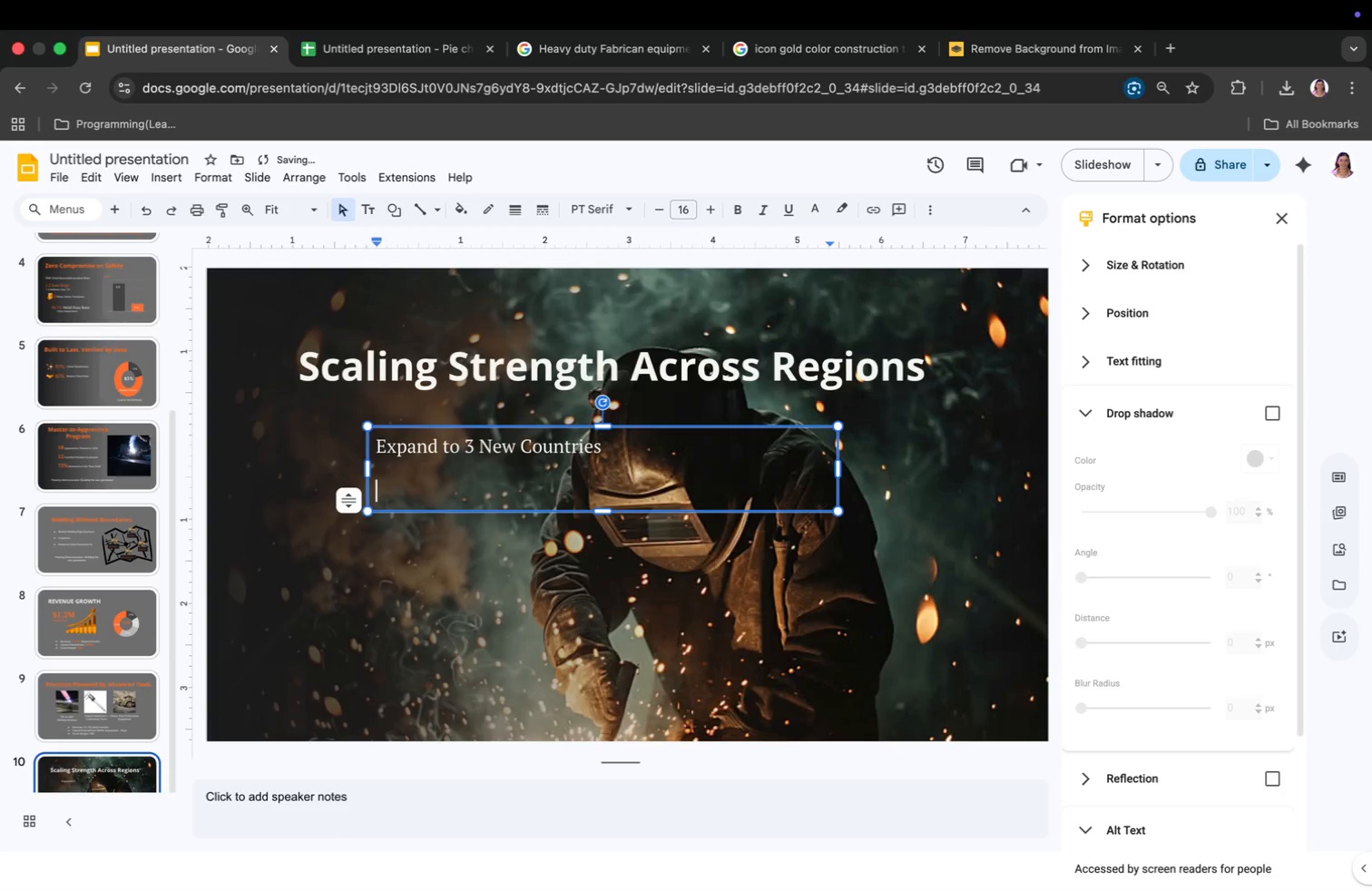 
key(Enter)
 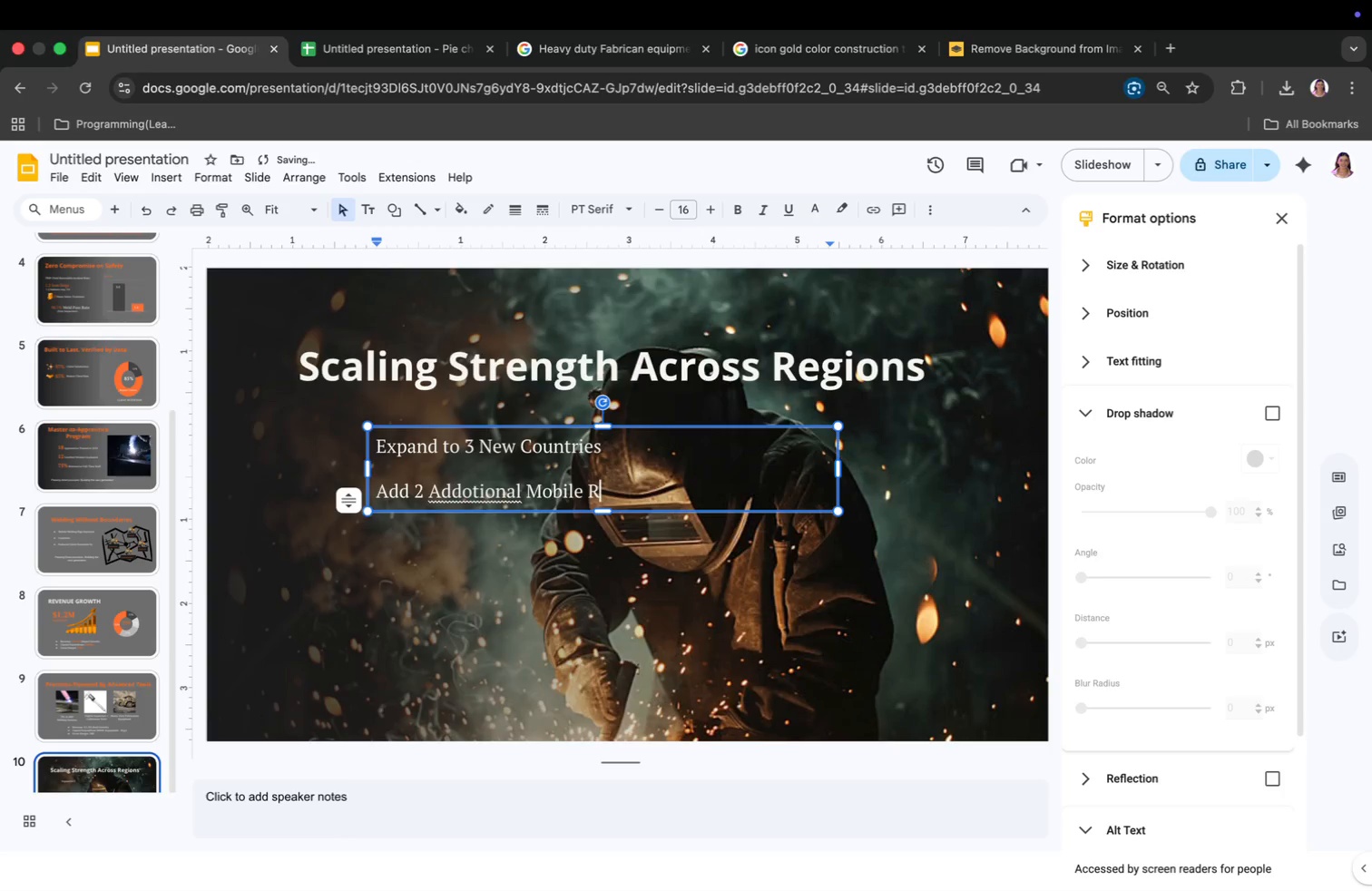 
type(Add 2 Addotional Mon)
key(Backspace)
type(bile Ro)
key(Backspace)
type(igs)
 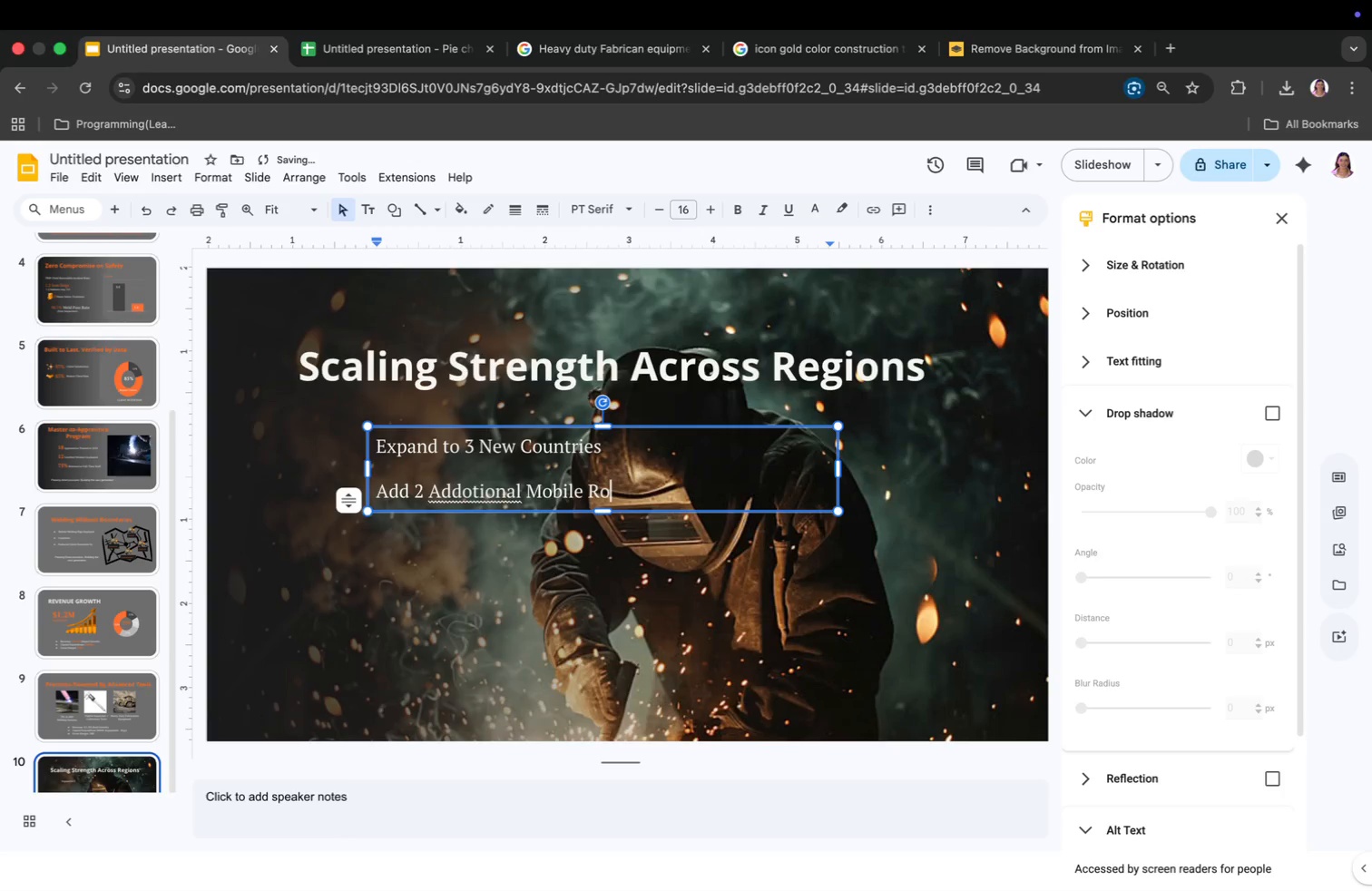 
key(Backspace)
 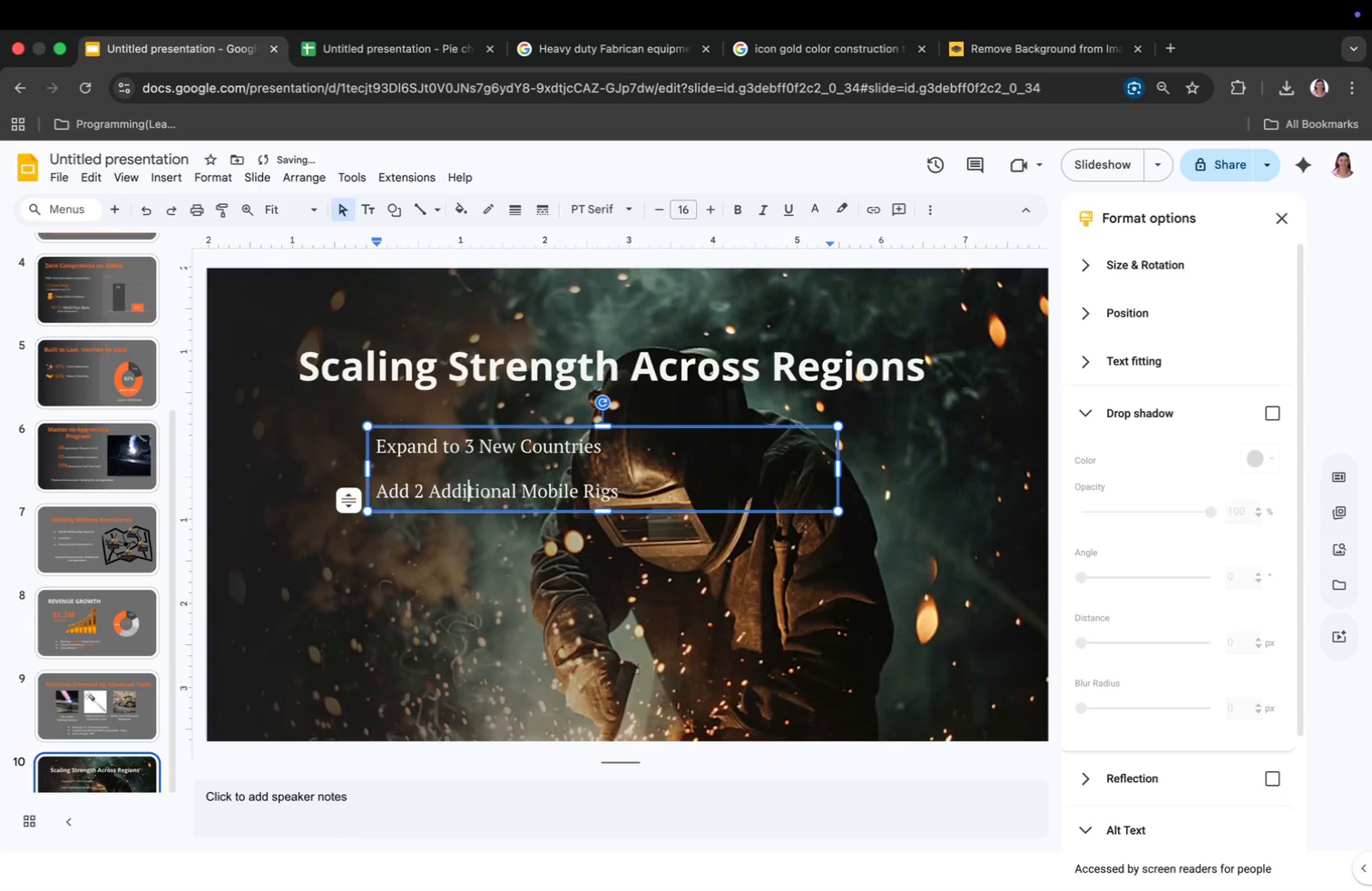 
key(I)
 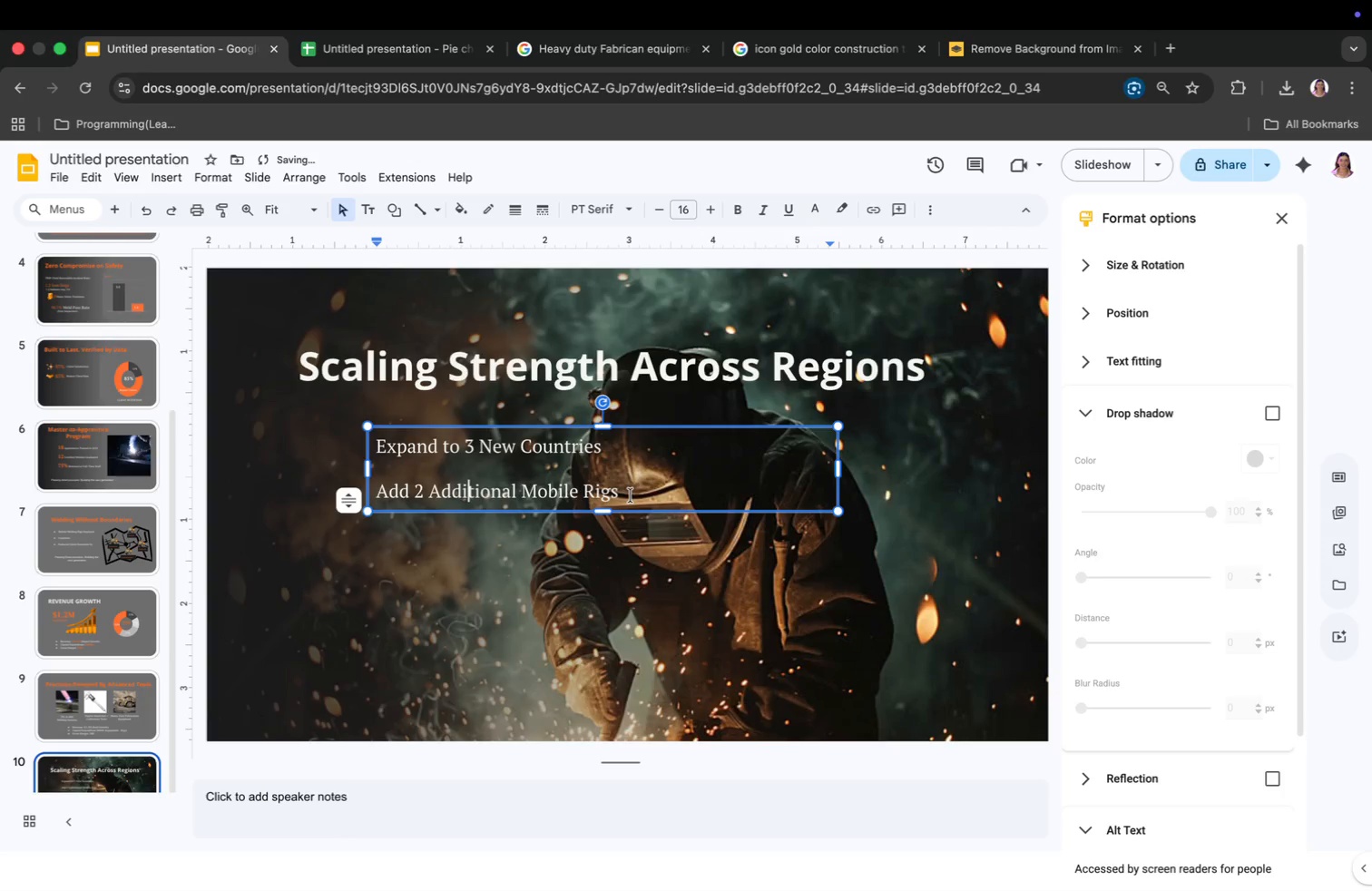 
key(Enter)
 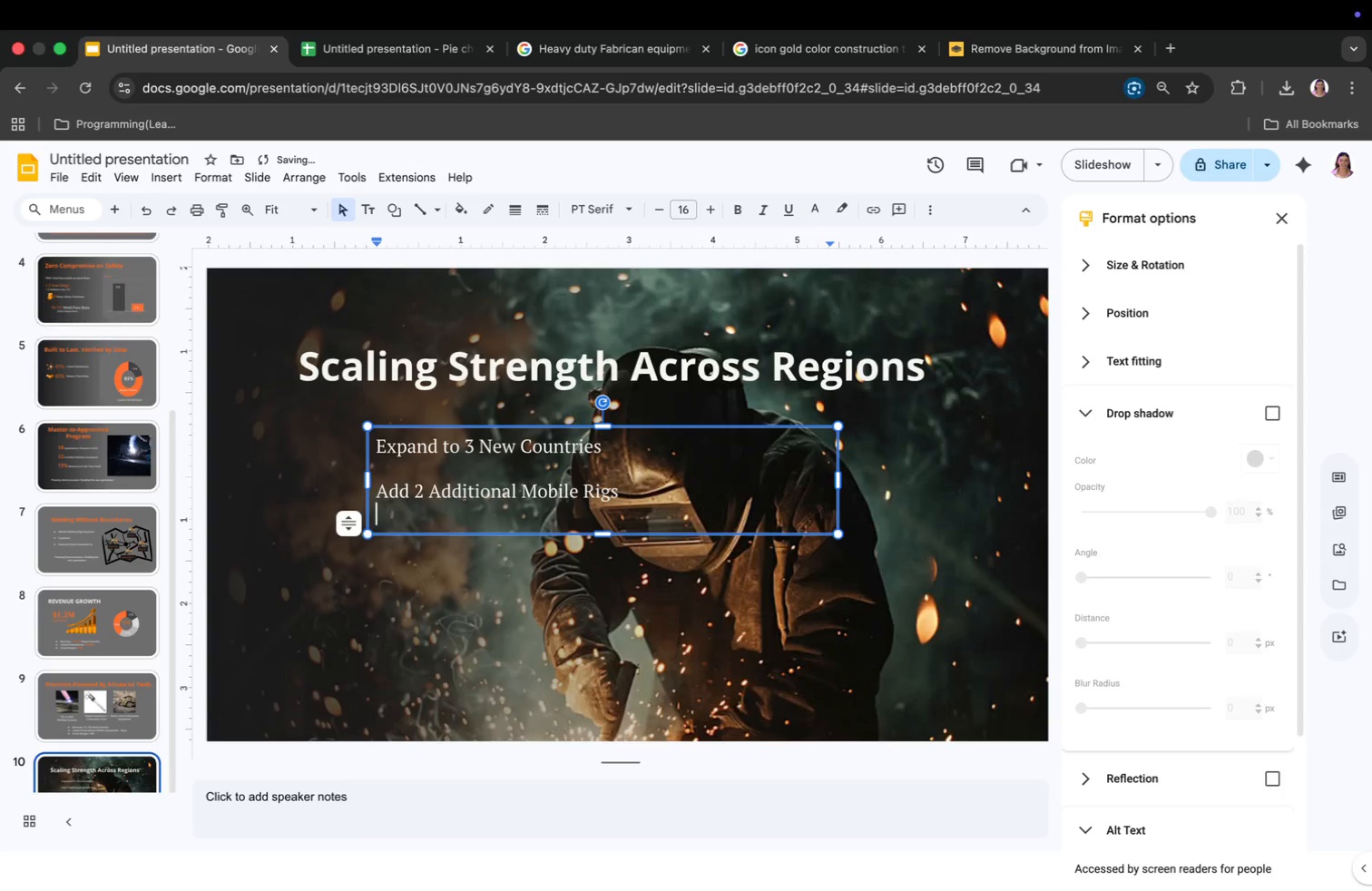 
key(Enter)
 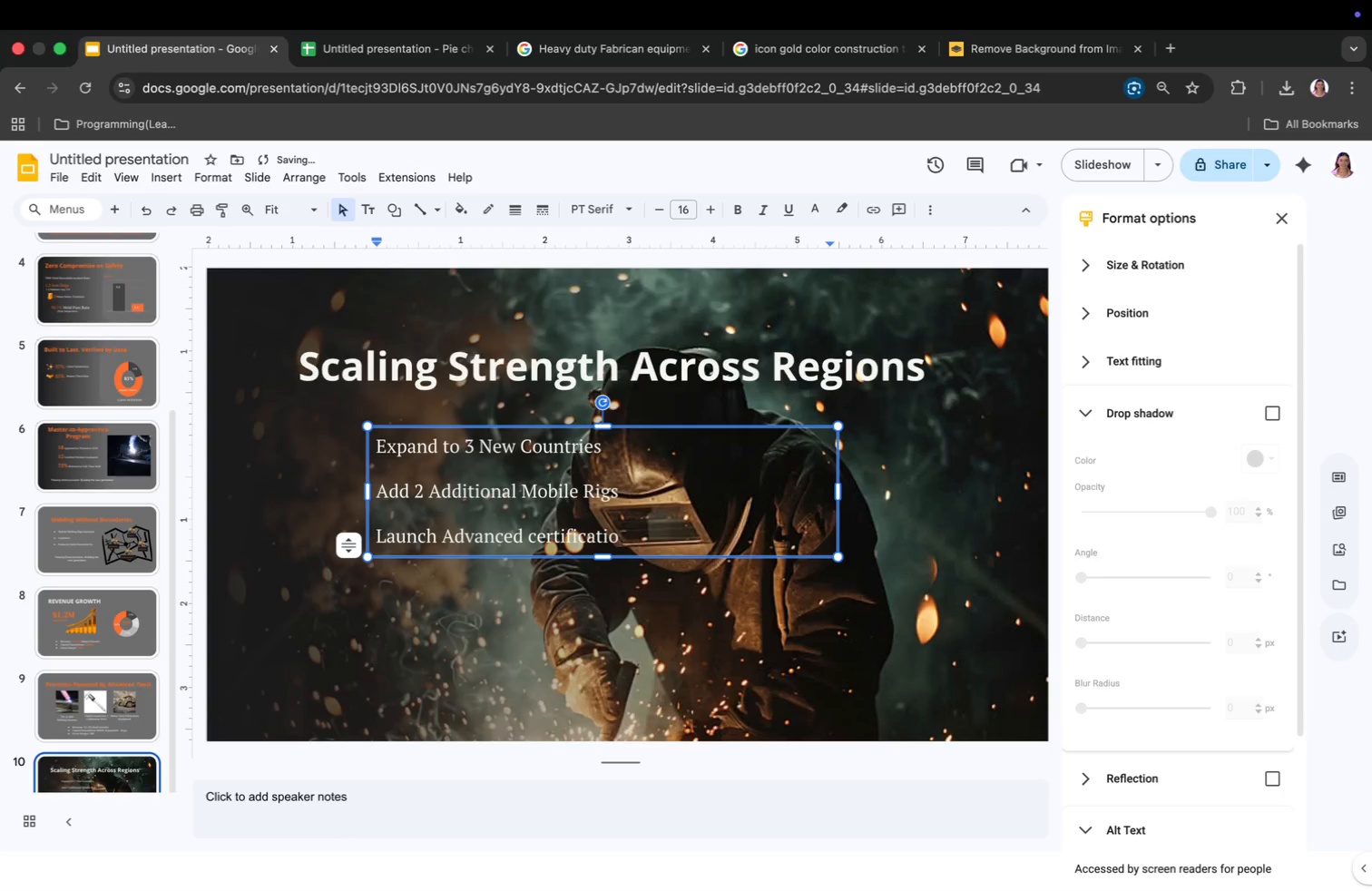 
type(Launch Advanced certification Program)
 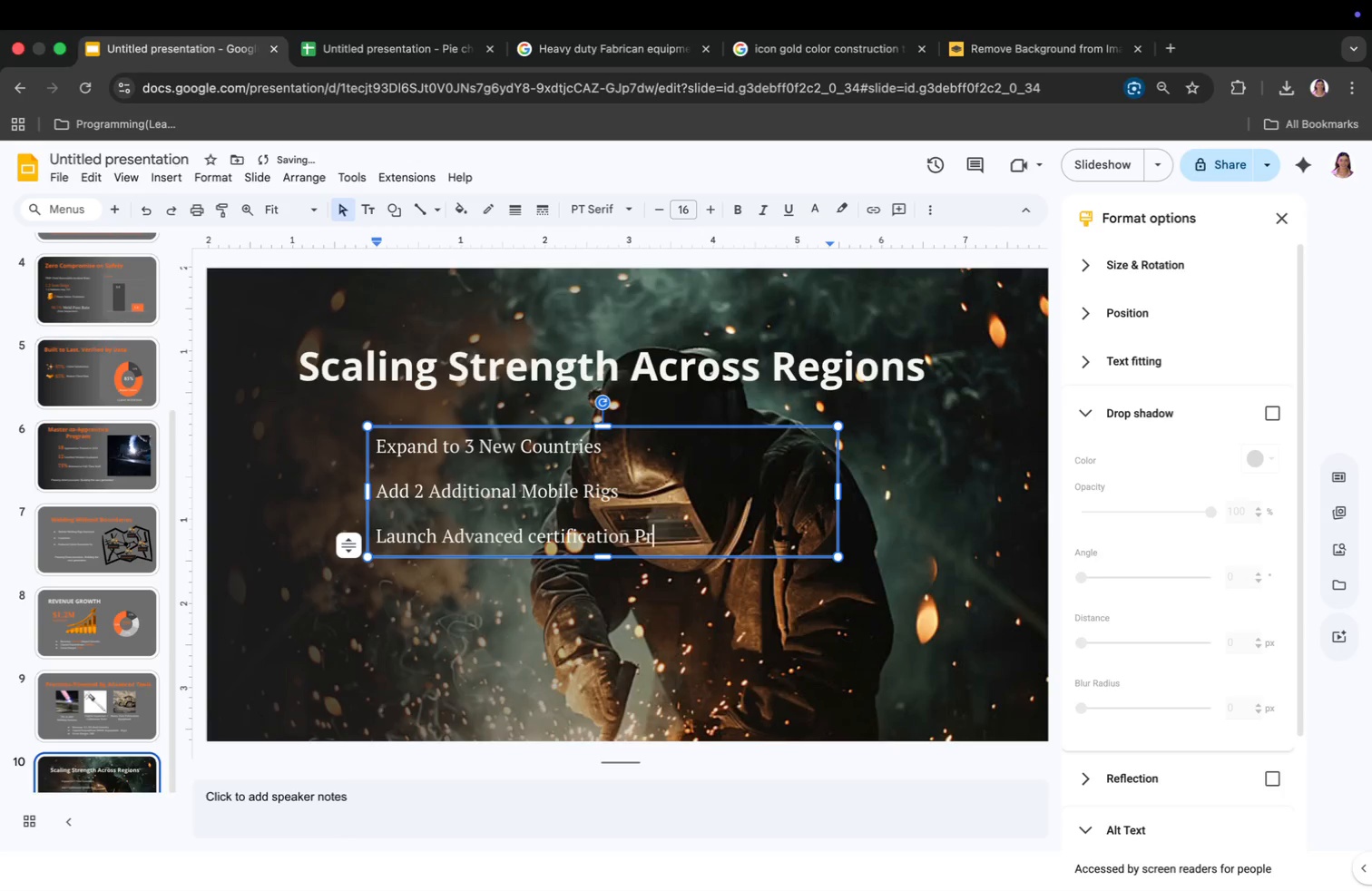 
key(Enter)
 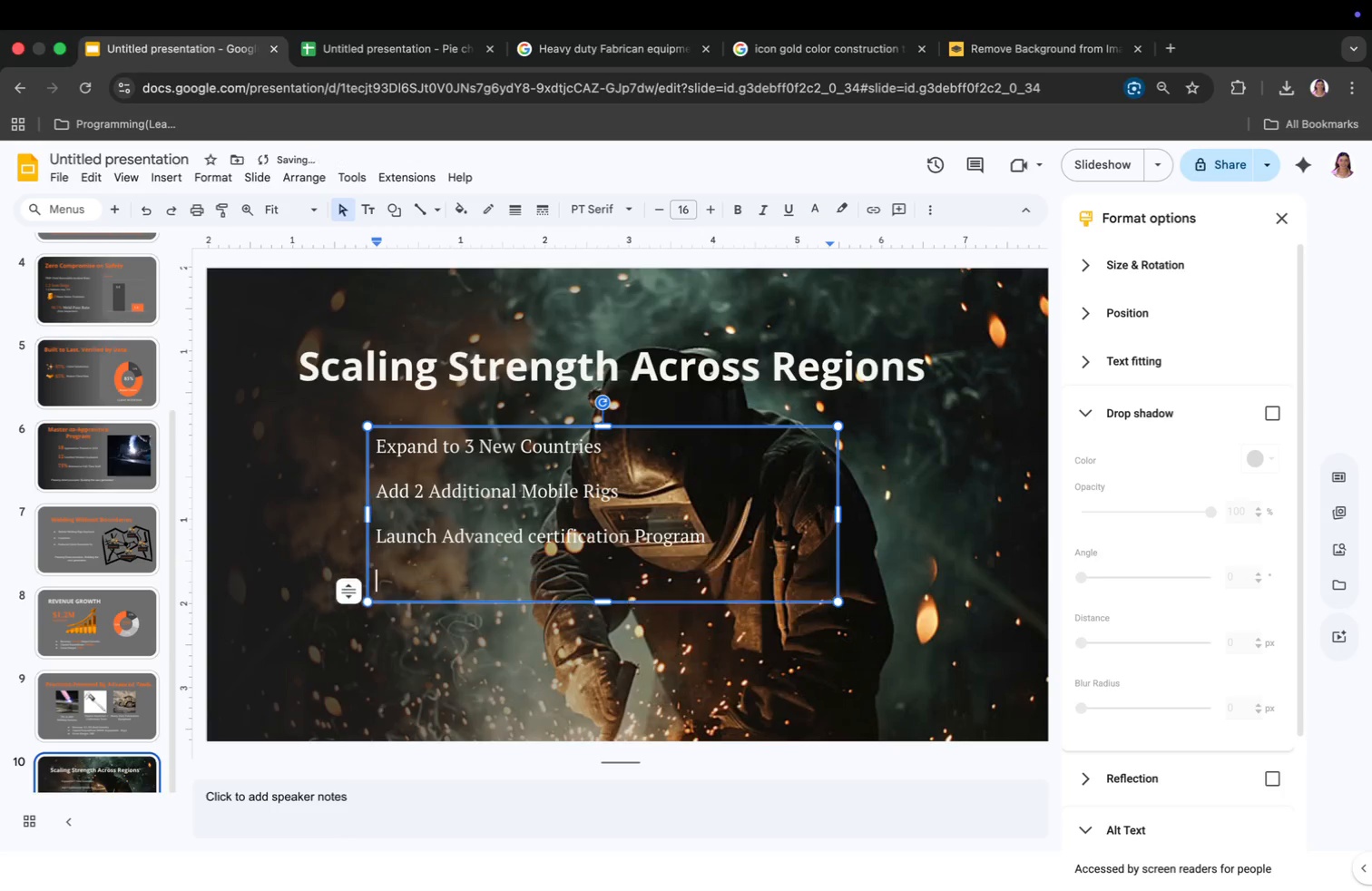 
key(Enter)
 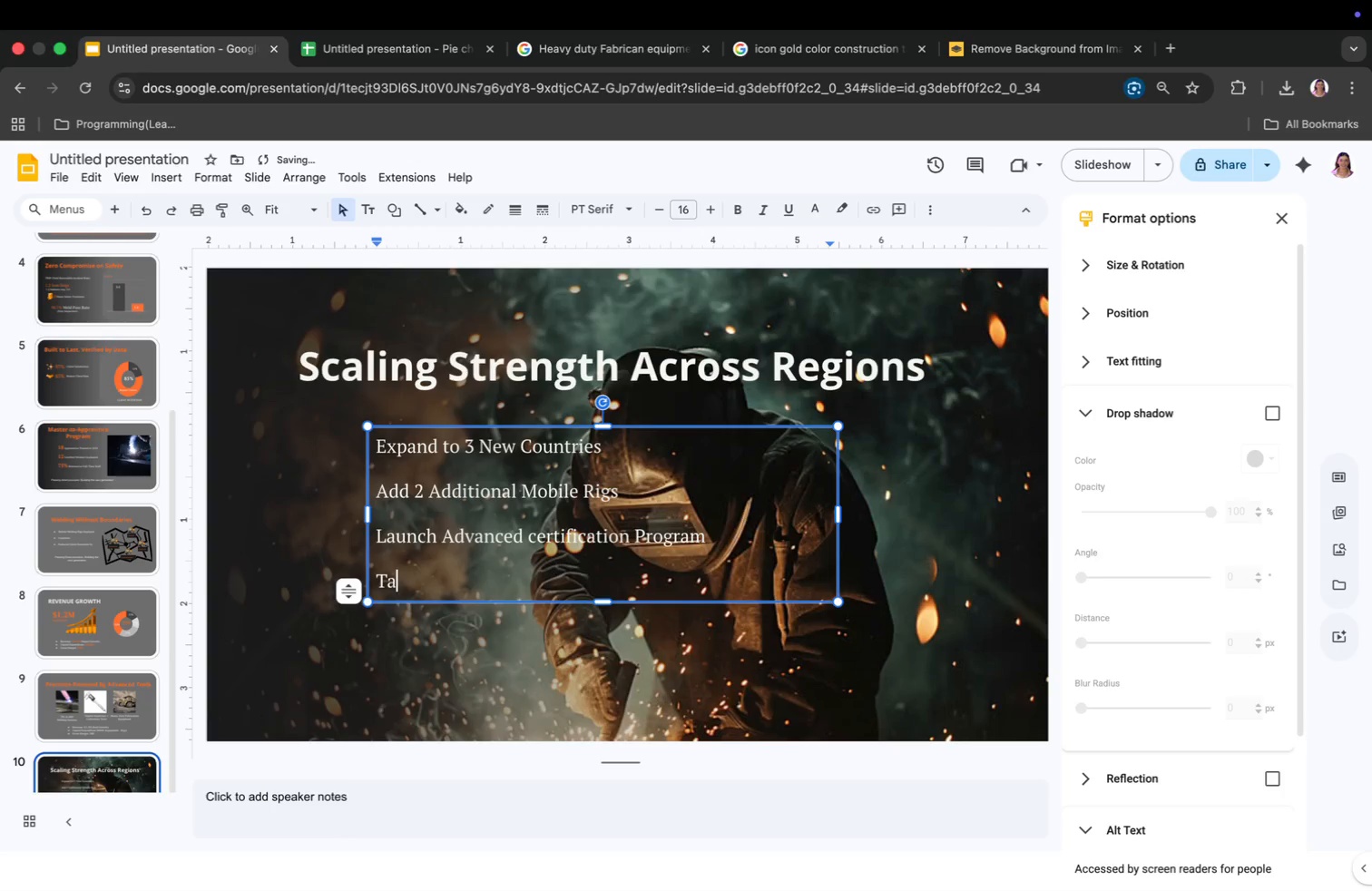 
type(target)
key(Backspace)
key(Backspace)
key(Backspace)
key(Backspace)
key(Backspace)
key(Backspace)
type(Target $2,)
key(Backspace)
type(.4 Revenue)
 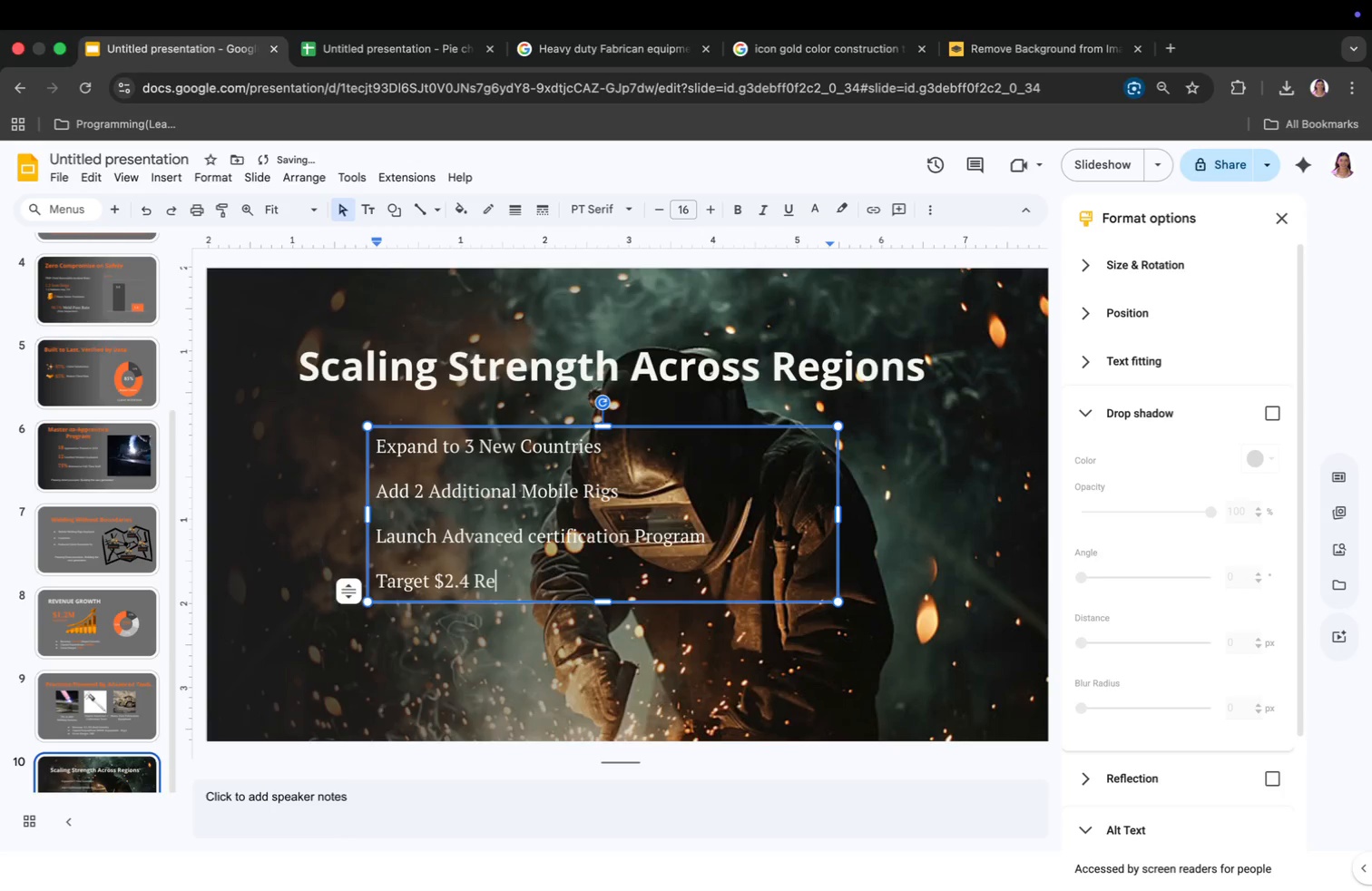 
wait(6.1)
 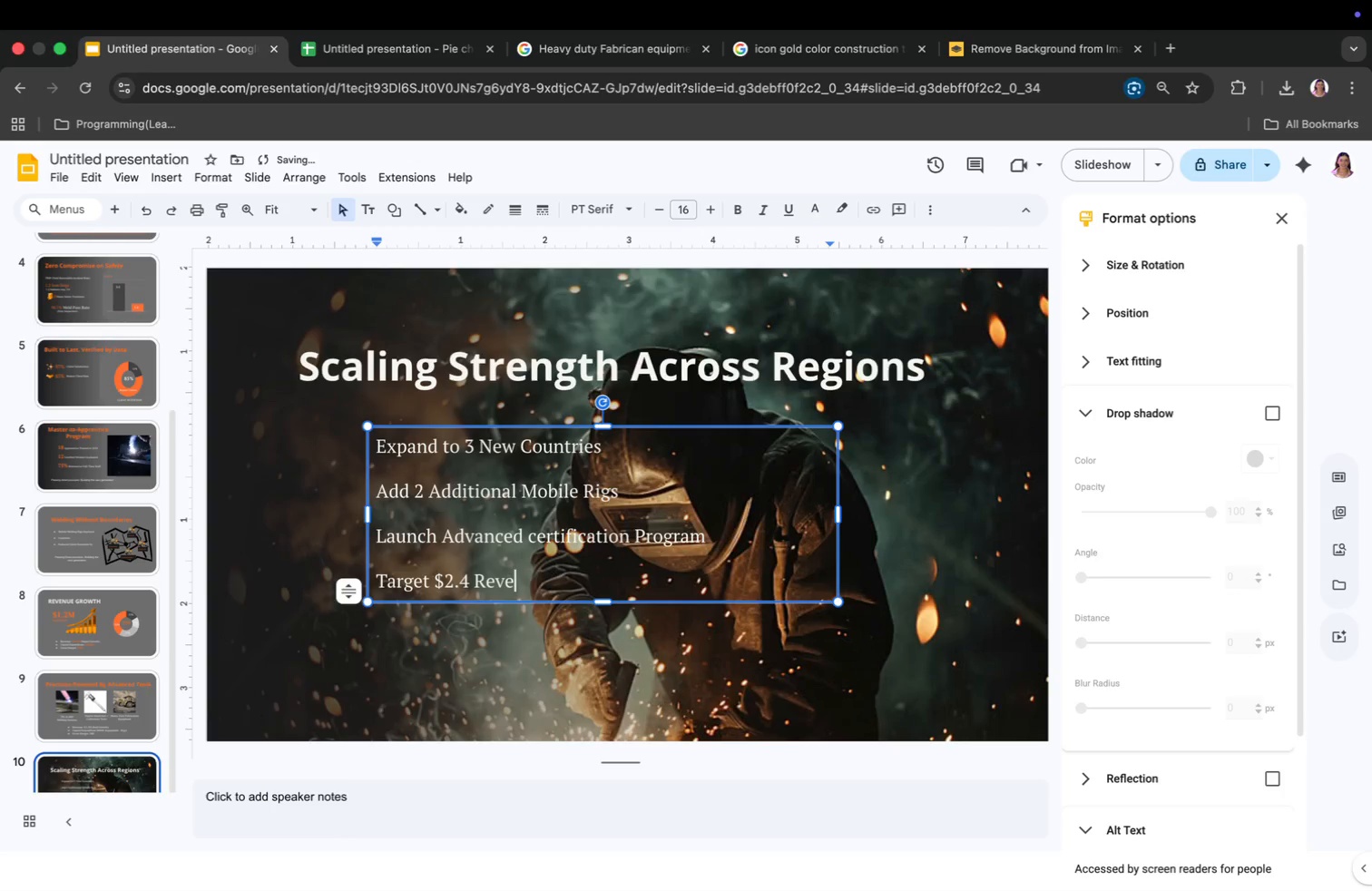 
left_click_drag(start_coordinate=[466, 446], to_coordinate=[604, 456])
 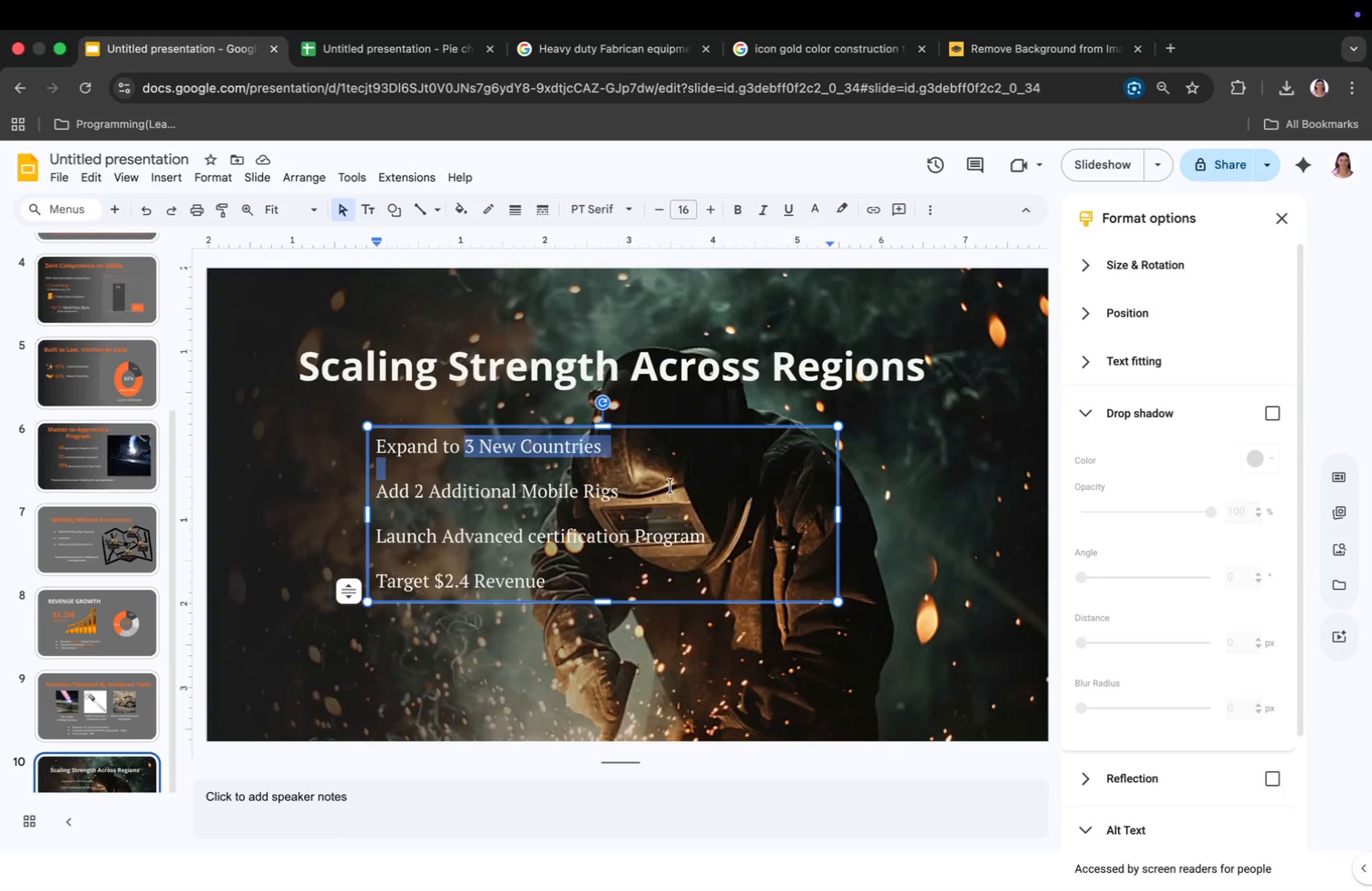 
mouse_move([815, 244])
 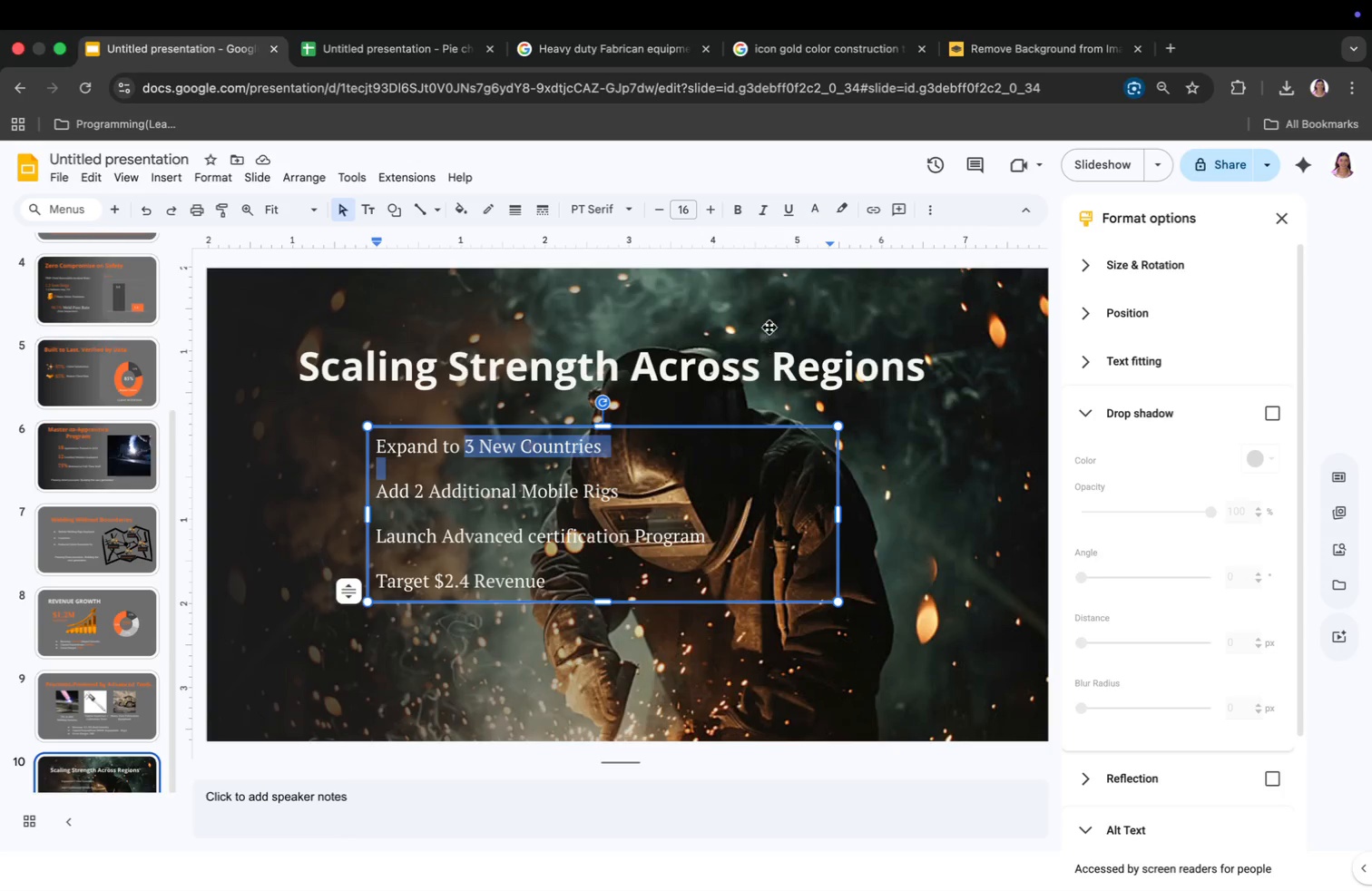 
left_click([810, 211])
 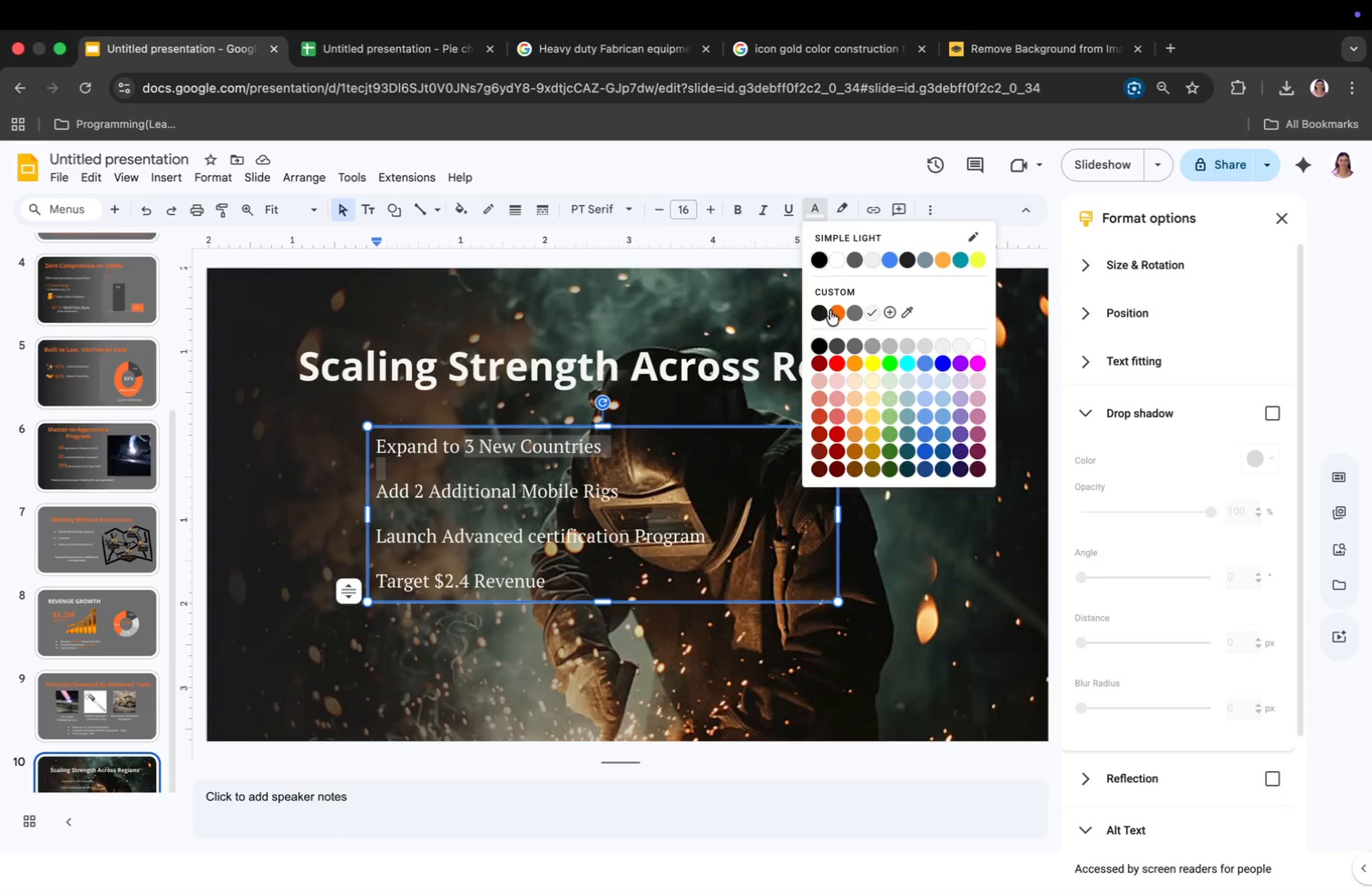 
left_click([830, 310])
 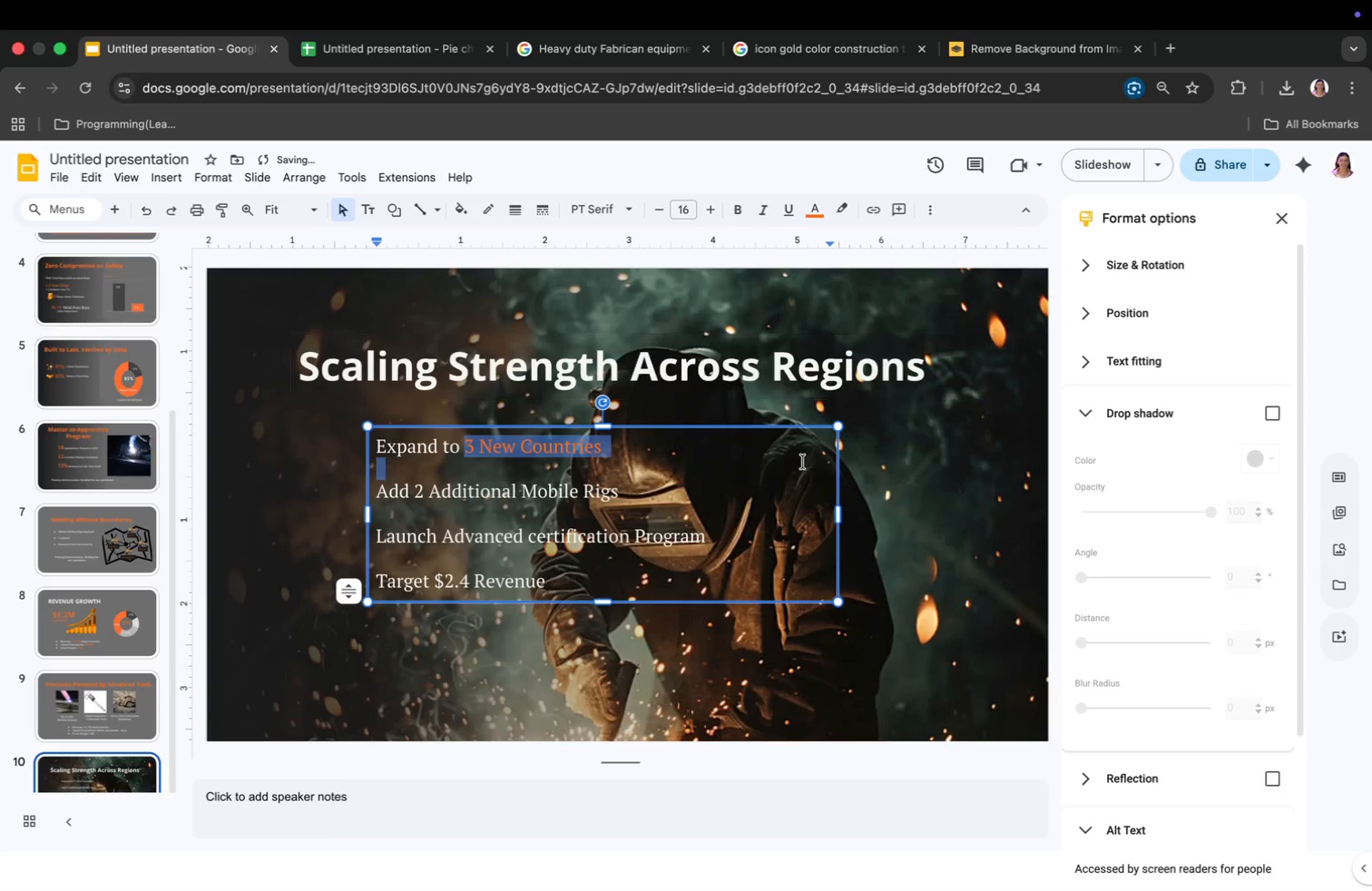 
left_click([744, 501])
 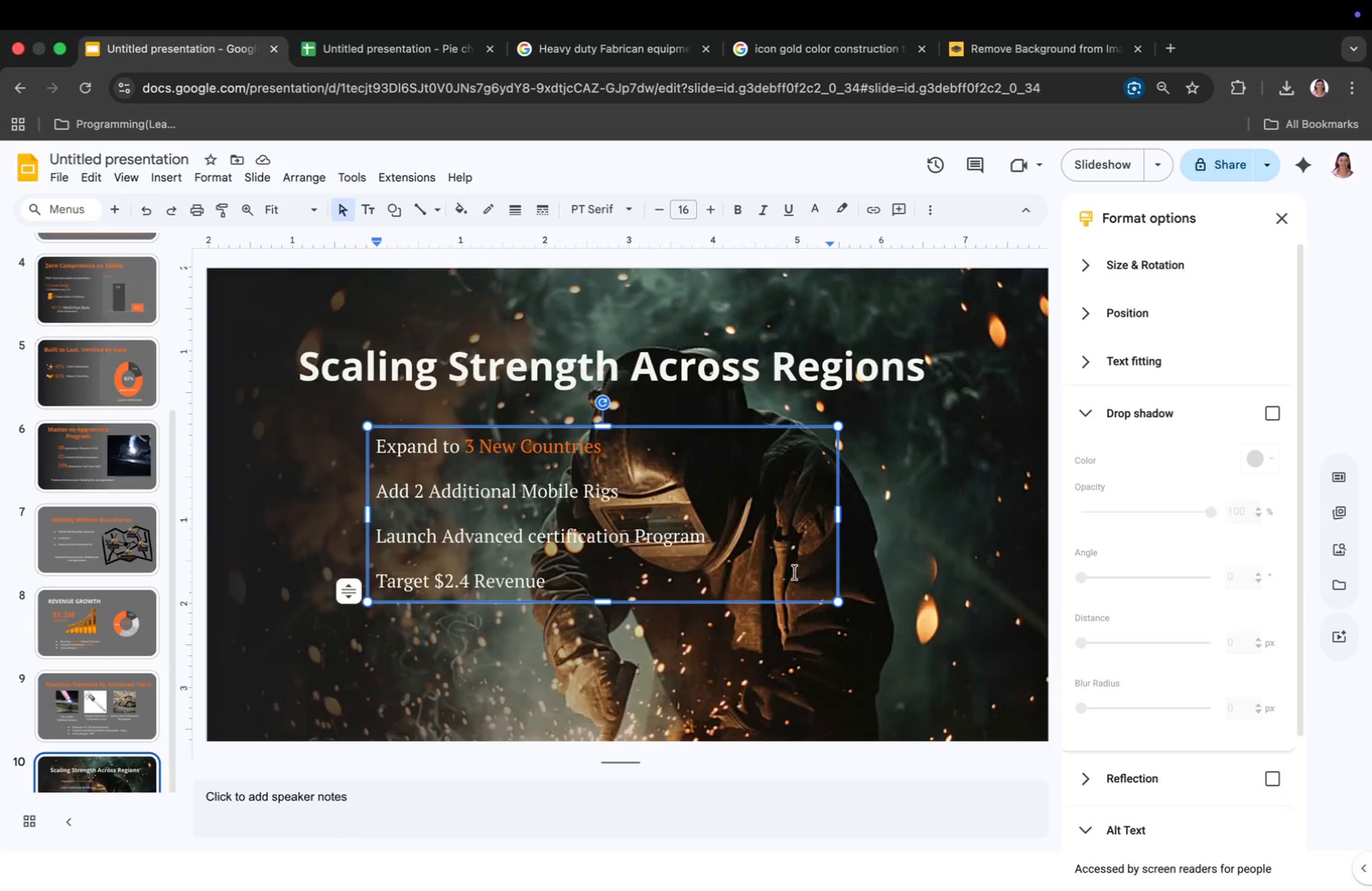 
wait(14.58)
 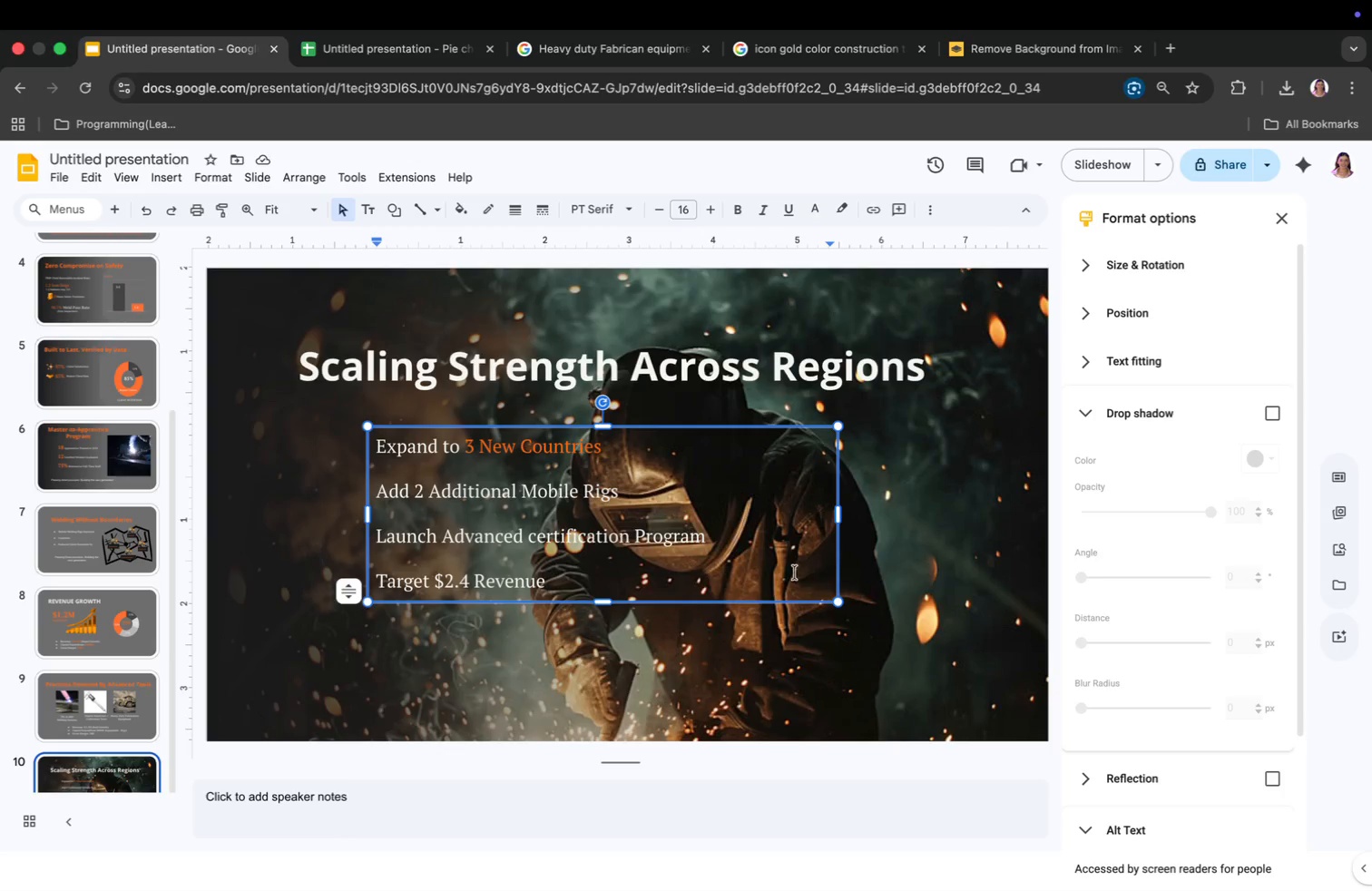 
left_click_drag(start_coordinate=[416, 493], to_coordinate=[522, 498])
 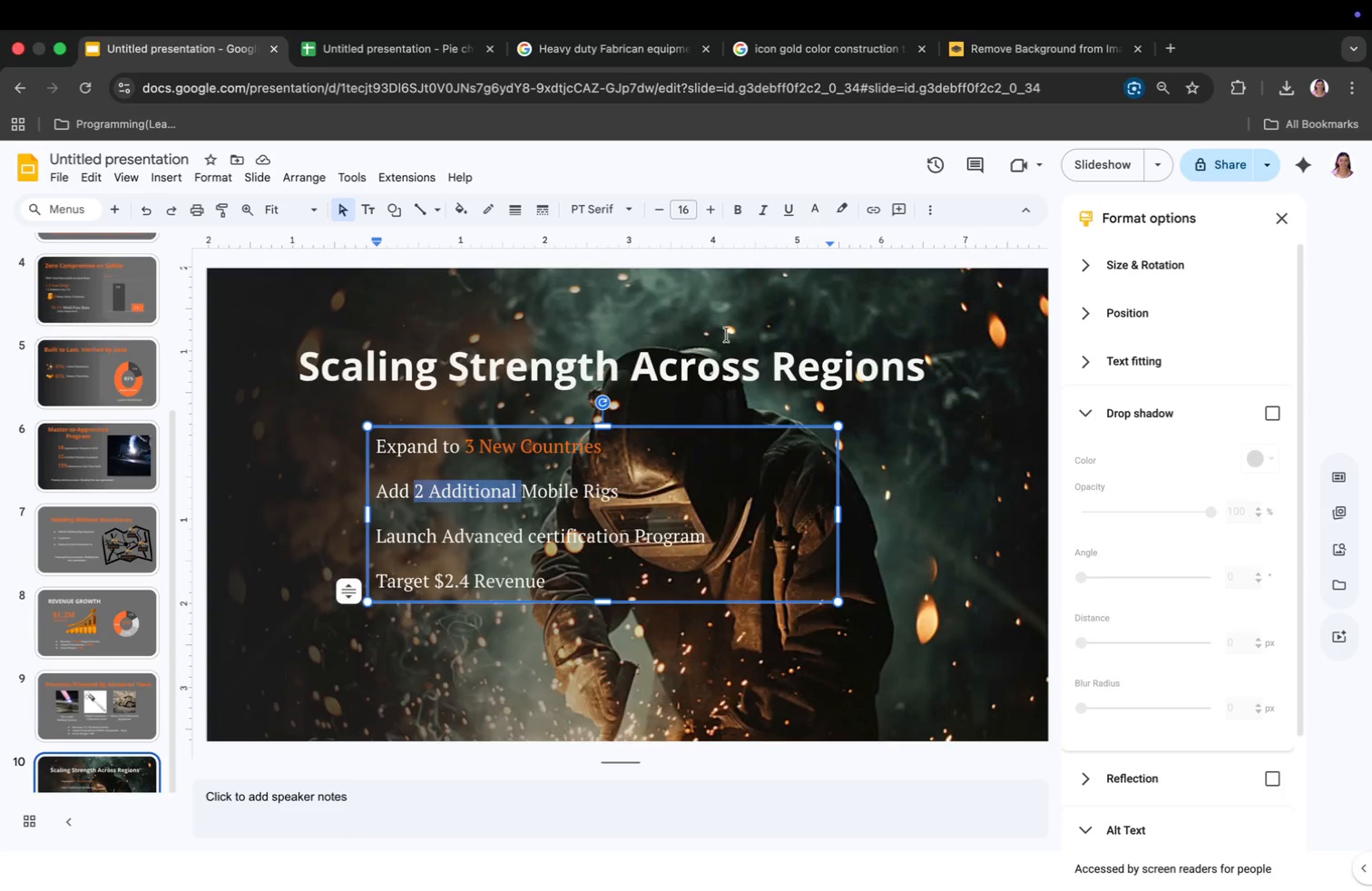 
left_click([826, 212])
 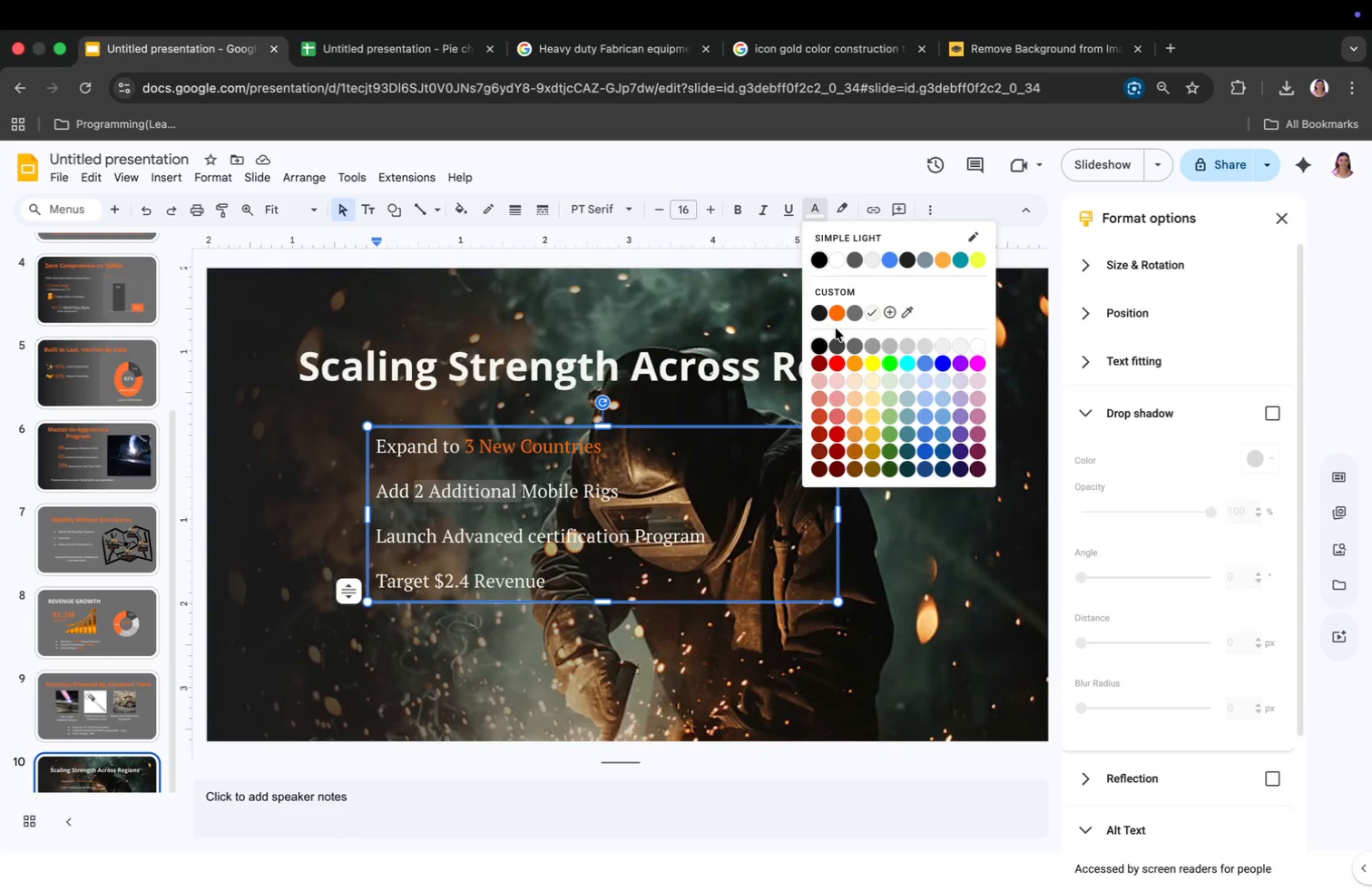 
left_click([833, 314])
 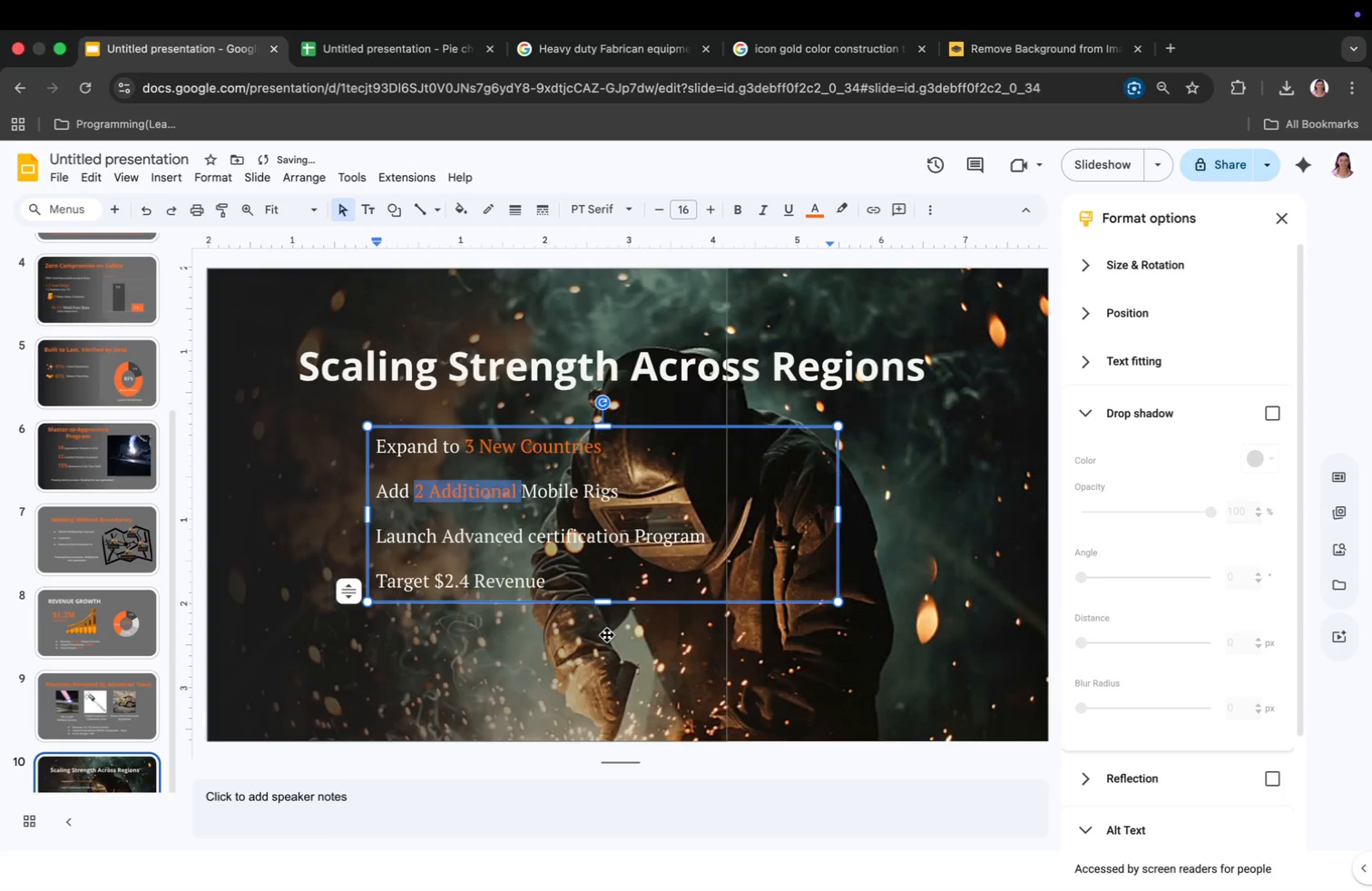 
left_click_drag(start_coordinate=[444, 538], to_coordinate=[522, 540])
 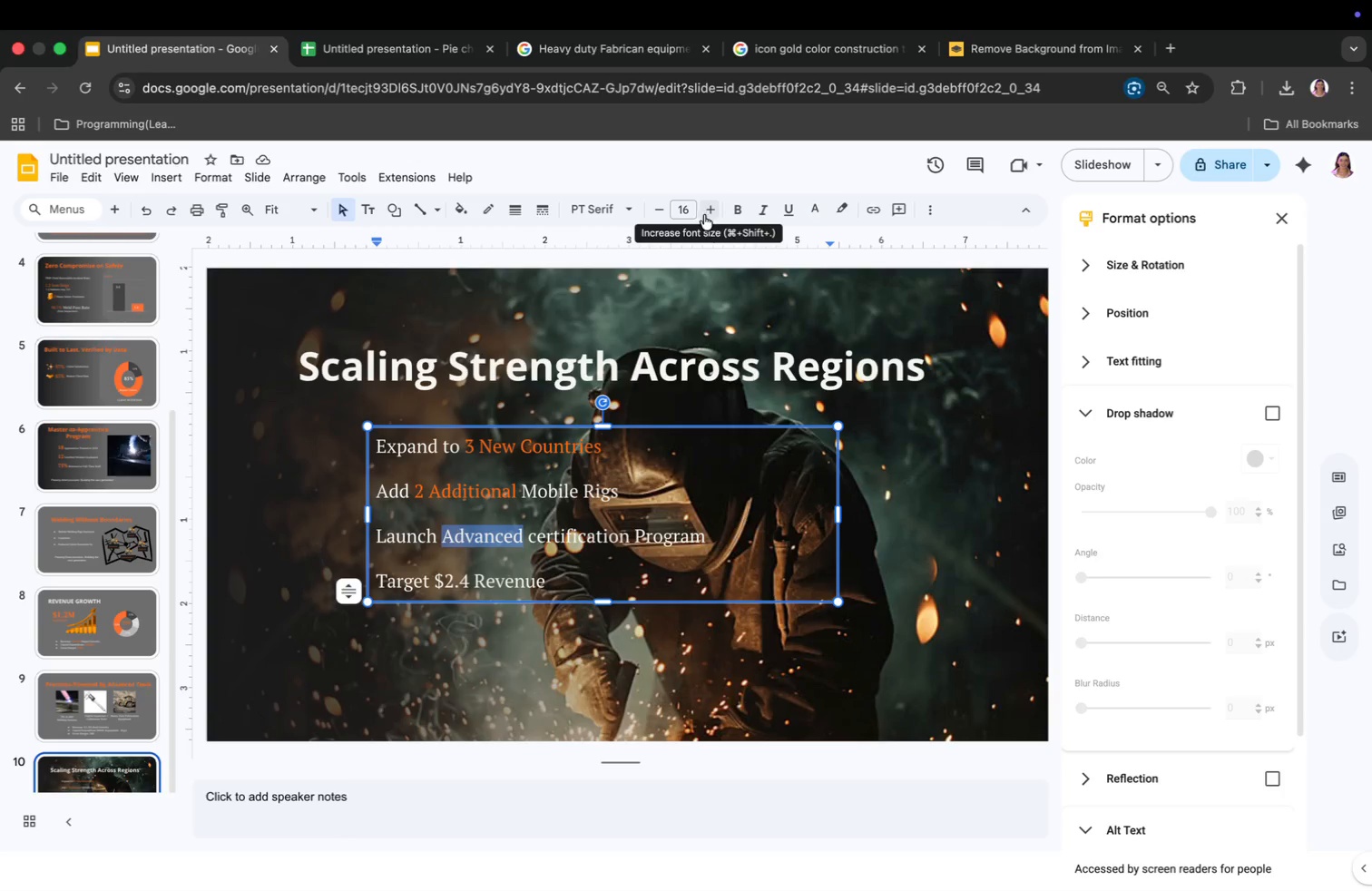 
left_click([819, 212])
 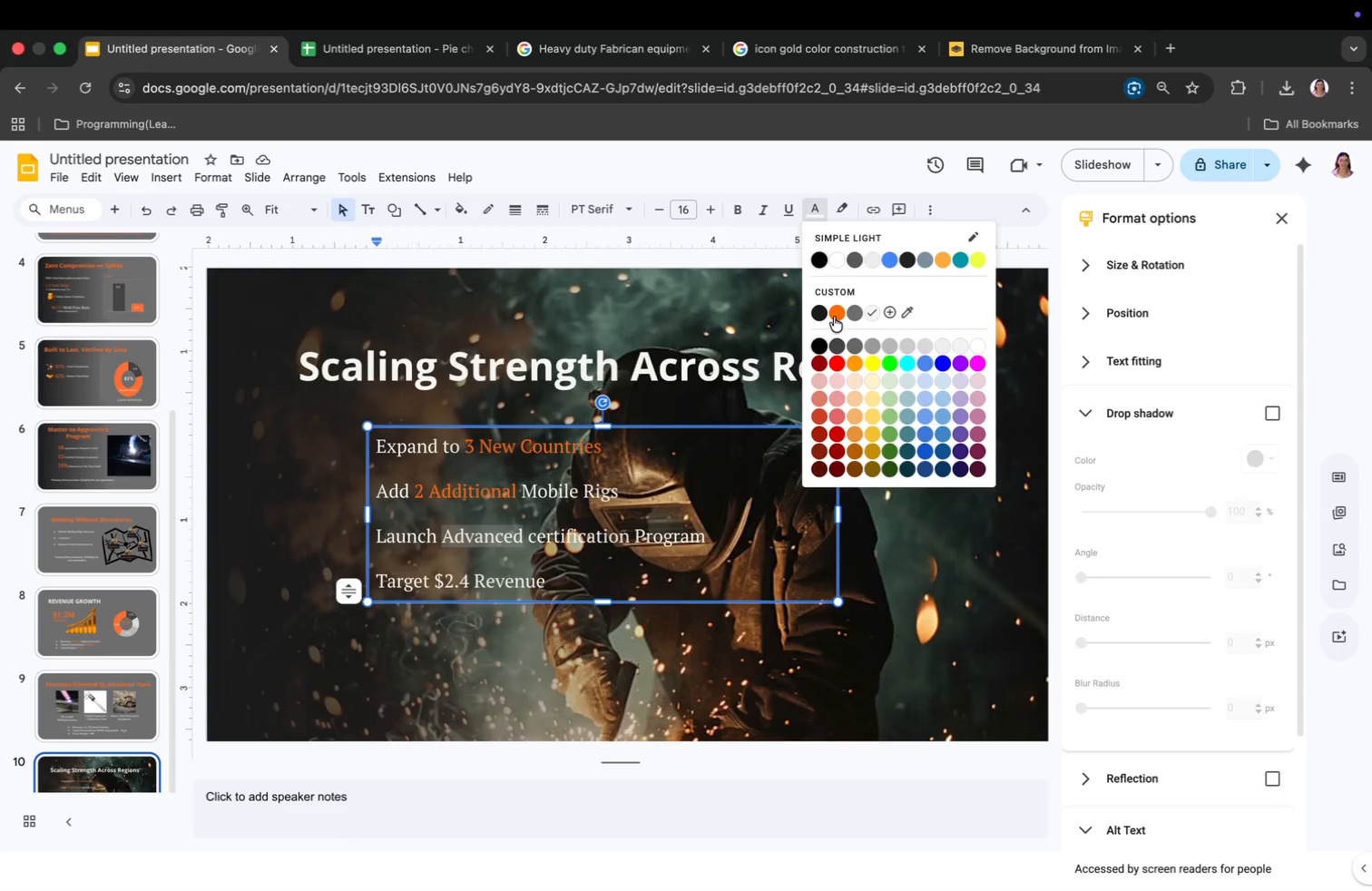 
left_click([836, 314])
 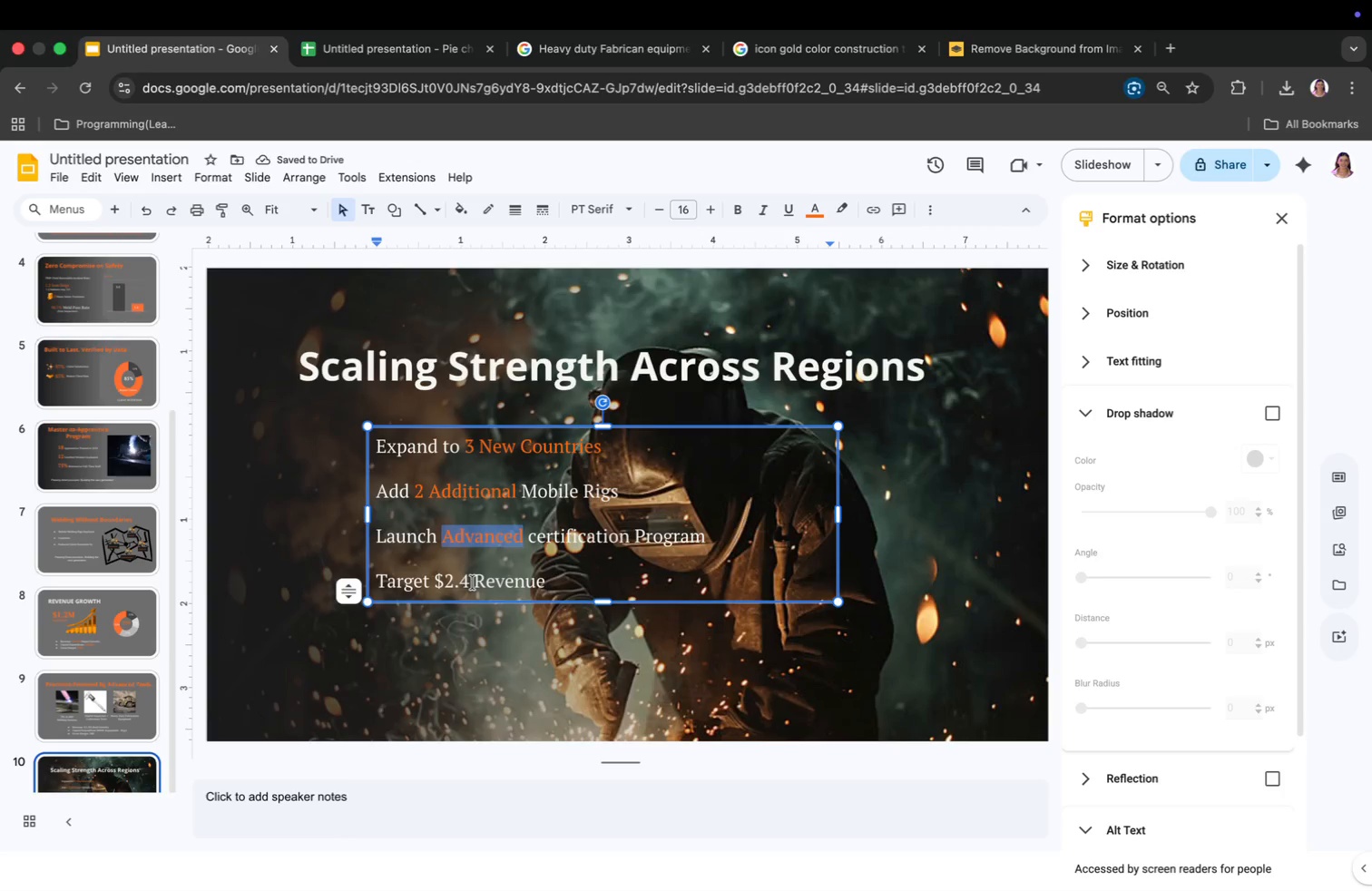 
left_click([470, 583])
 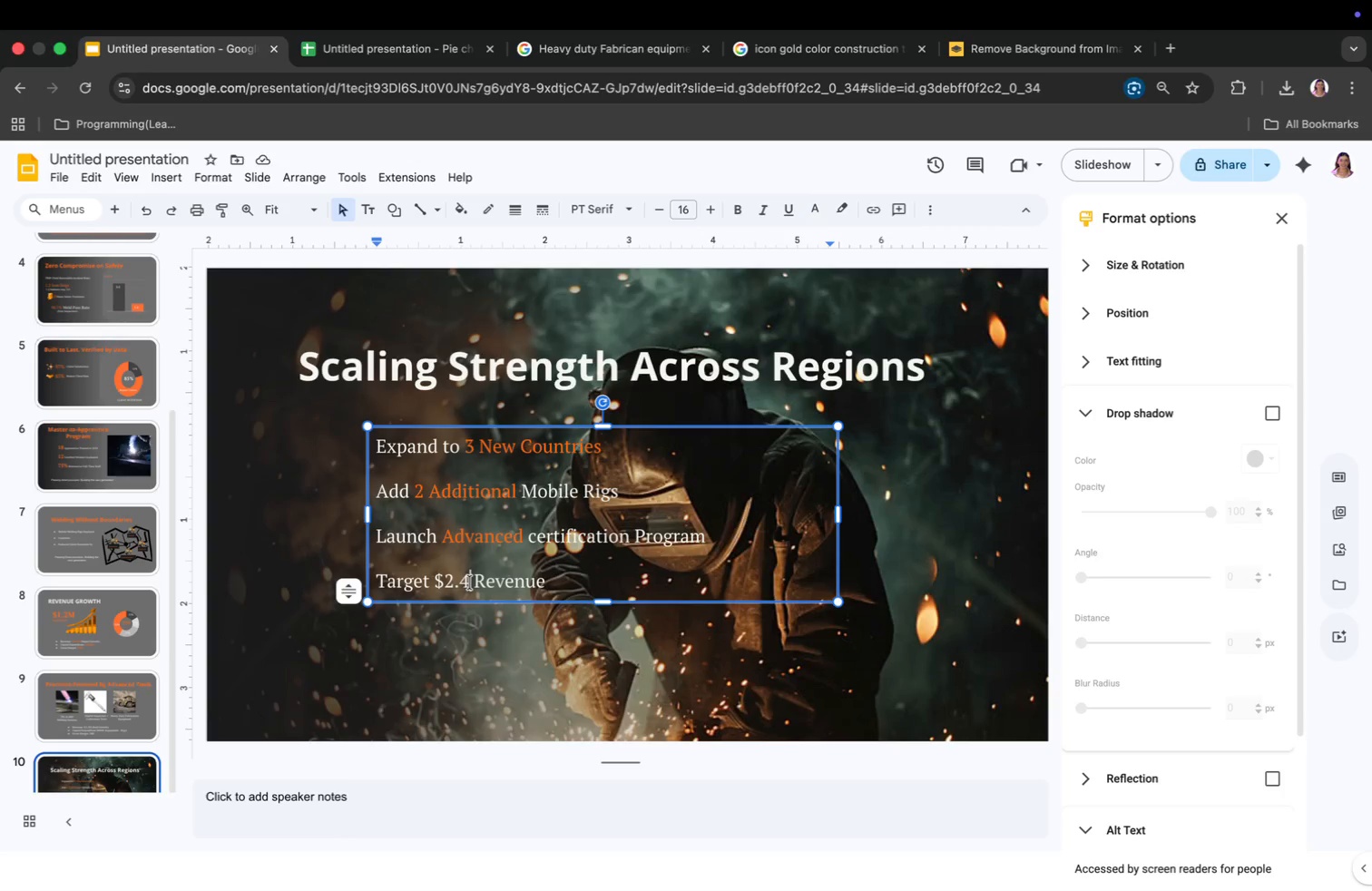 
key(Backspace)
 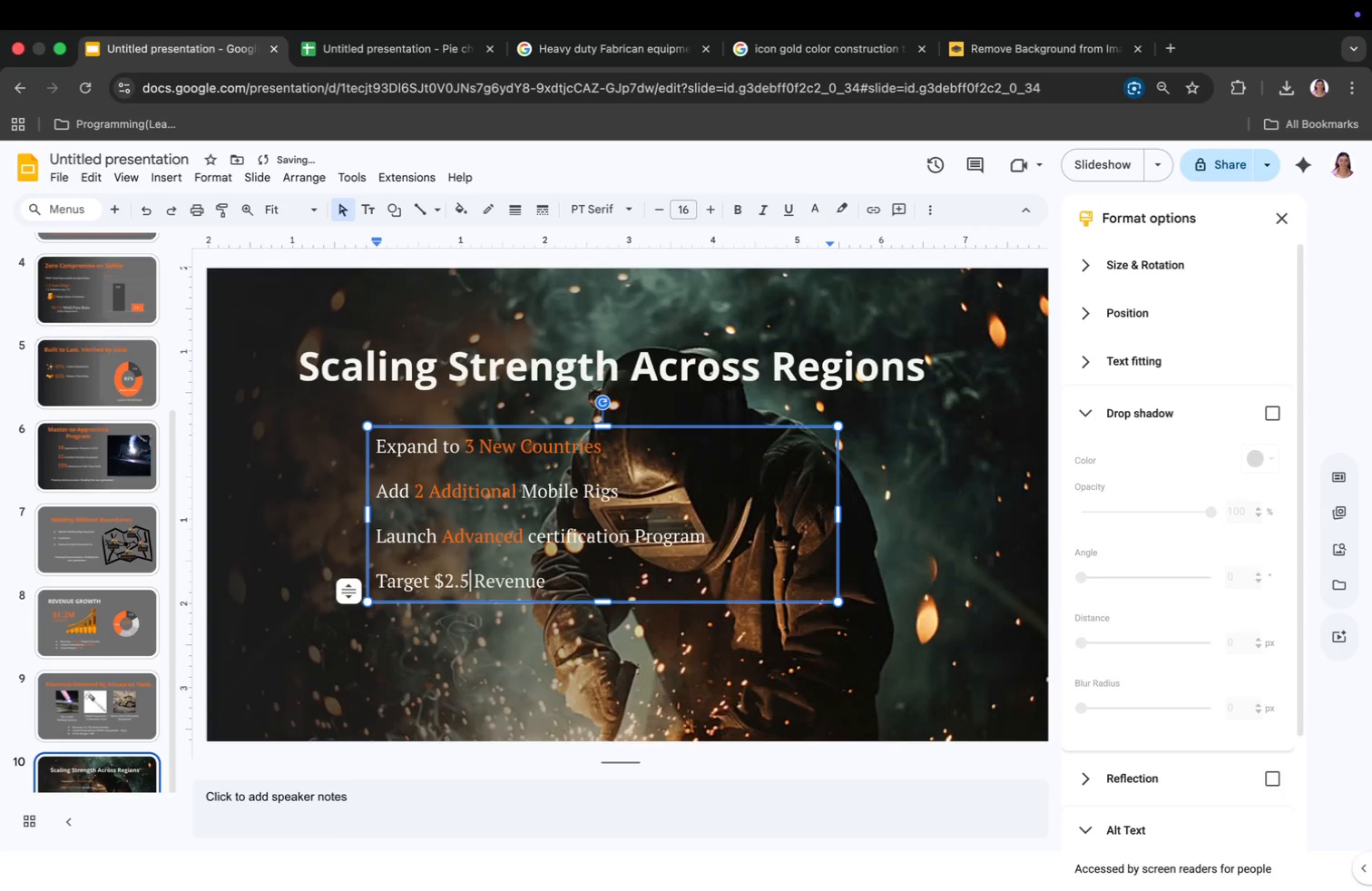 
key(5)
 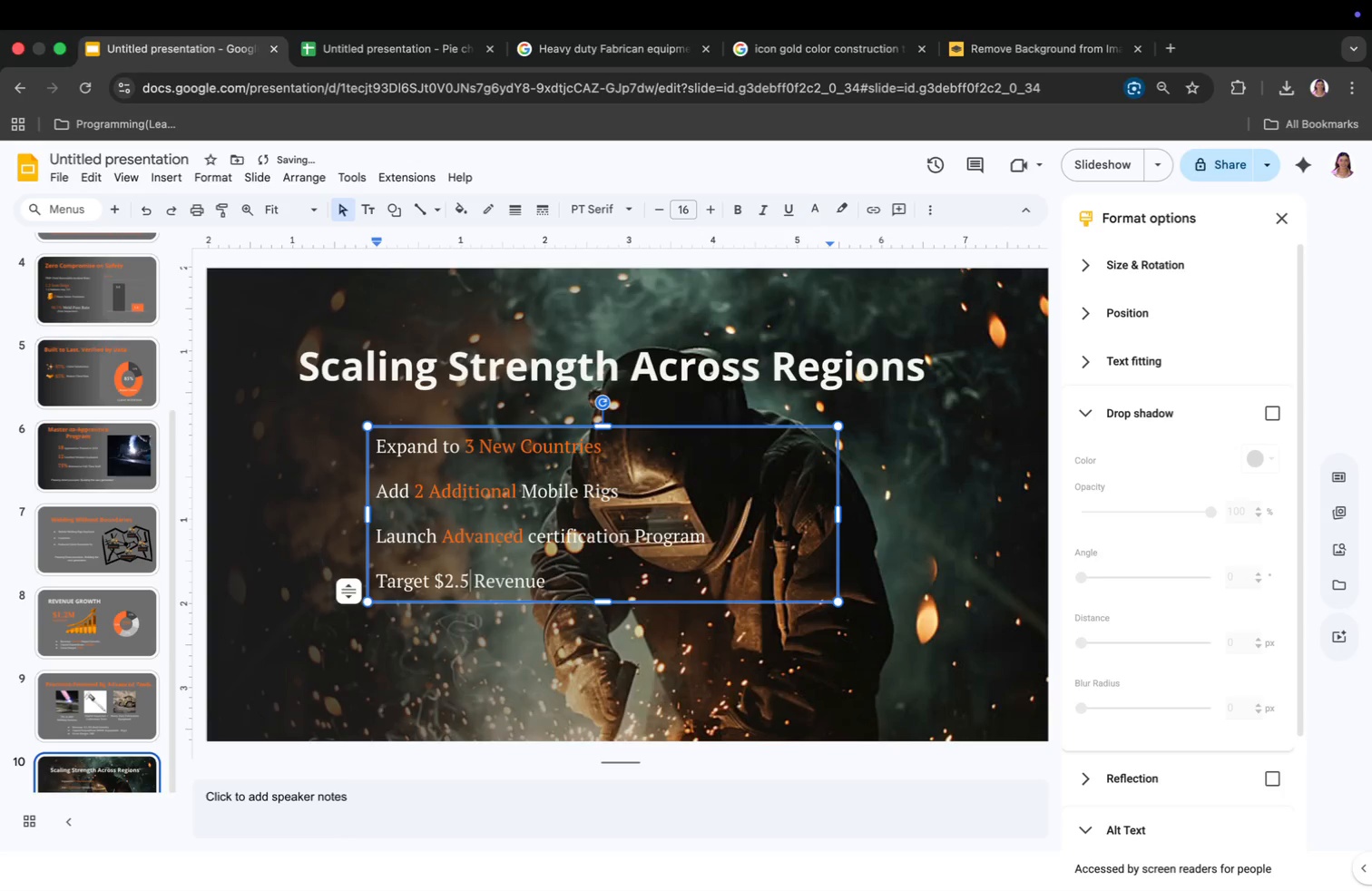 
key(Shift+ShiftLeft)
 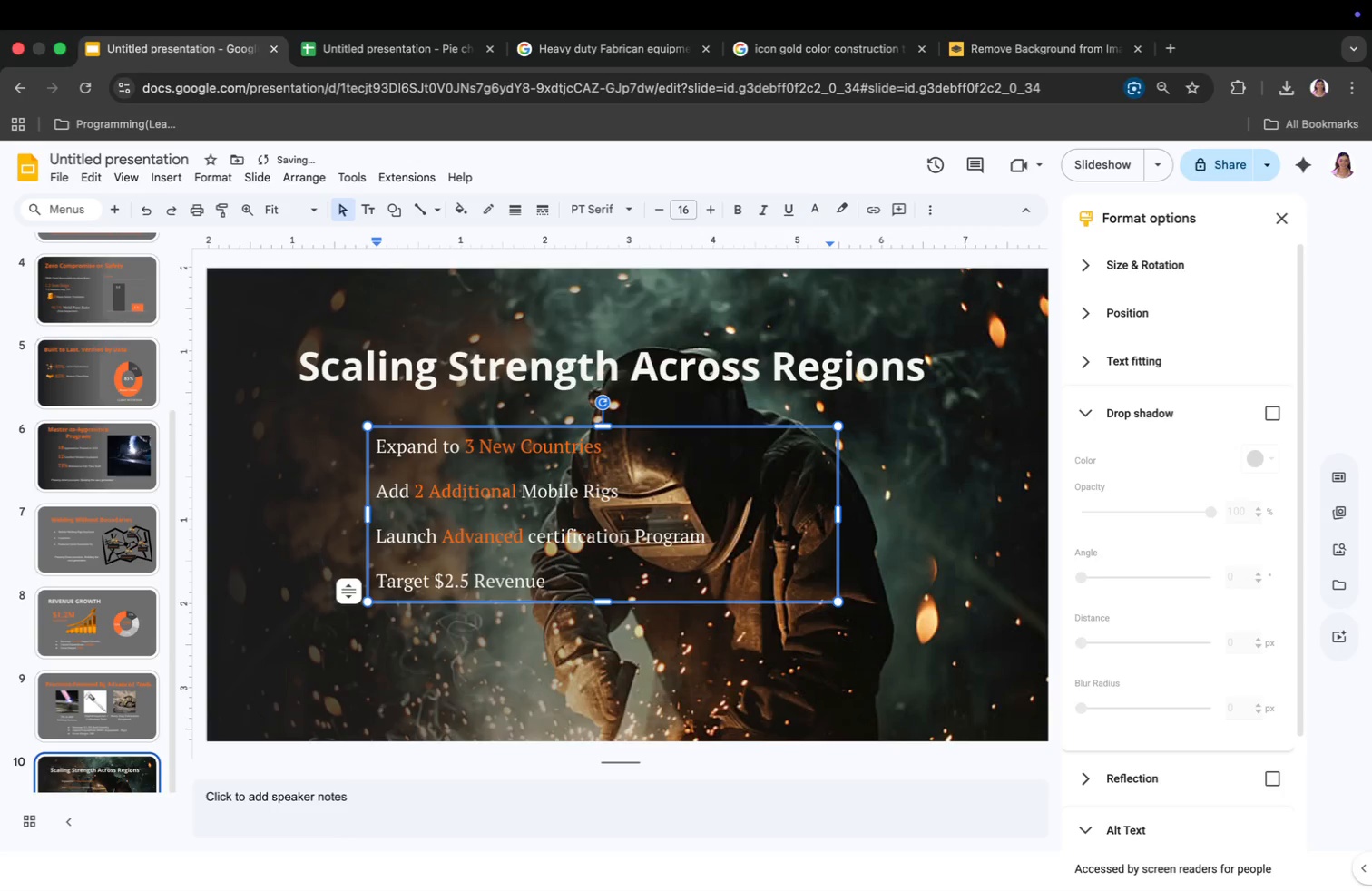 
key(CapsLock)
 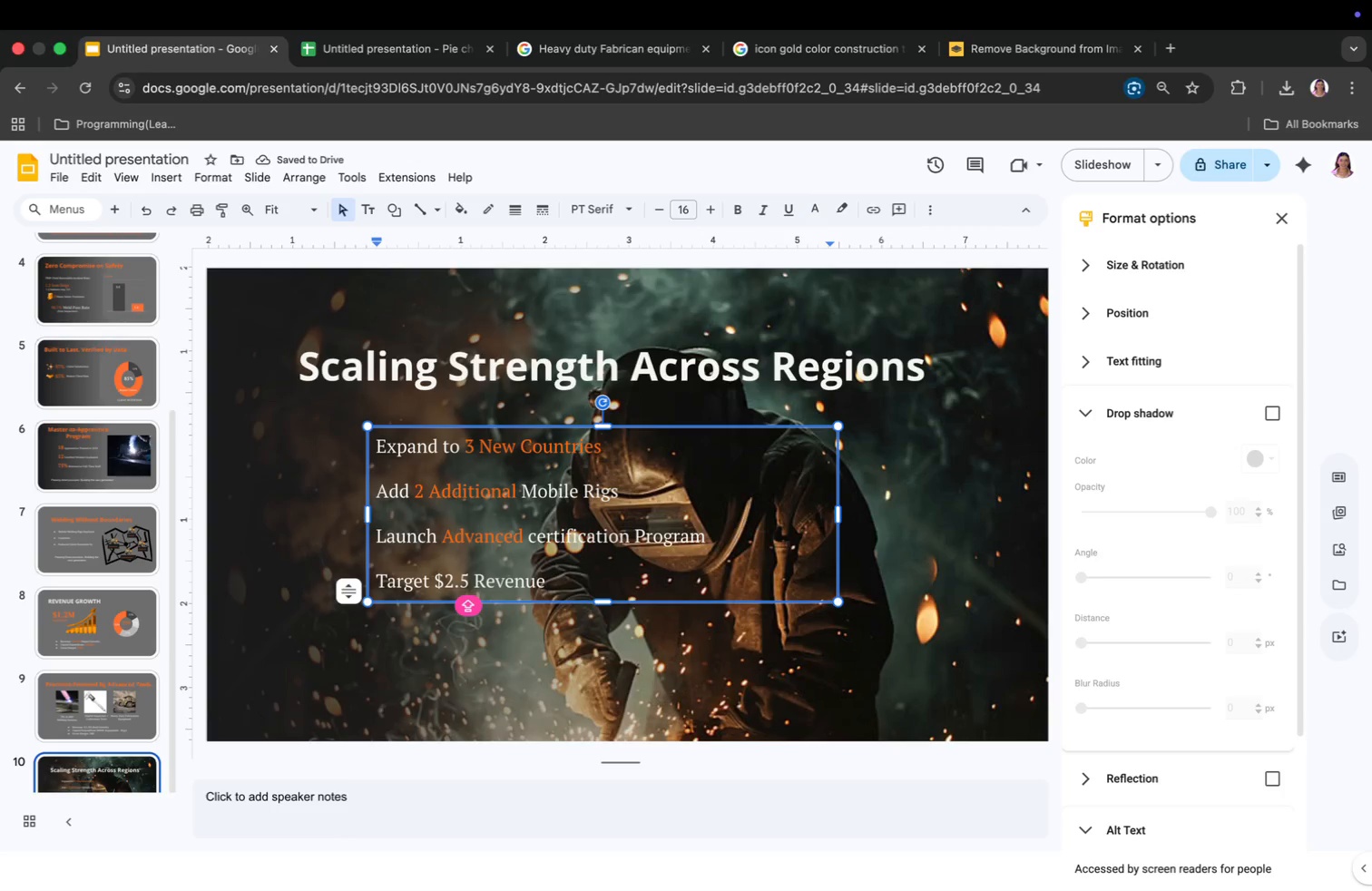 
key(M)
 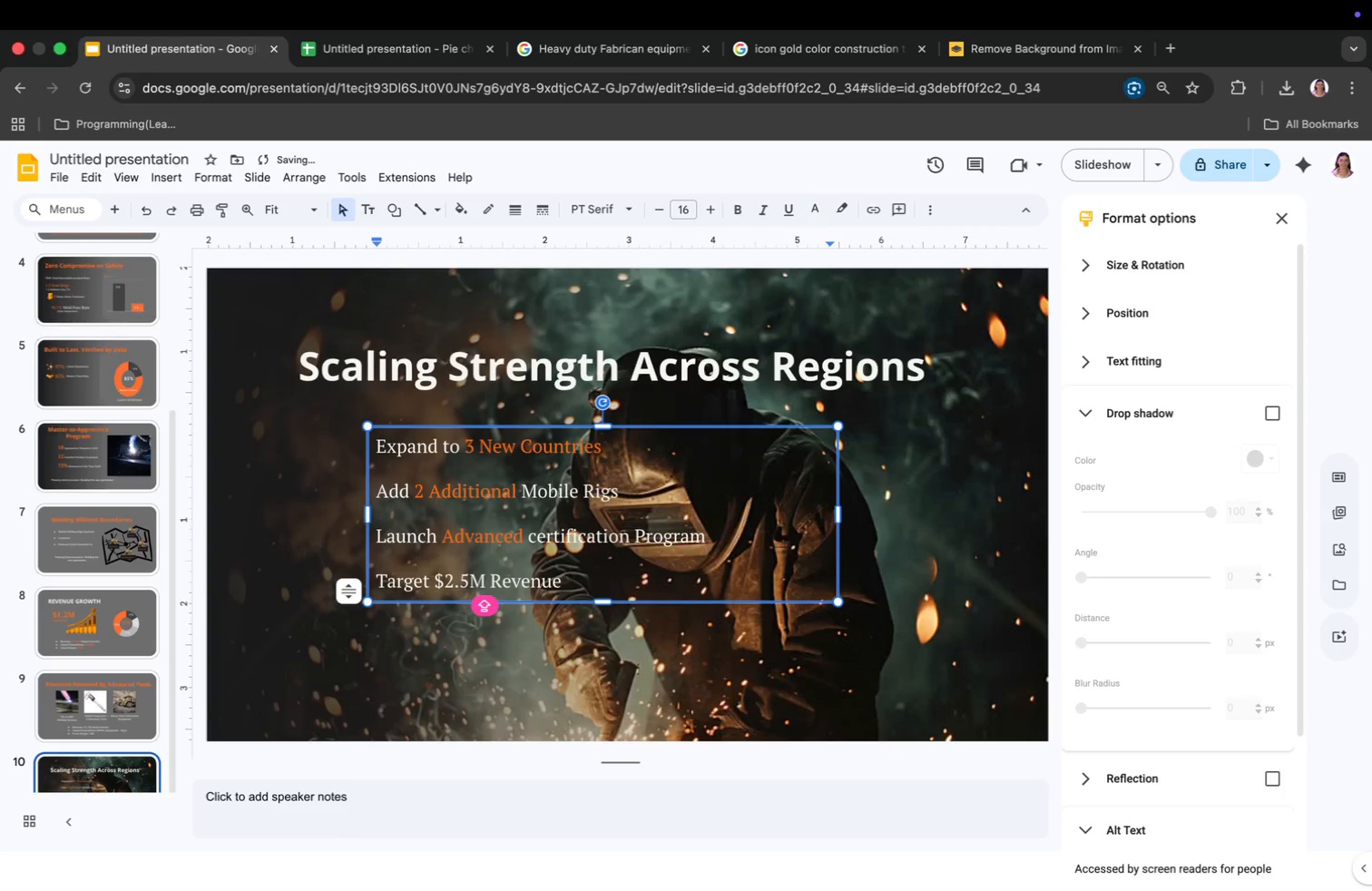 
left_click_drag(start_coordinate=[436, 585], to_coordinate=[484, 592])
 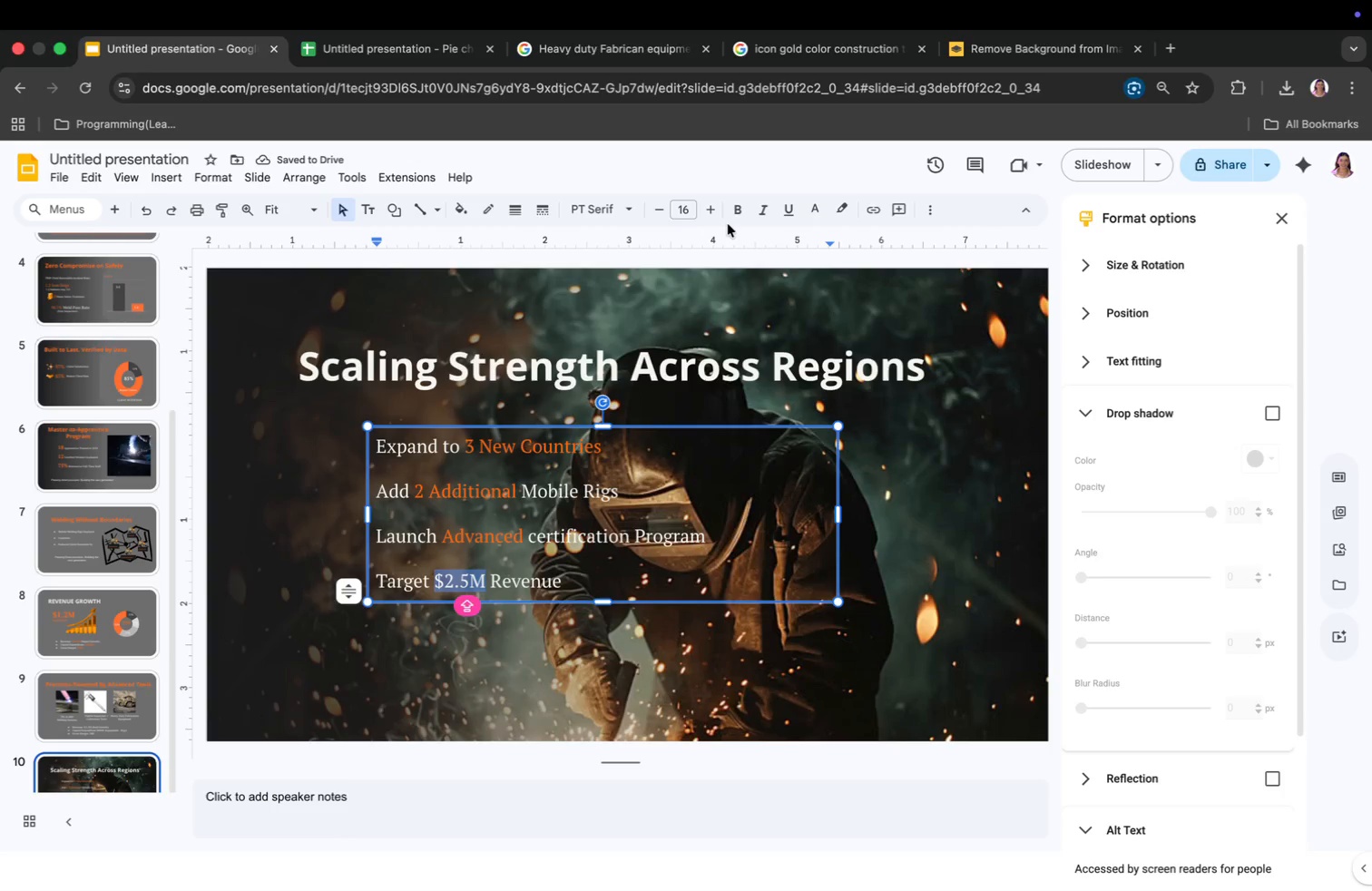 
left_click([818, 210])
 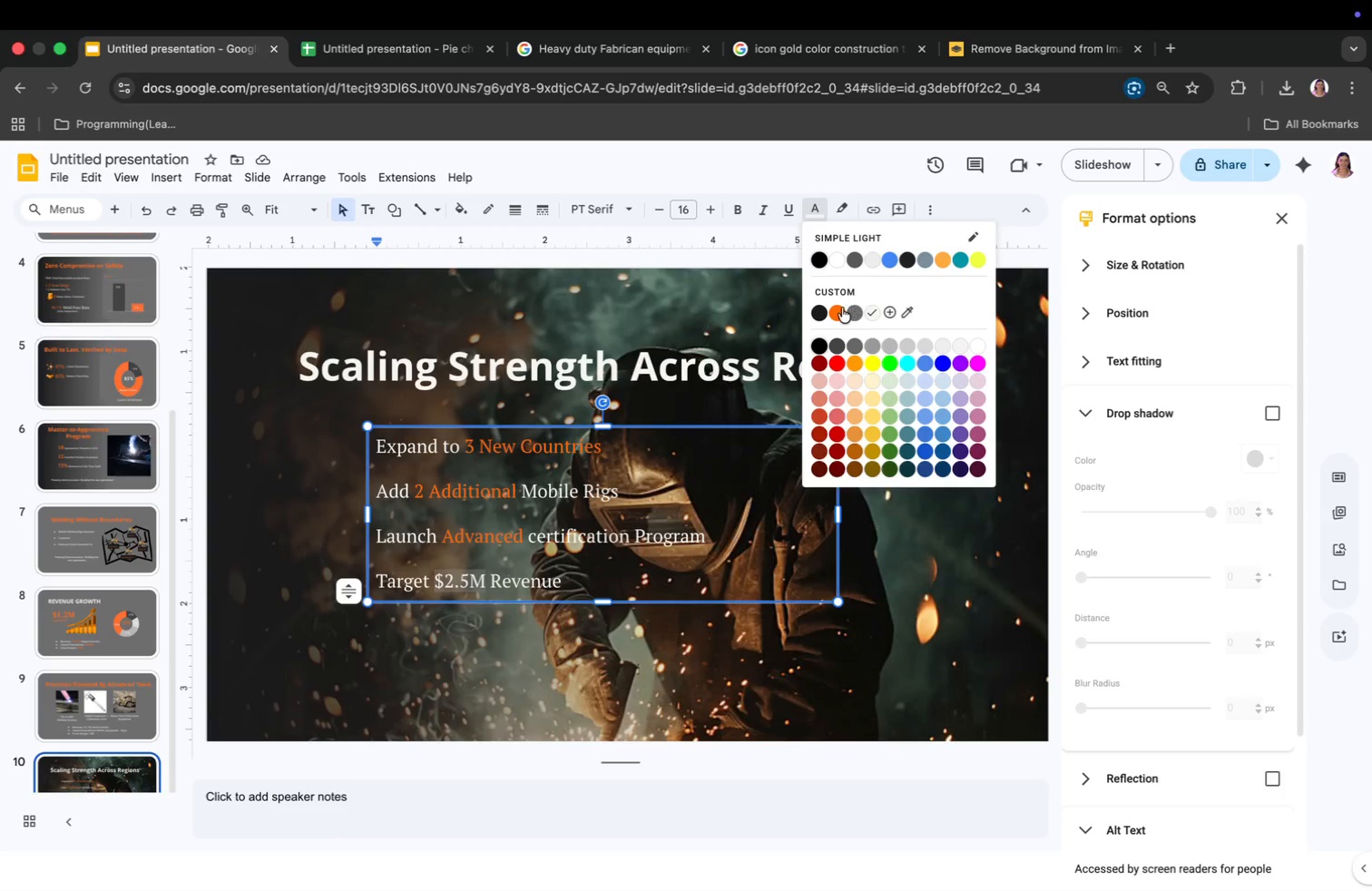 
left_click([838, 308])
 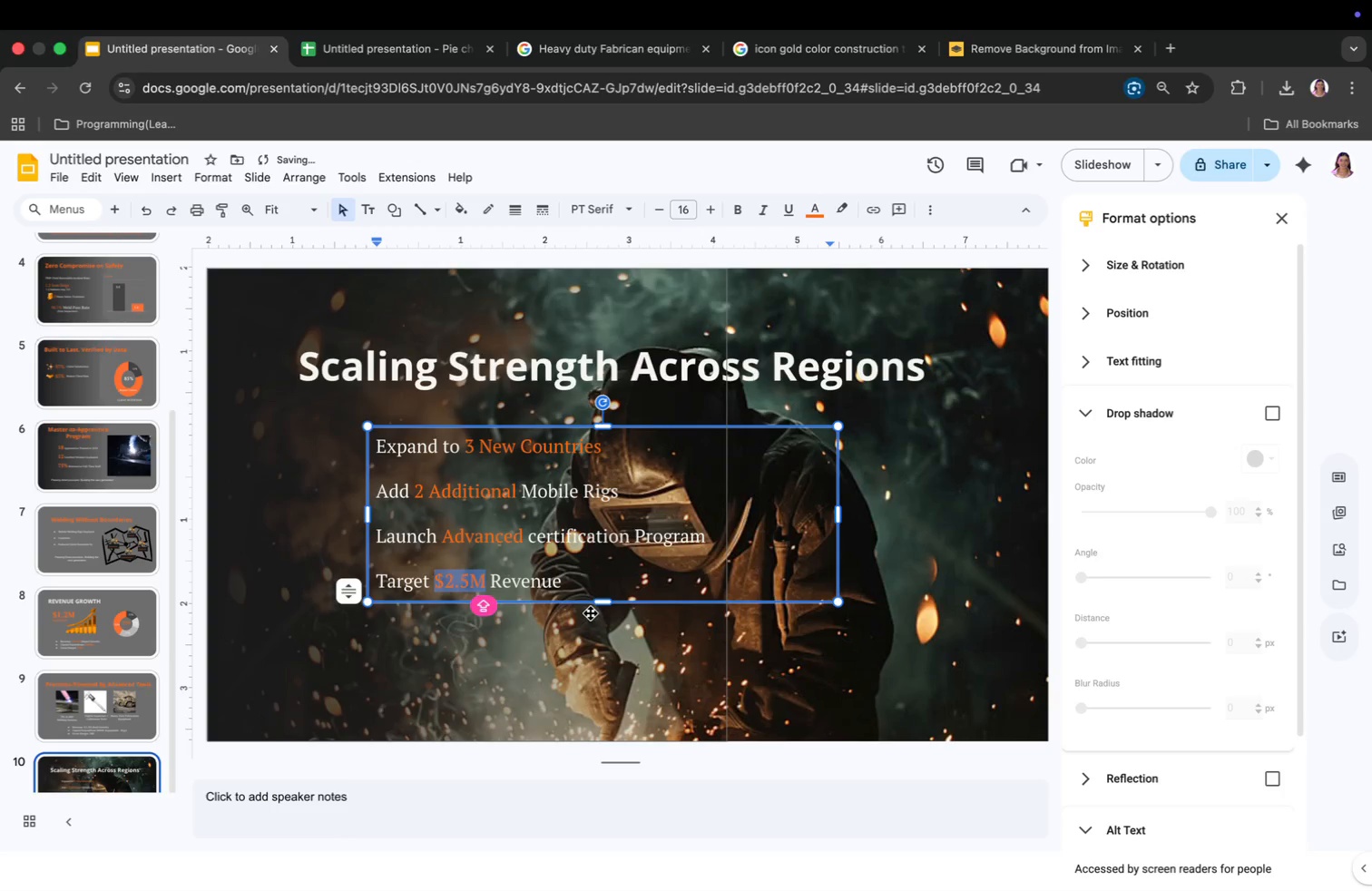 
left_click([321, 677])
 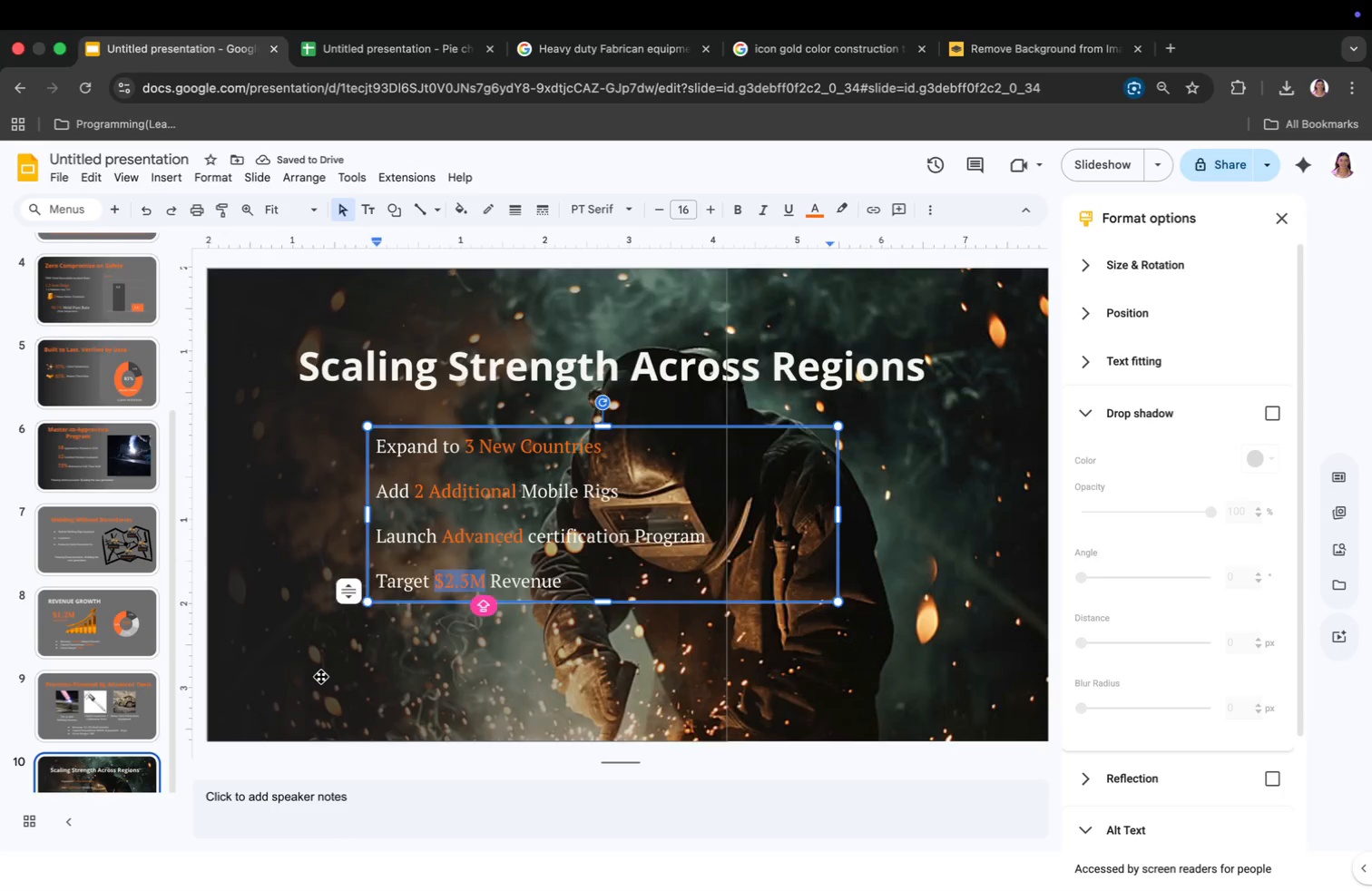 
scroll: coordinate [128, 400], scroll_direction: up, amount: 114.0
 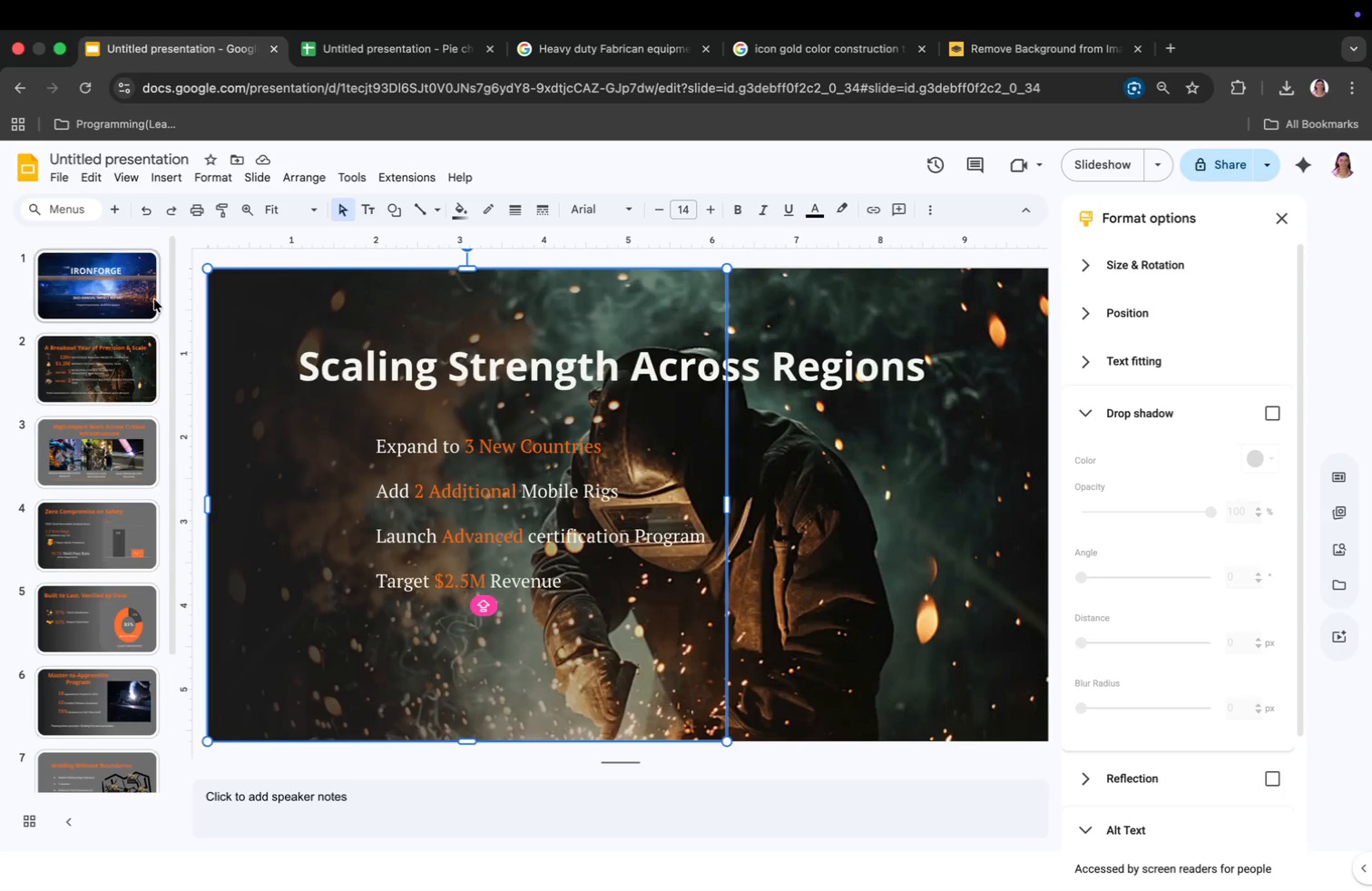 
left_click([377, 626])
 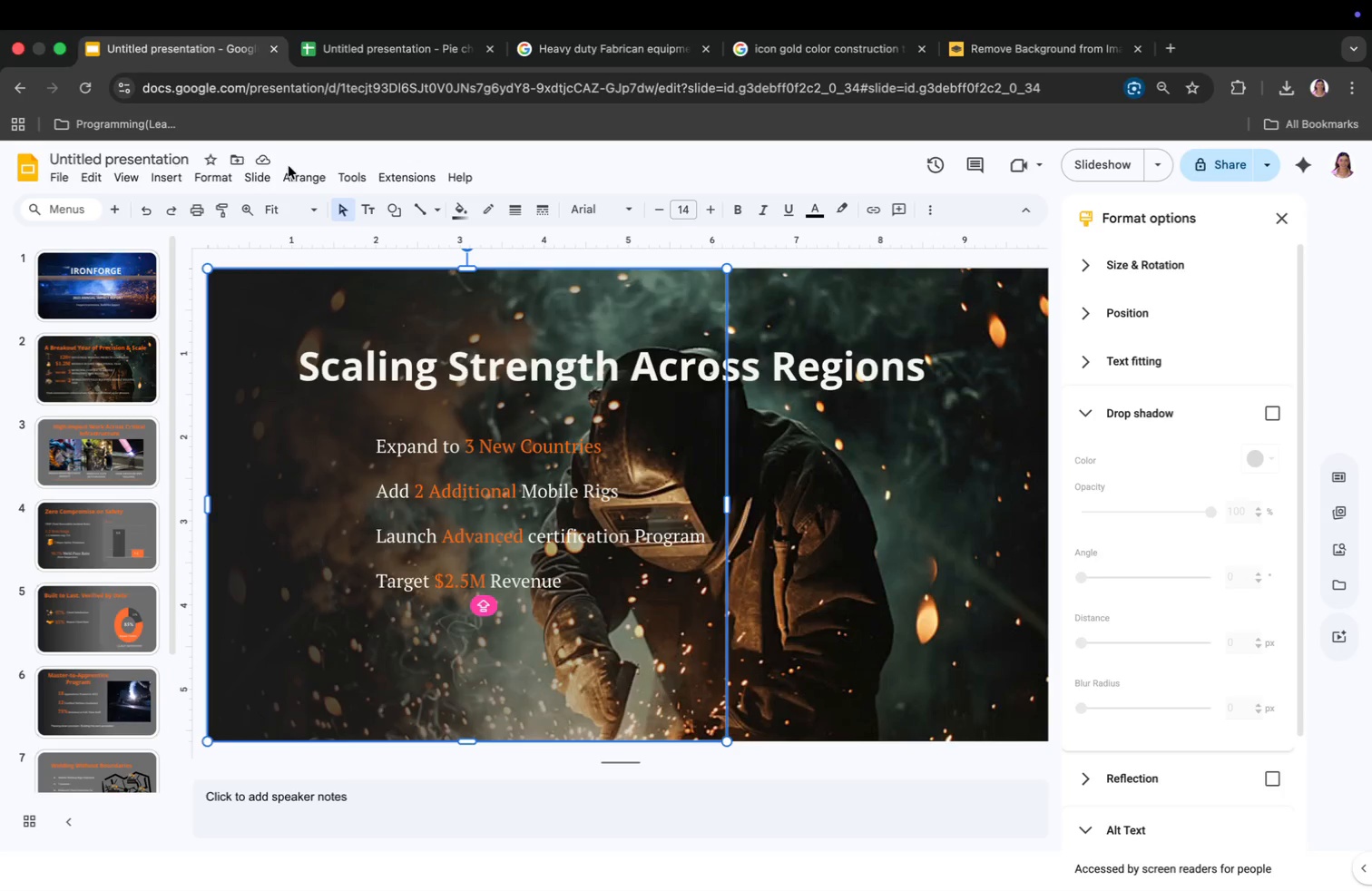 
left_click([171, 179])
 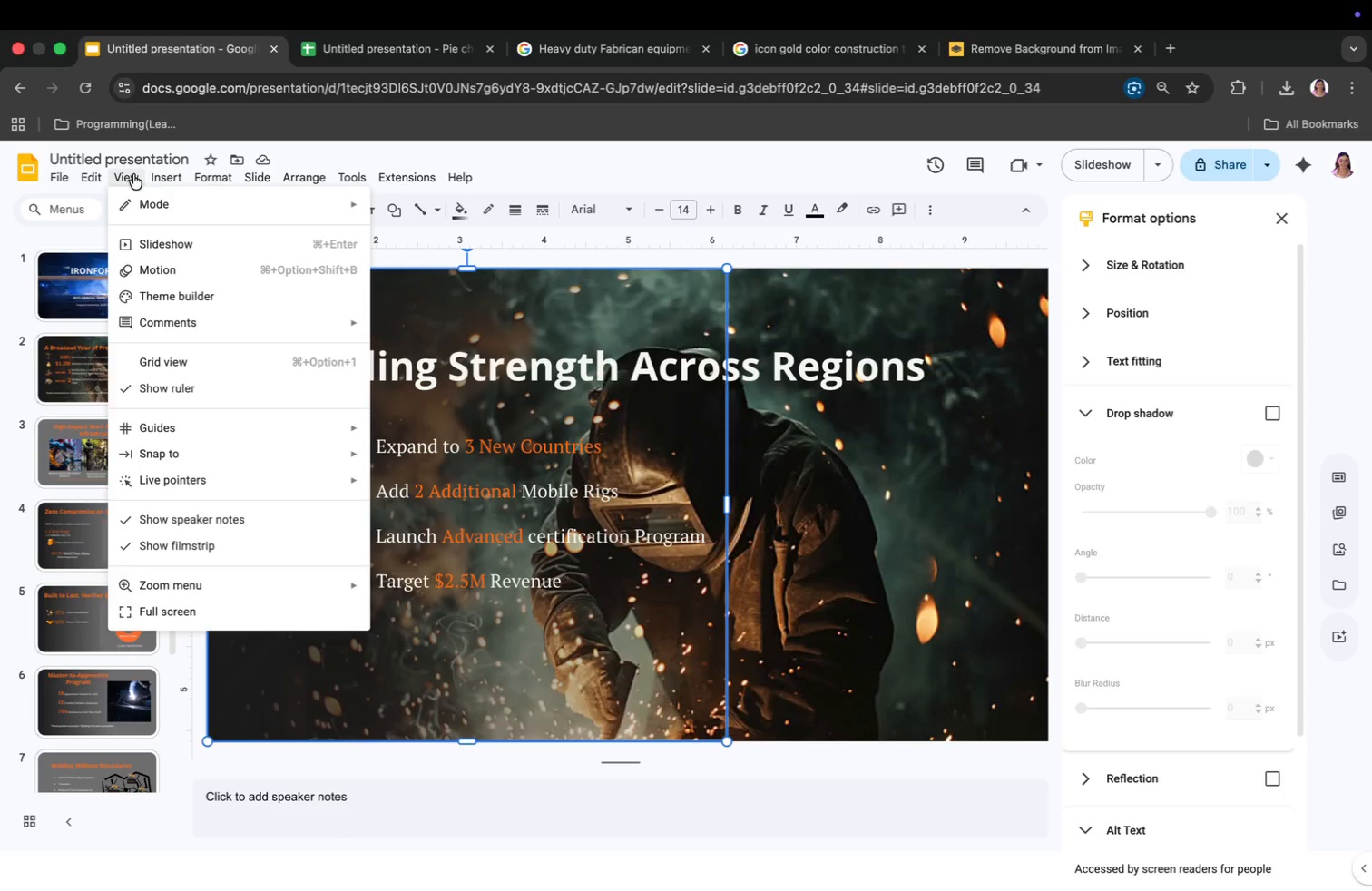 
left_click([143, 291])
 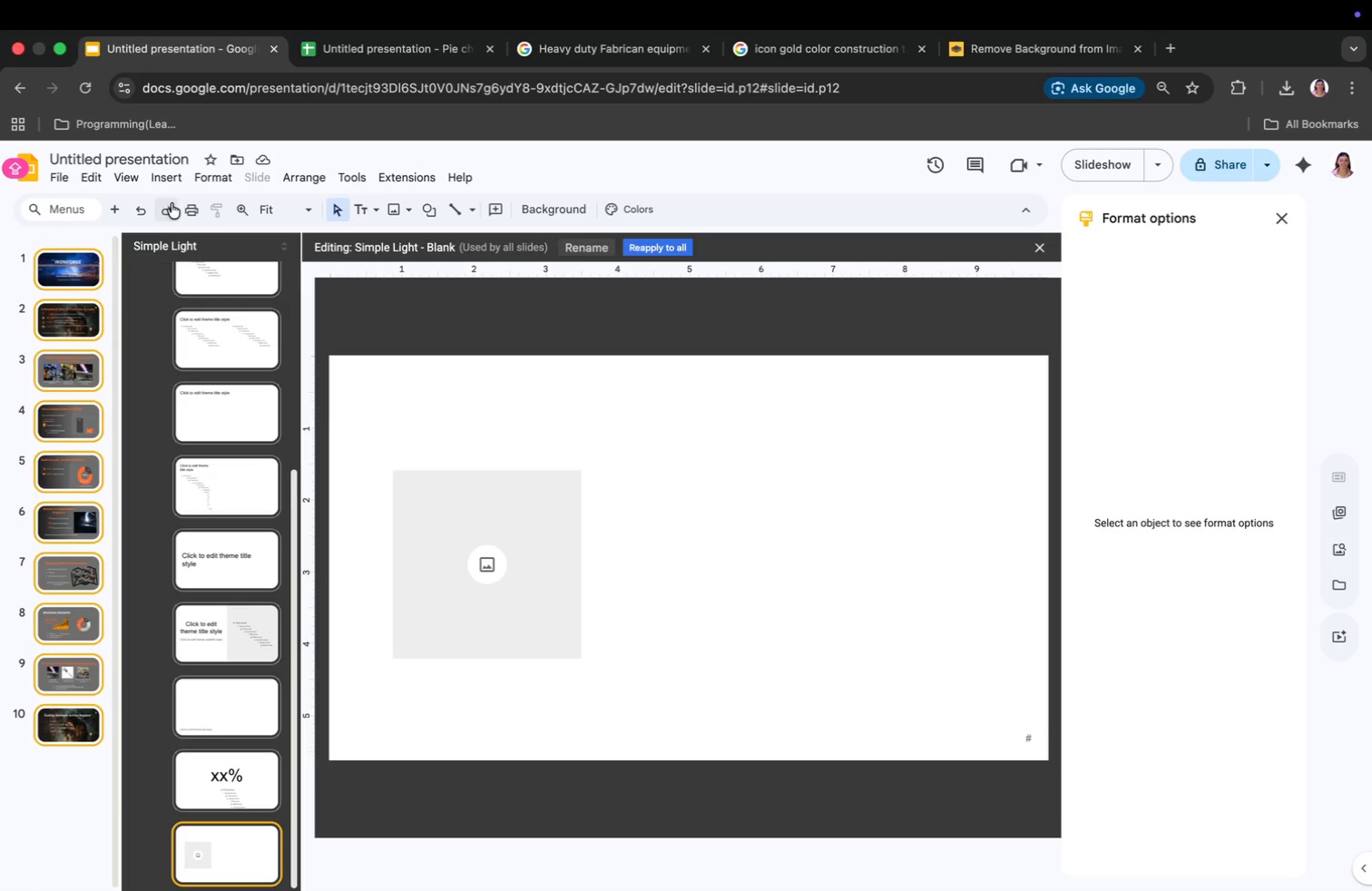 
left_click([174, 178])
 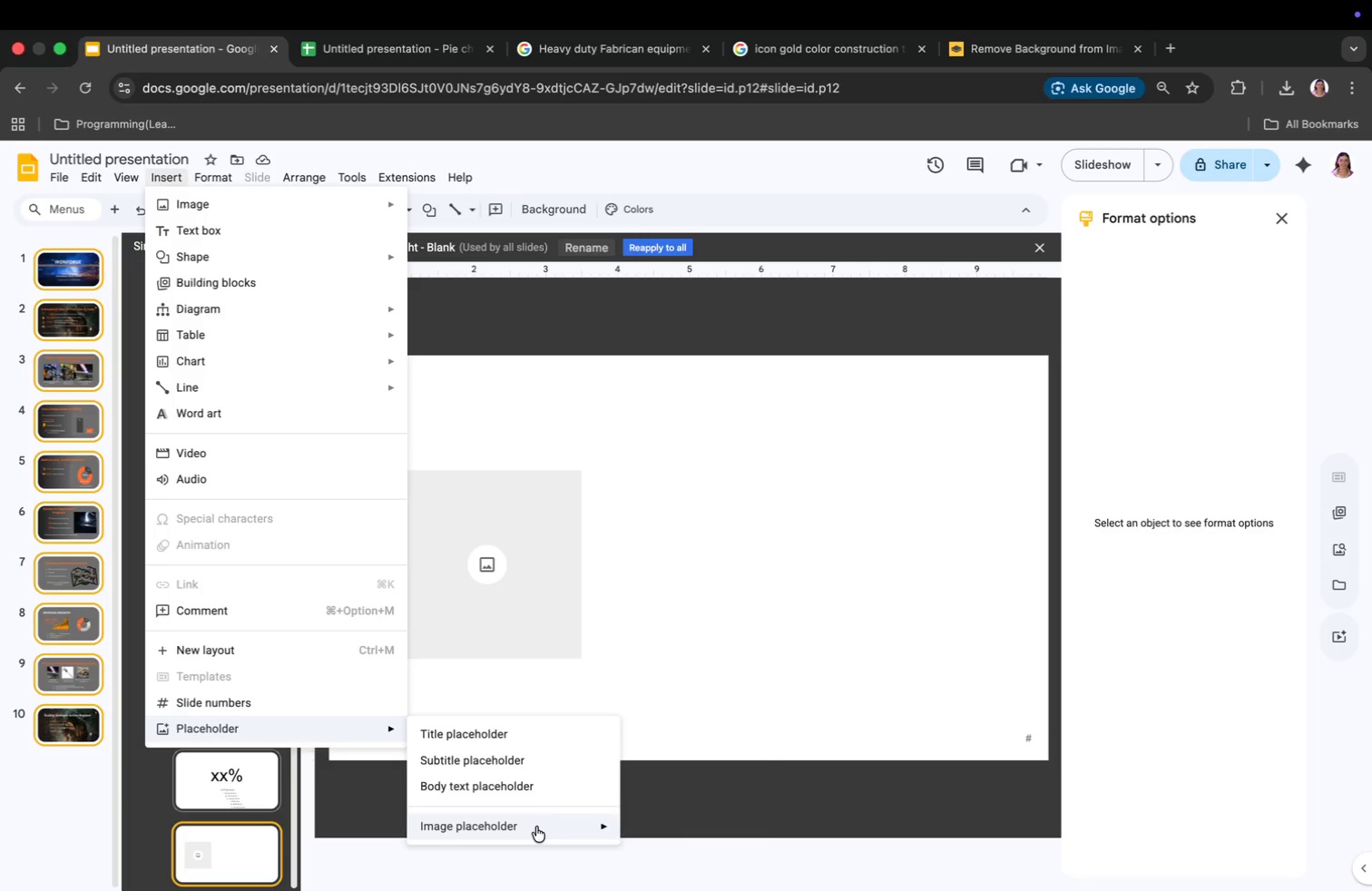 
left_click([653, 822])
 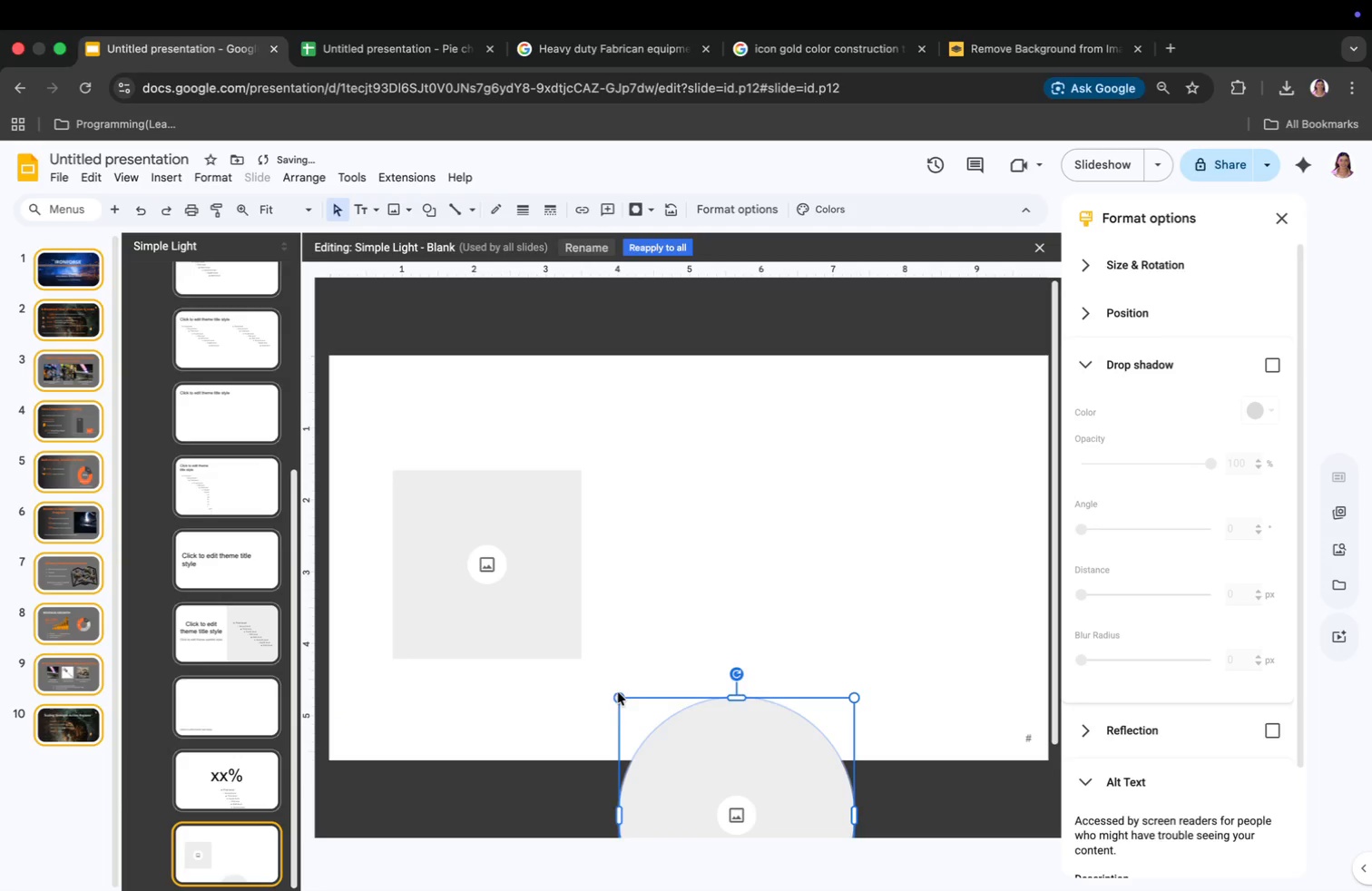 
left_click_drag(start_coordinate=[684, 769], to_coordinate=[666, 463])
 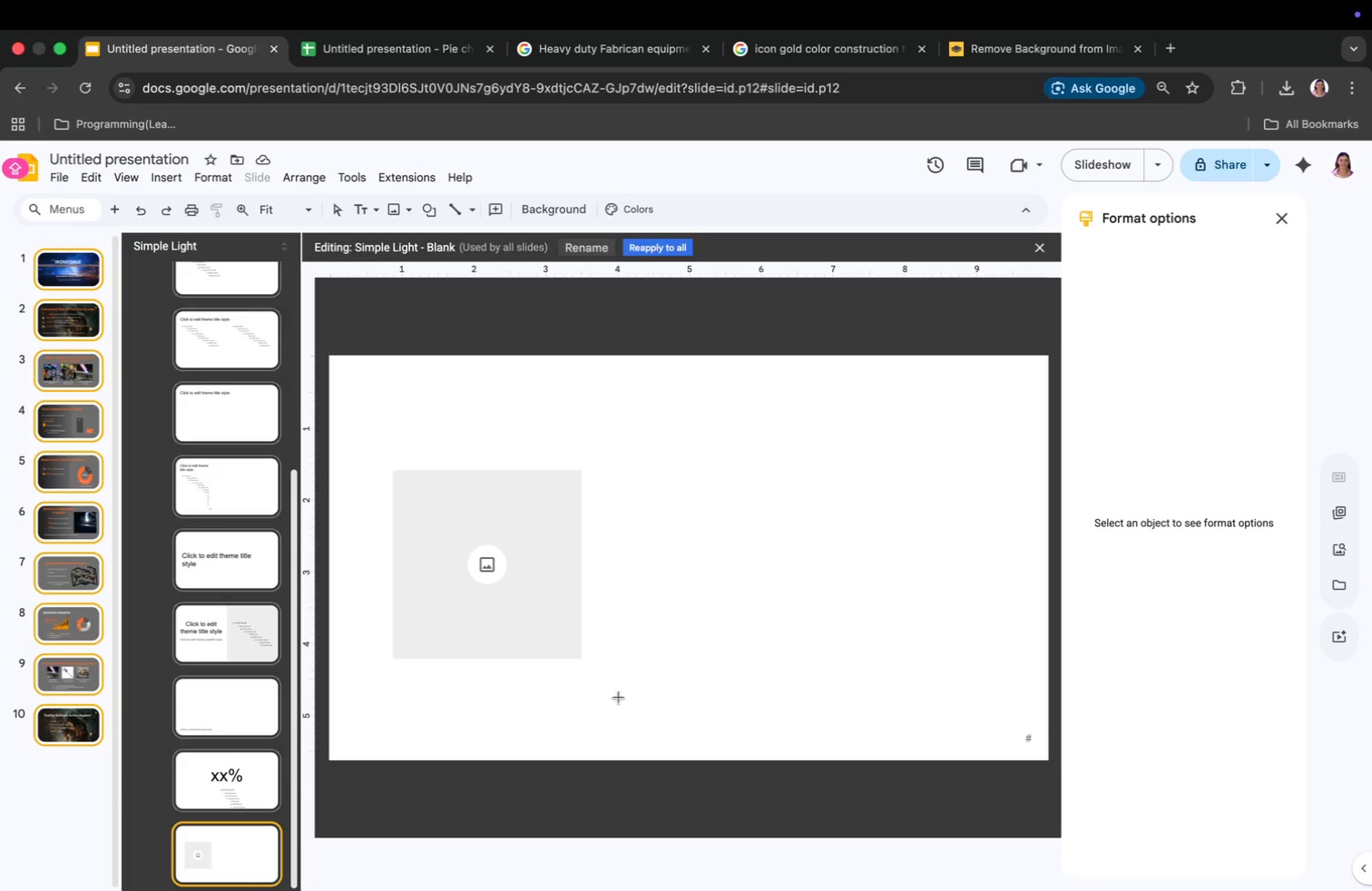 
left_click_drag(start_coordinate=[600, 626], to_coordinate=[803, 429])
 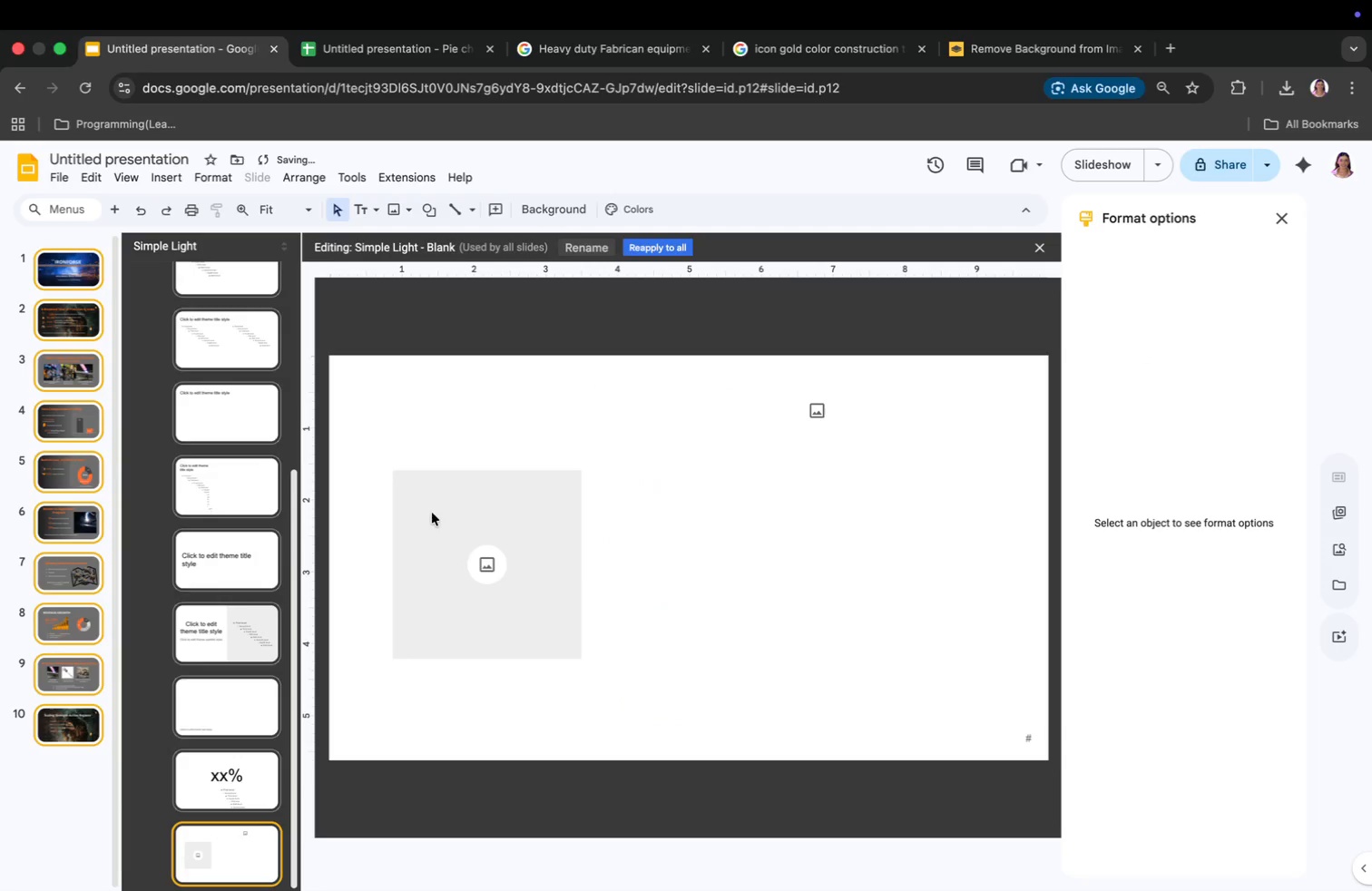 
left_click([56, 734])
 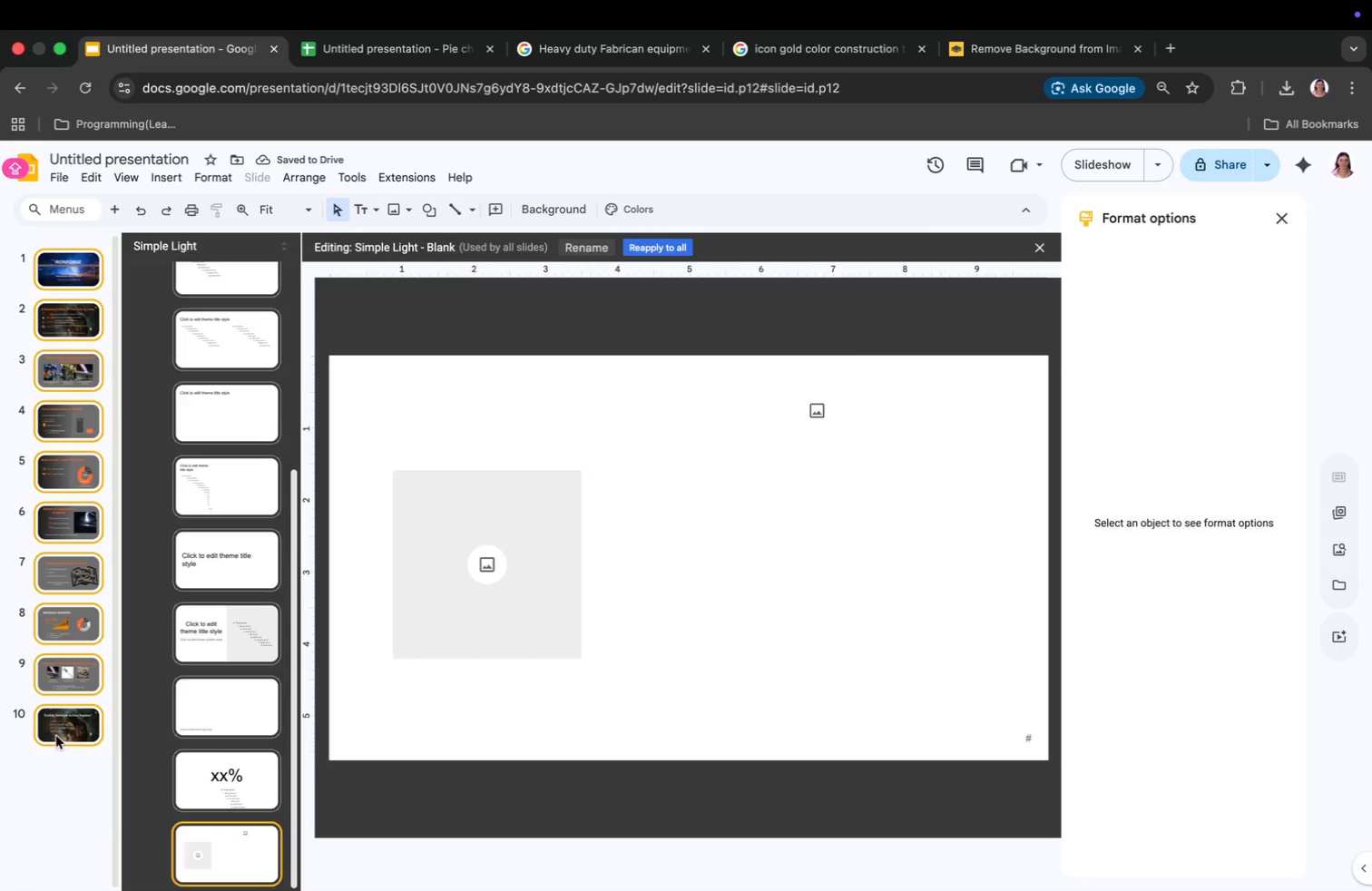 
left_click_drag(start_coordinate=[763, 322], to_coordinate=[315, 432])
 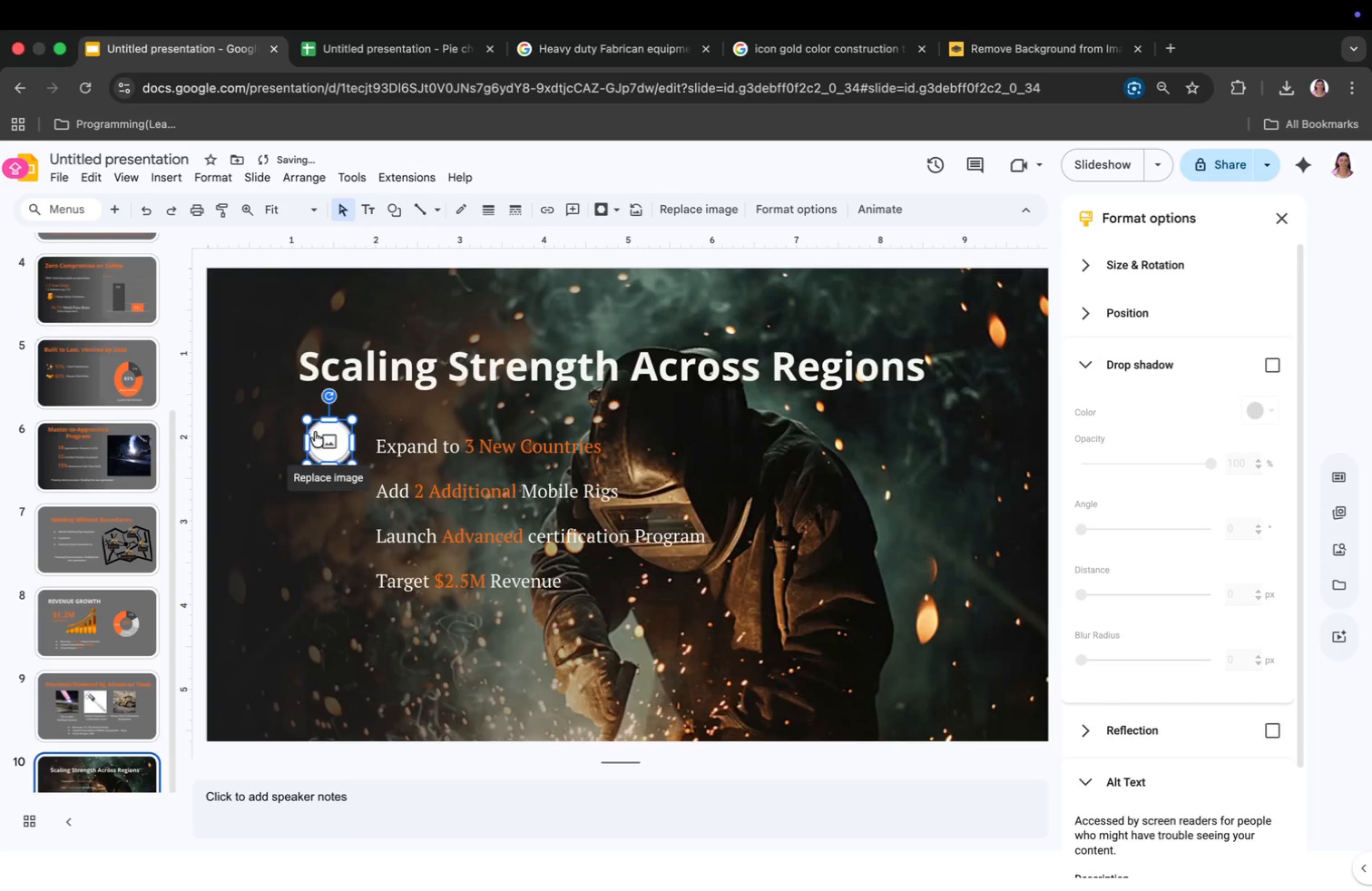 
left_click_drag(start_coordinate=[309, 468], to_coordinate=[318, 455])
 